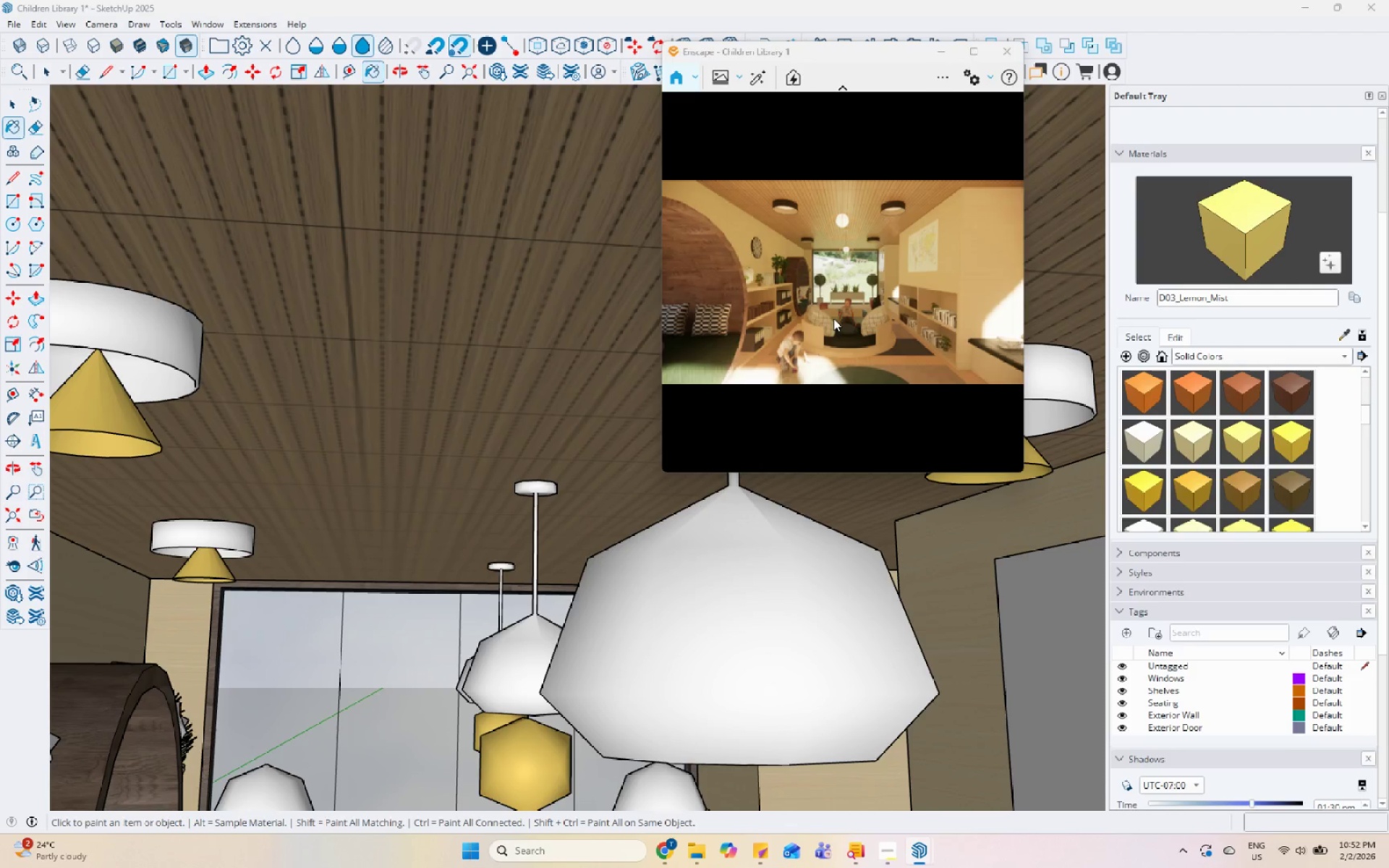 
left_click([974, 75])
 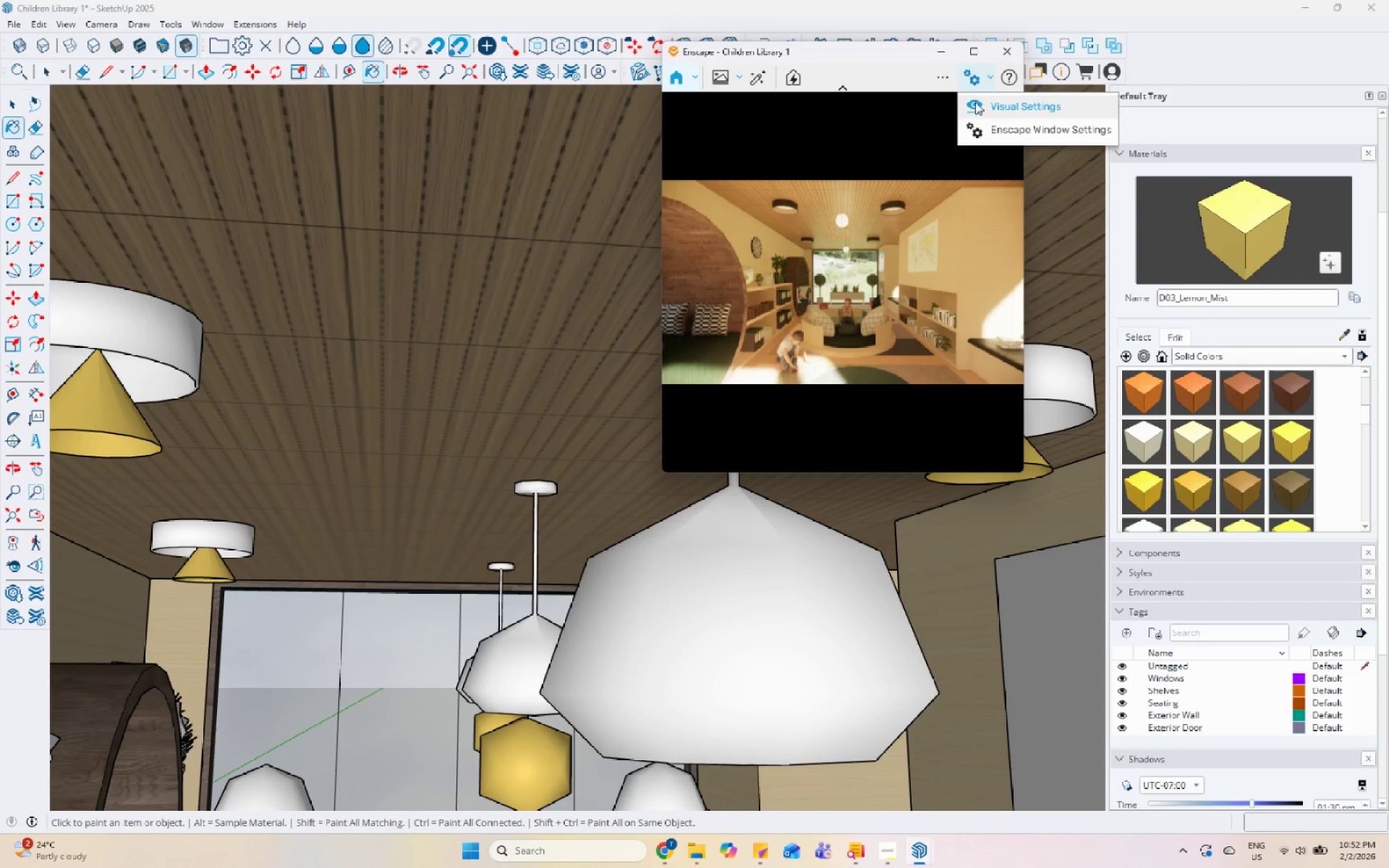 
left_click([982, 100])
 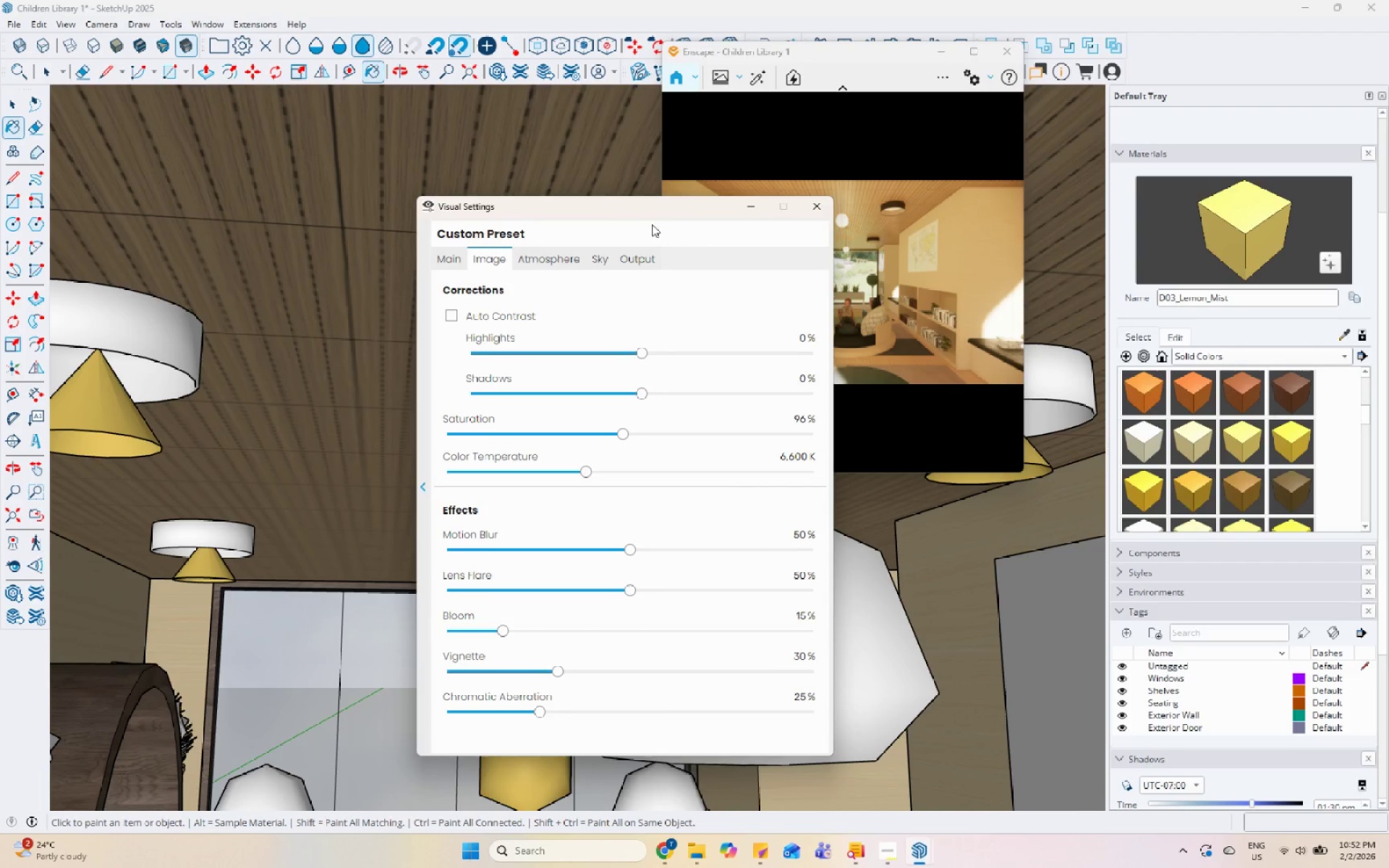 
left_click_drag(start_coordinate=[638, 217], to_coordinate=[336, 126])
 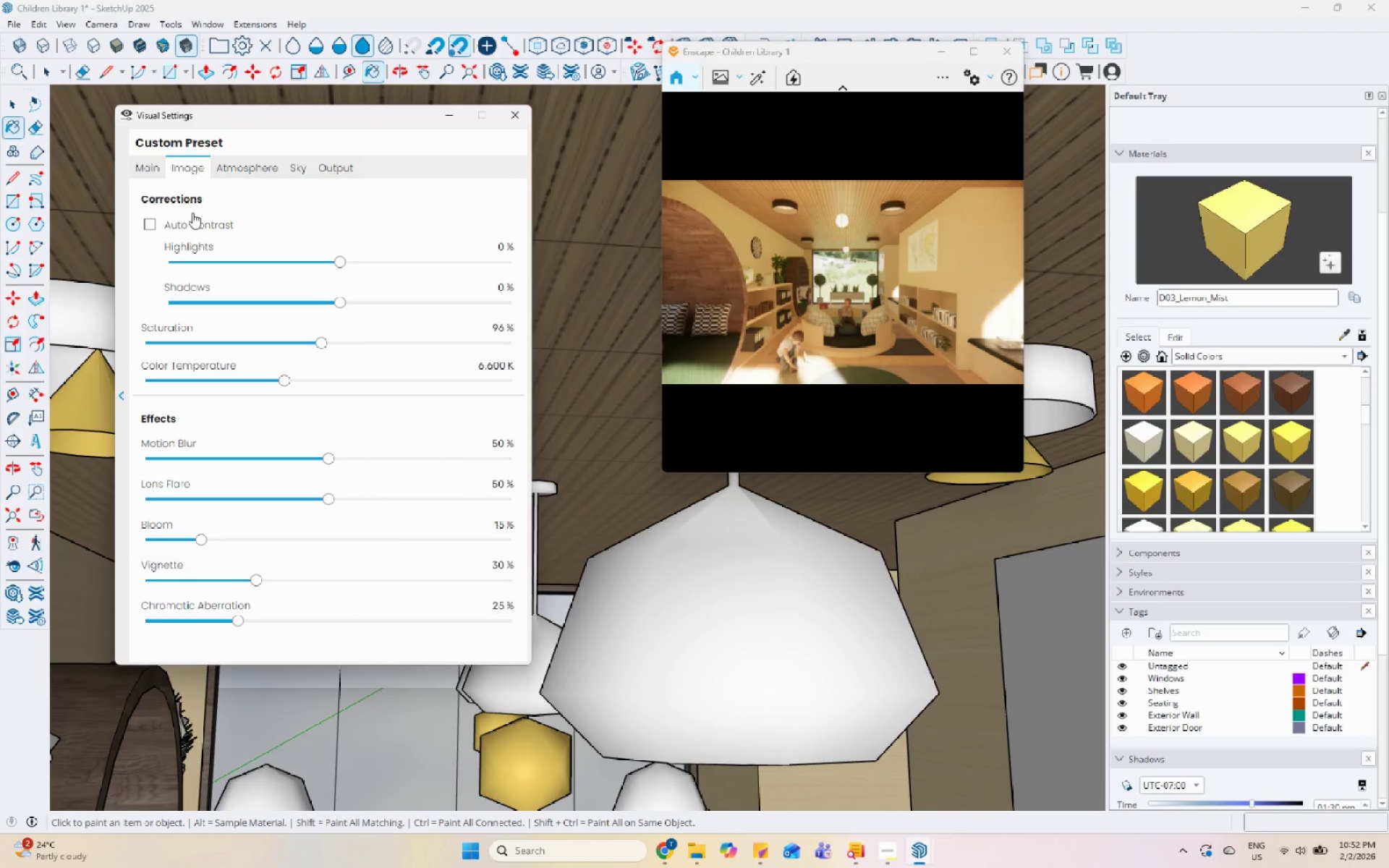 
left_click_drag(start_coordinate=[392, 389], to_coordinate=[378, 400])
 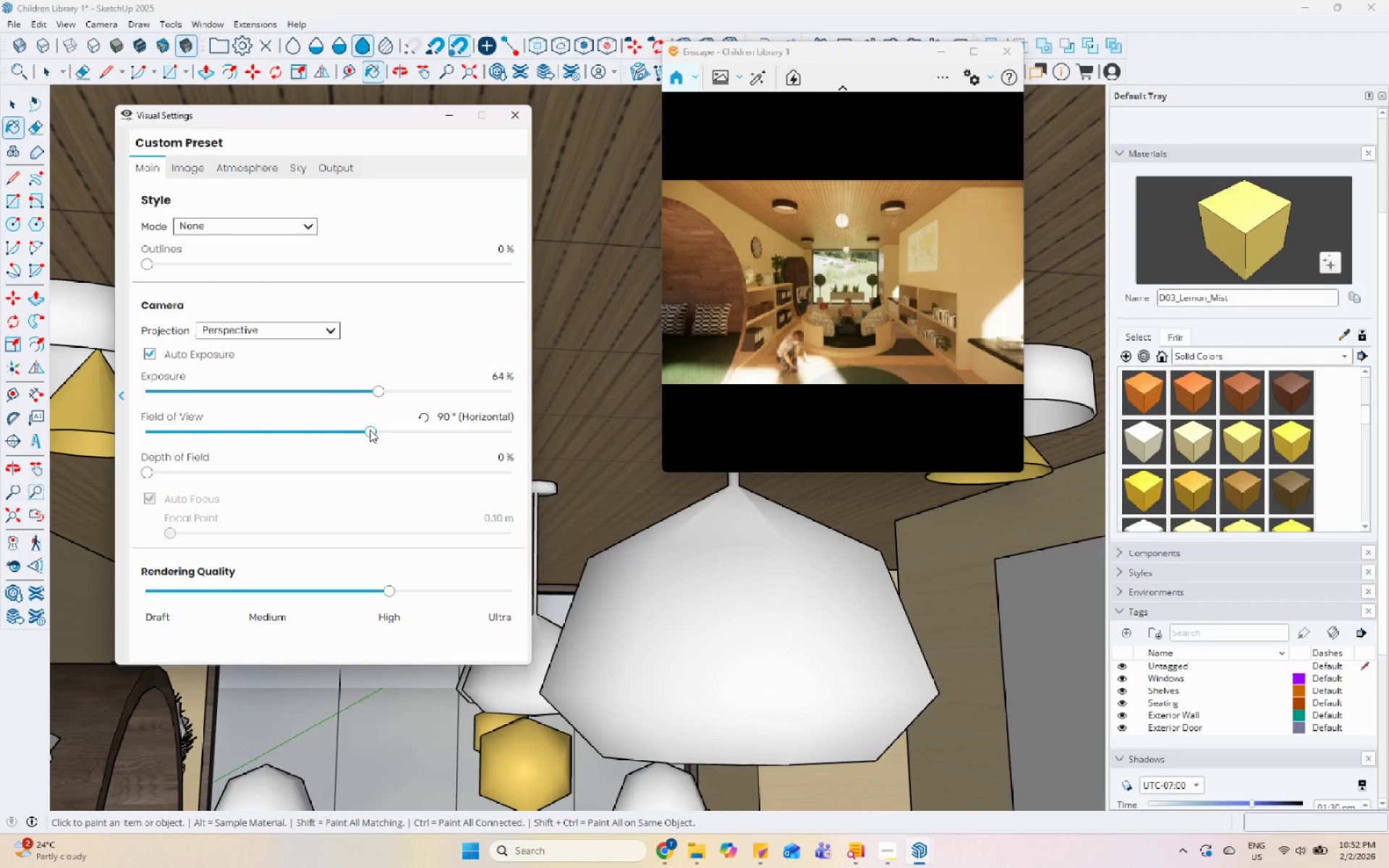 
left_click_drag(start_coordinate=[373, 430], to_coordinate=[344, 434])
 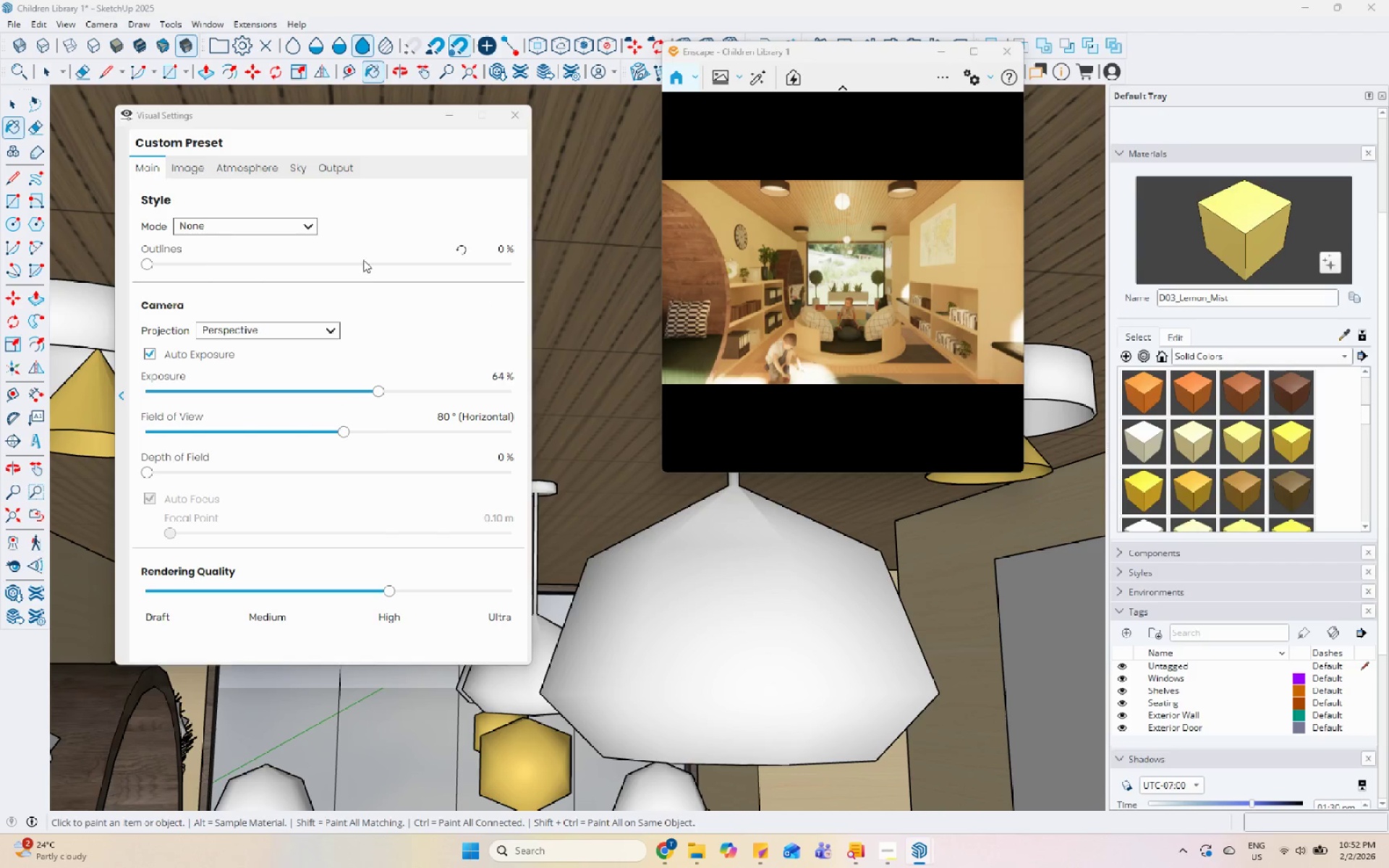 
left_click([289, 171])
 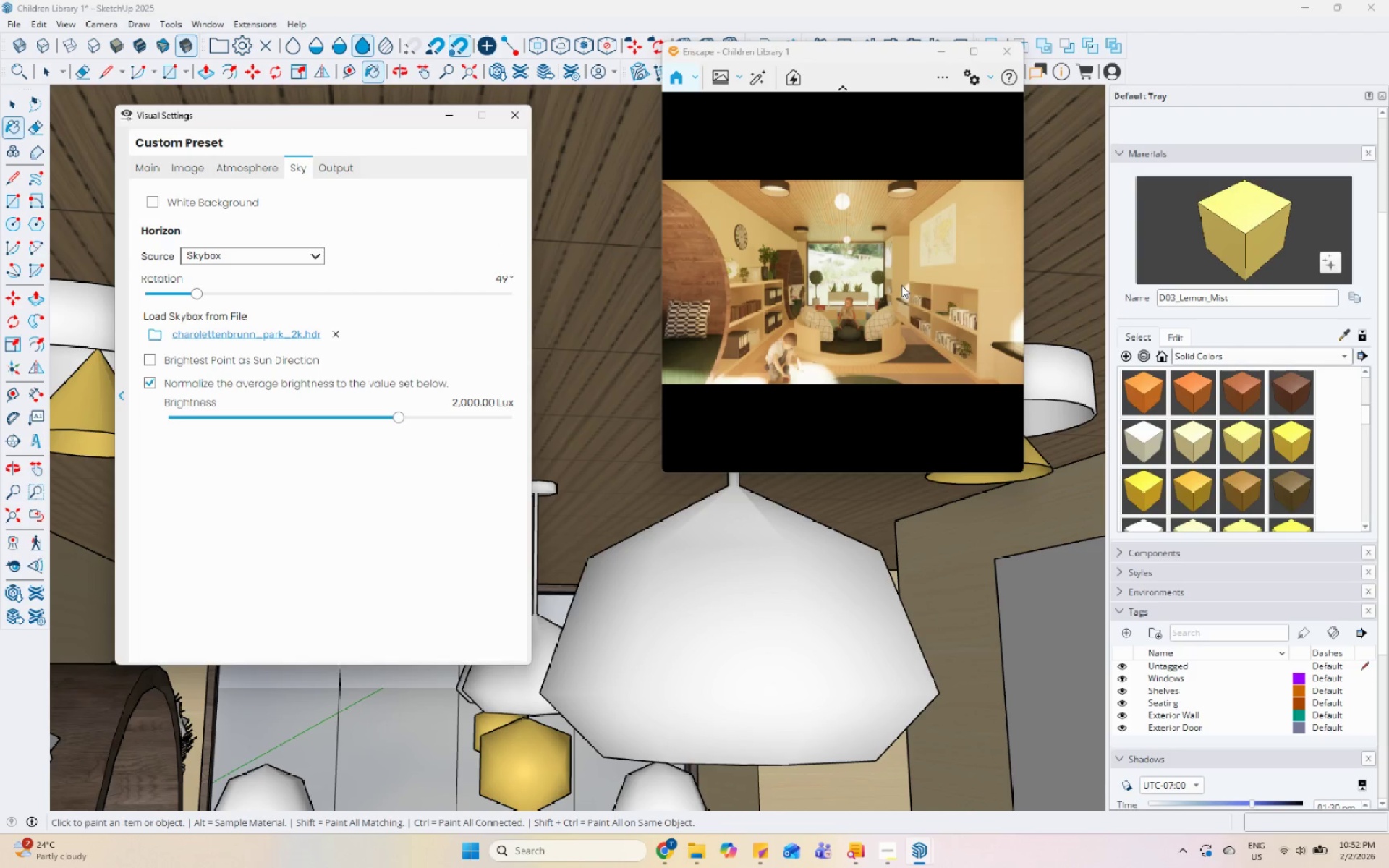 
key(Shift+I)
 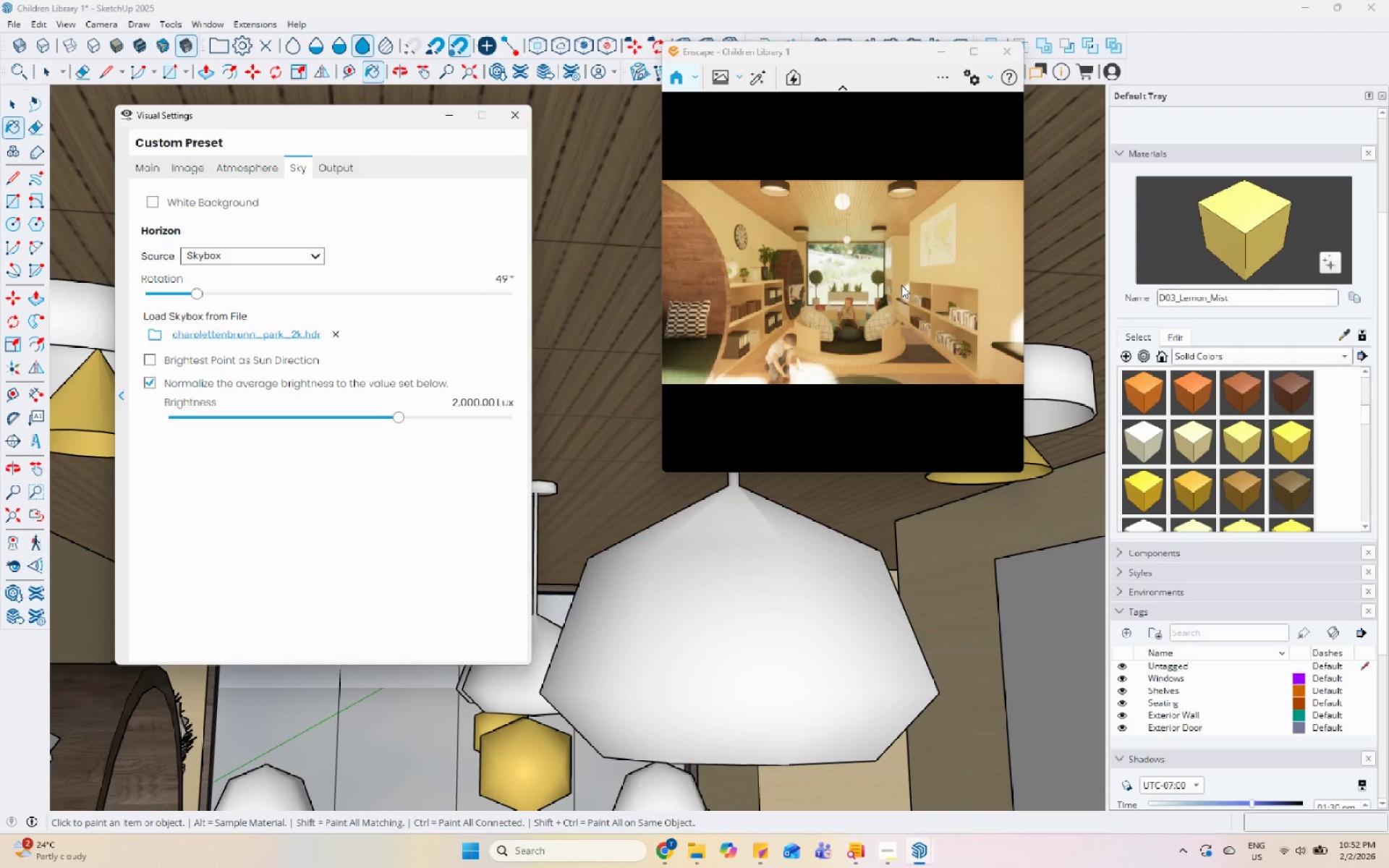 
left_click([901, 285])
 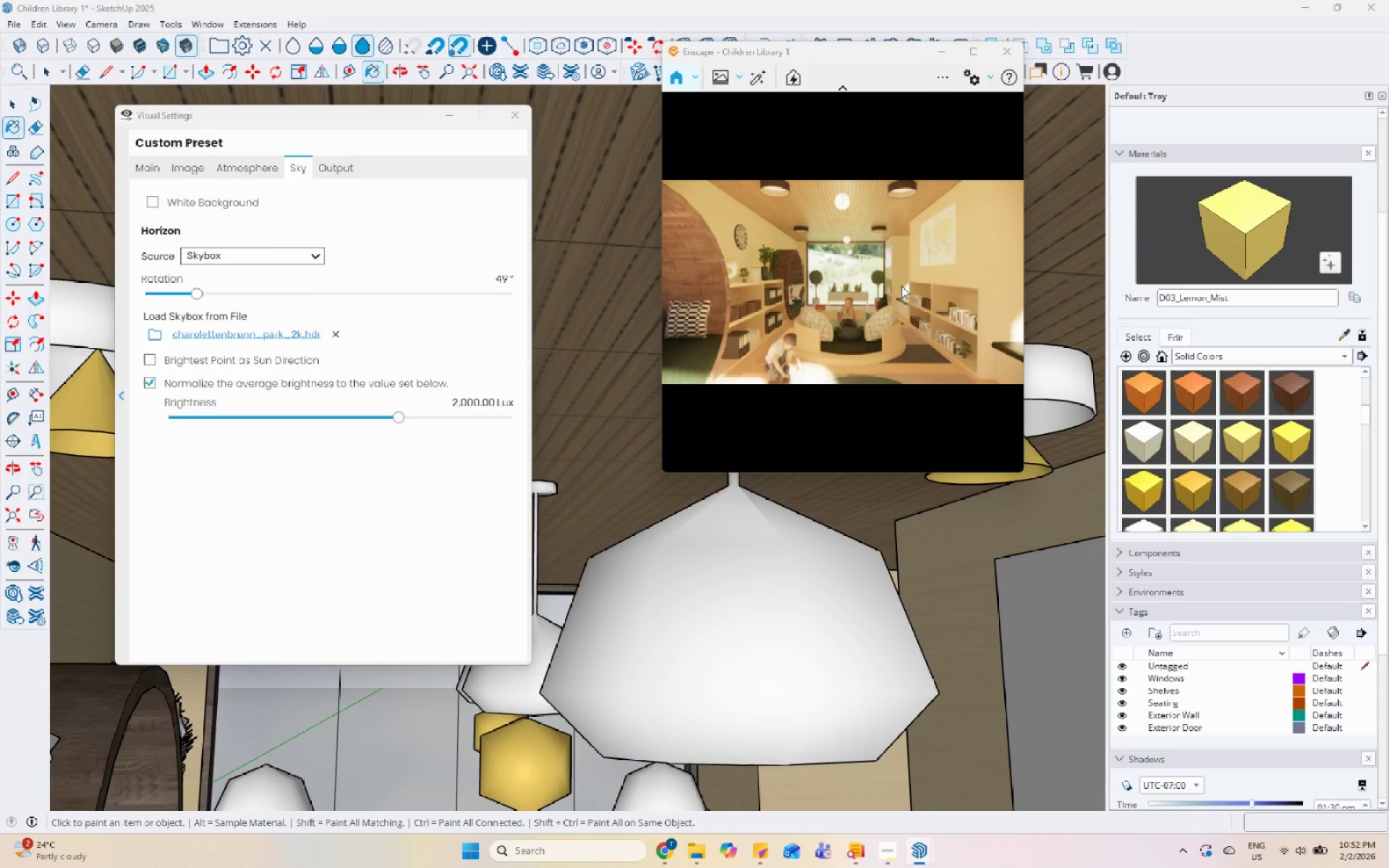 
key(Control+I)
 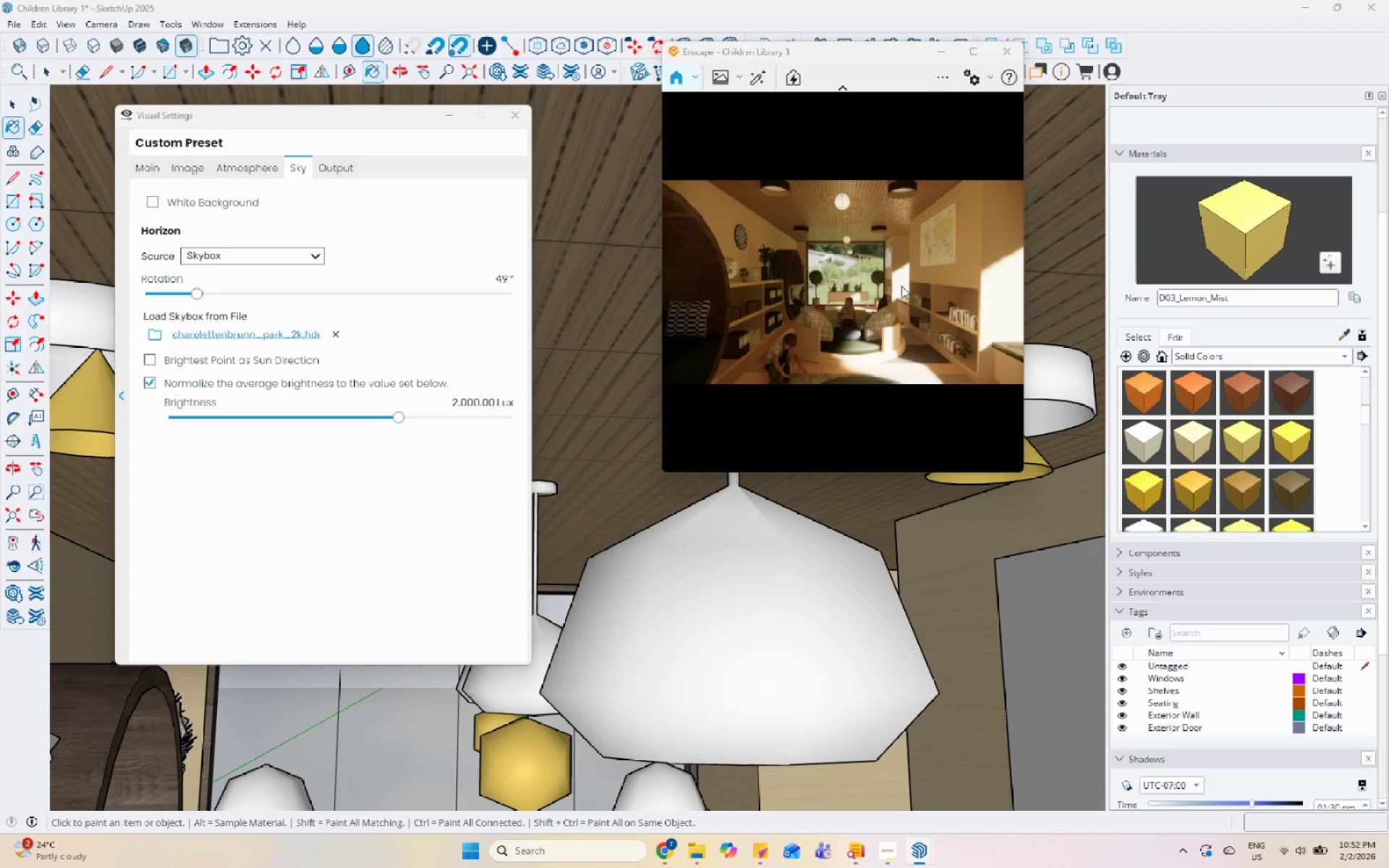 
key(Control+I)
 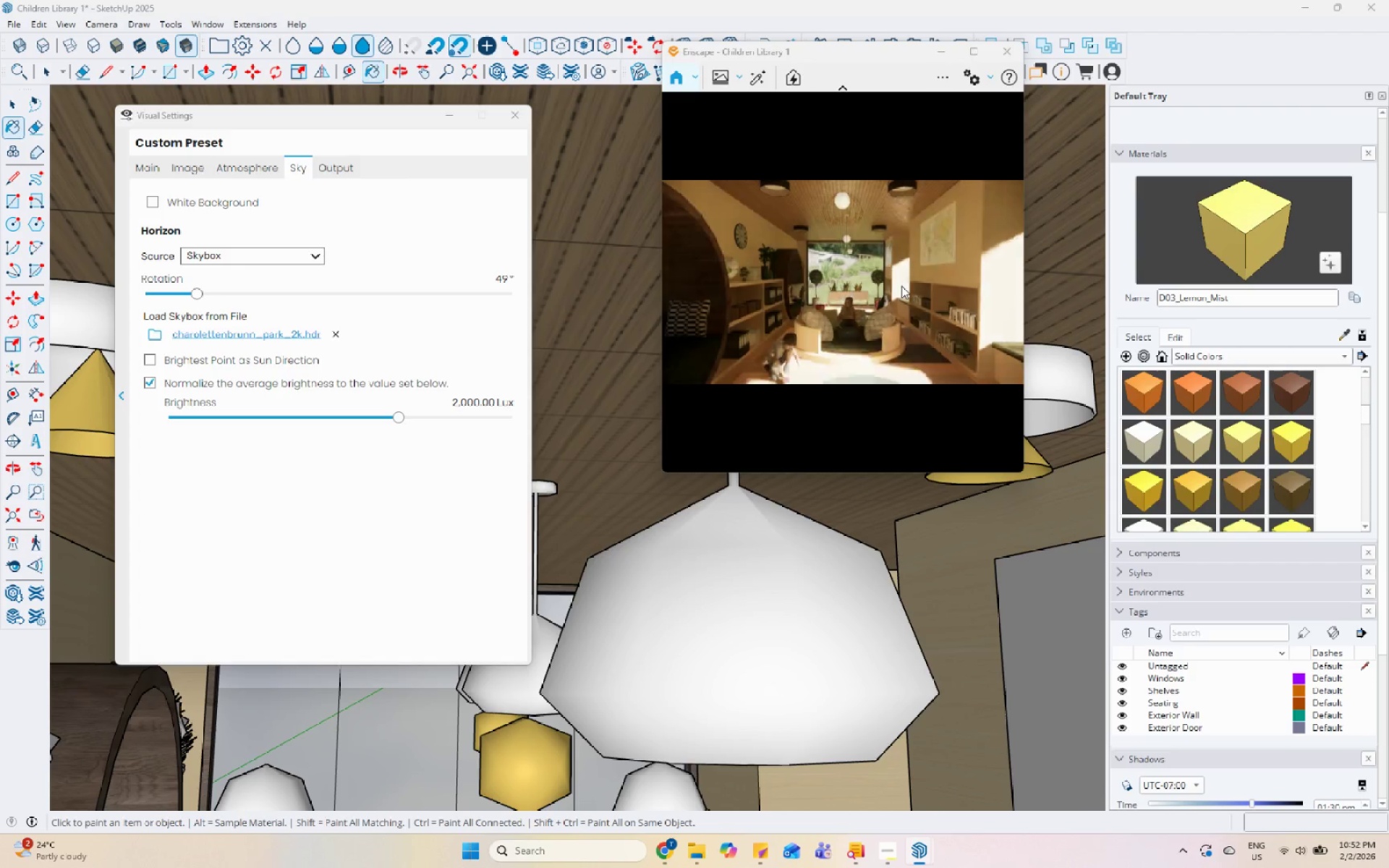 
key(Control+I)
 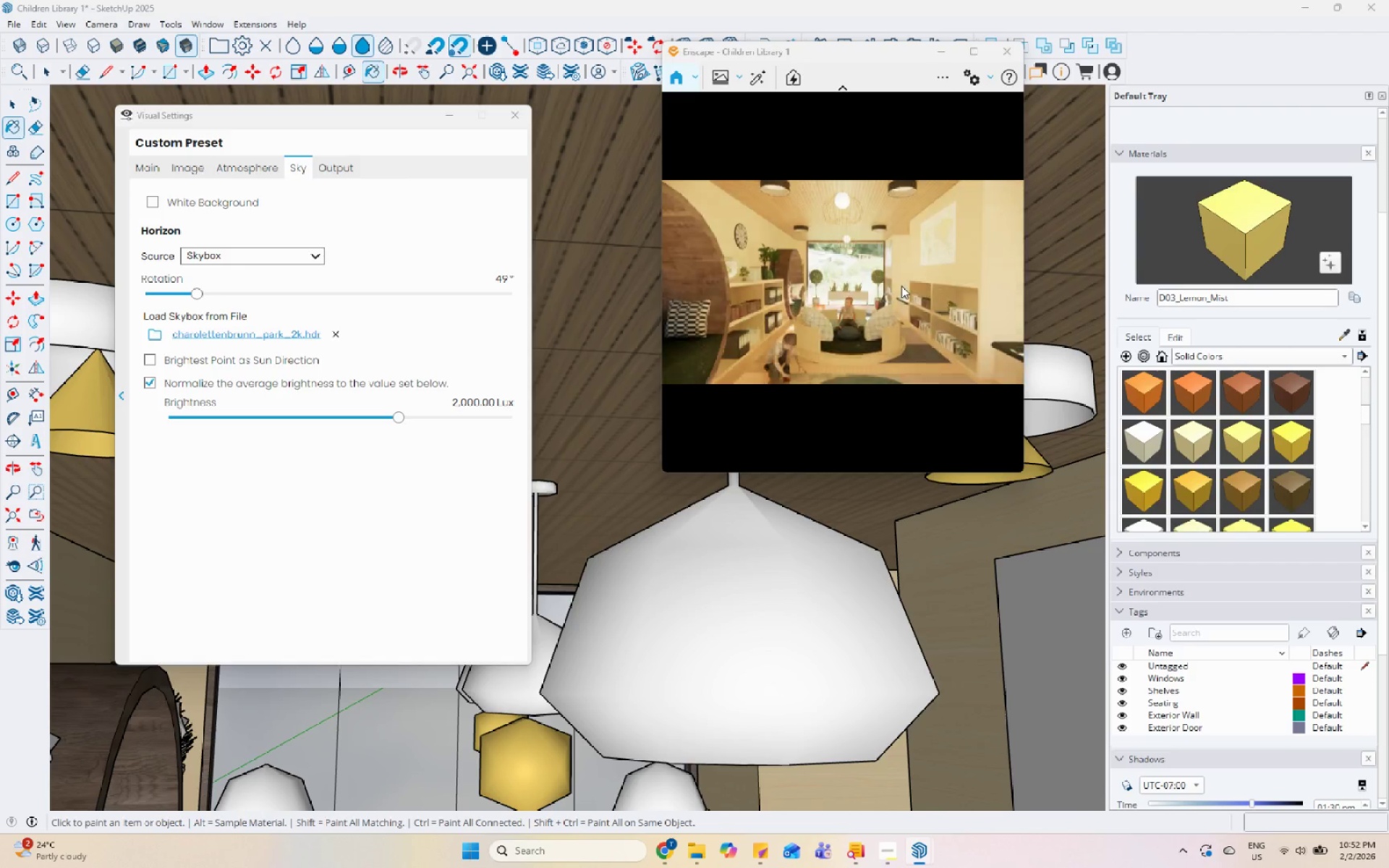 
key(Control+I)
 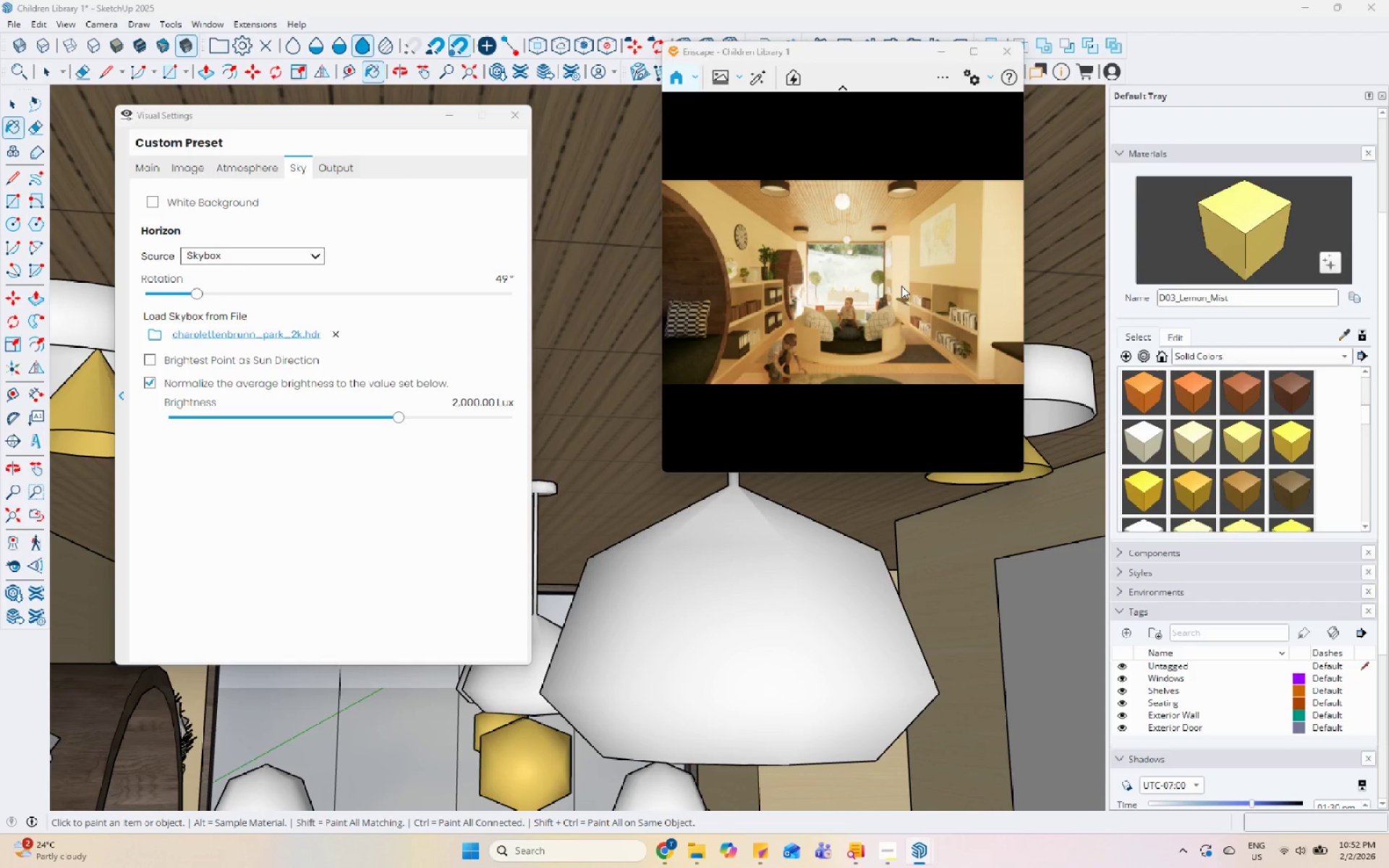 
key(Control+I)
 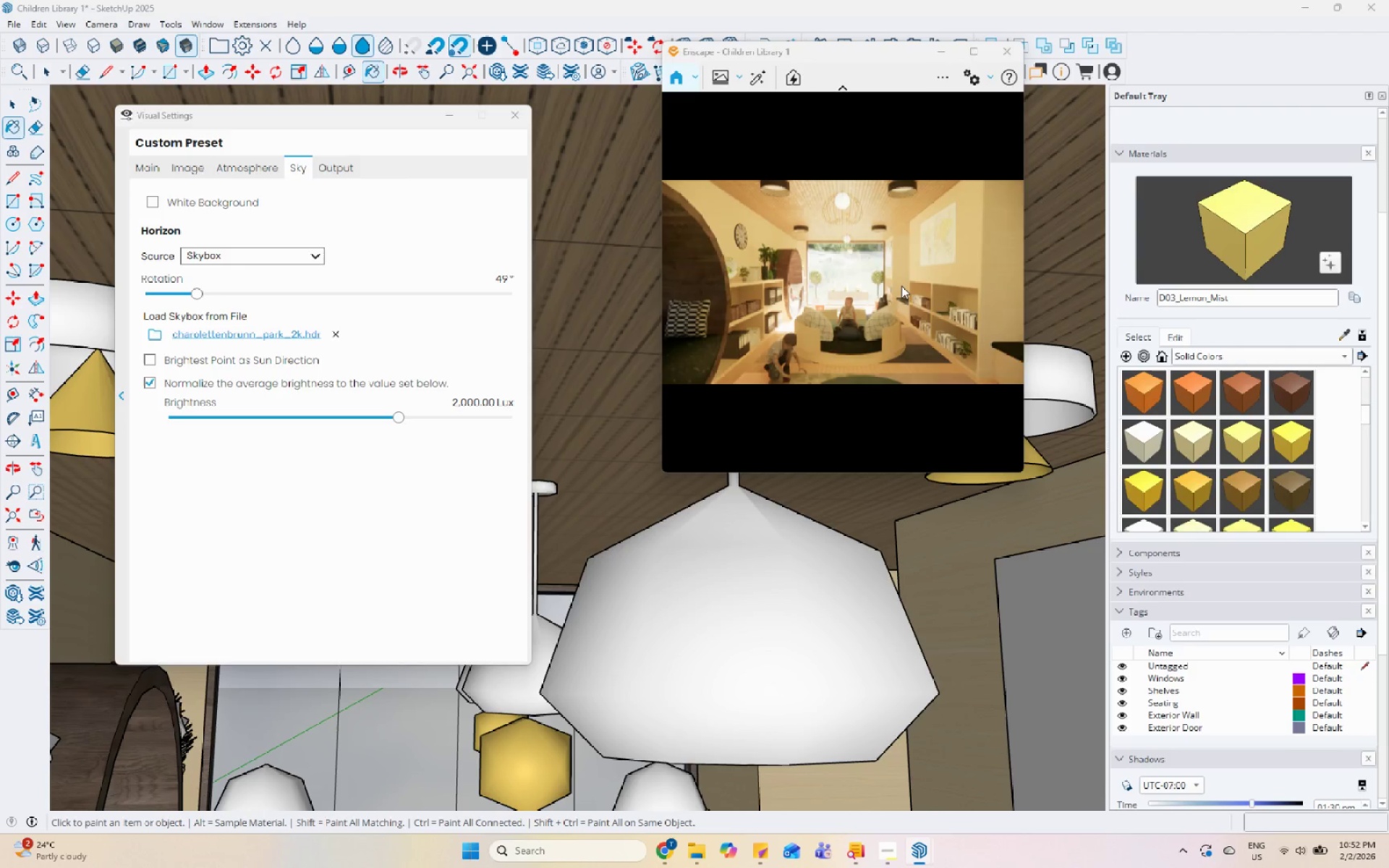 
key(Control+I)
 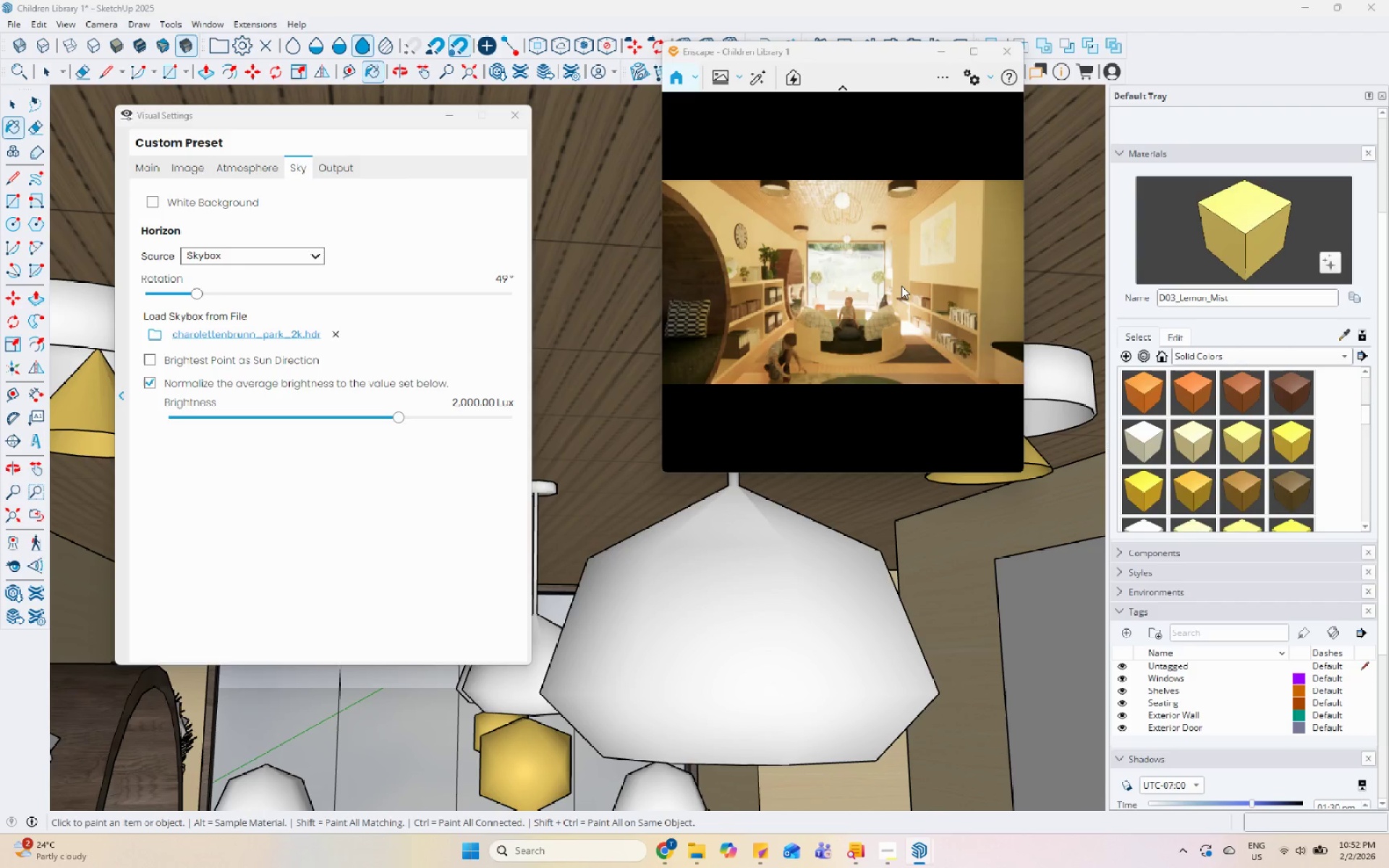 
key(Control+I)
 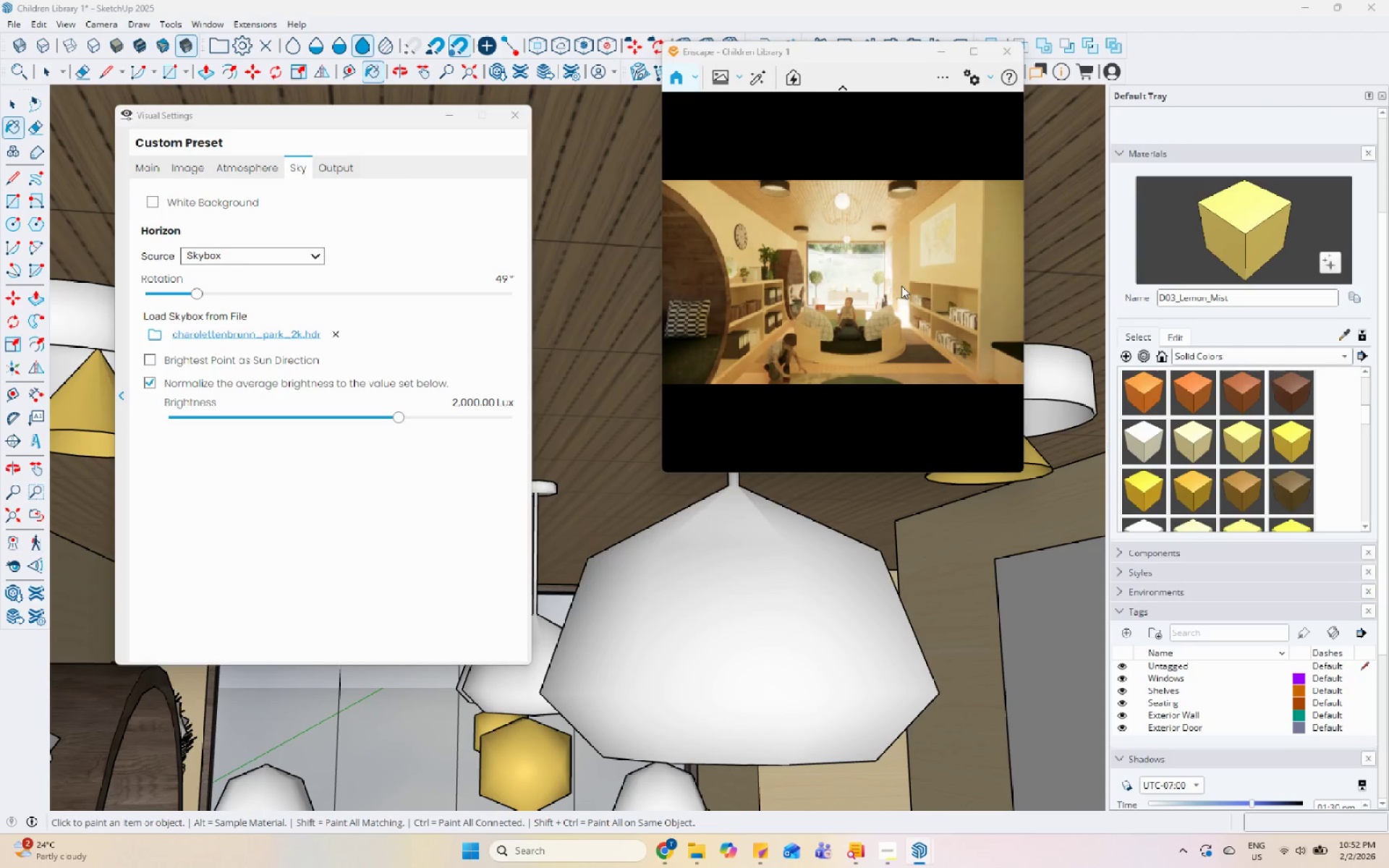 
key(Control+I)
 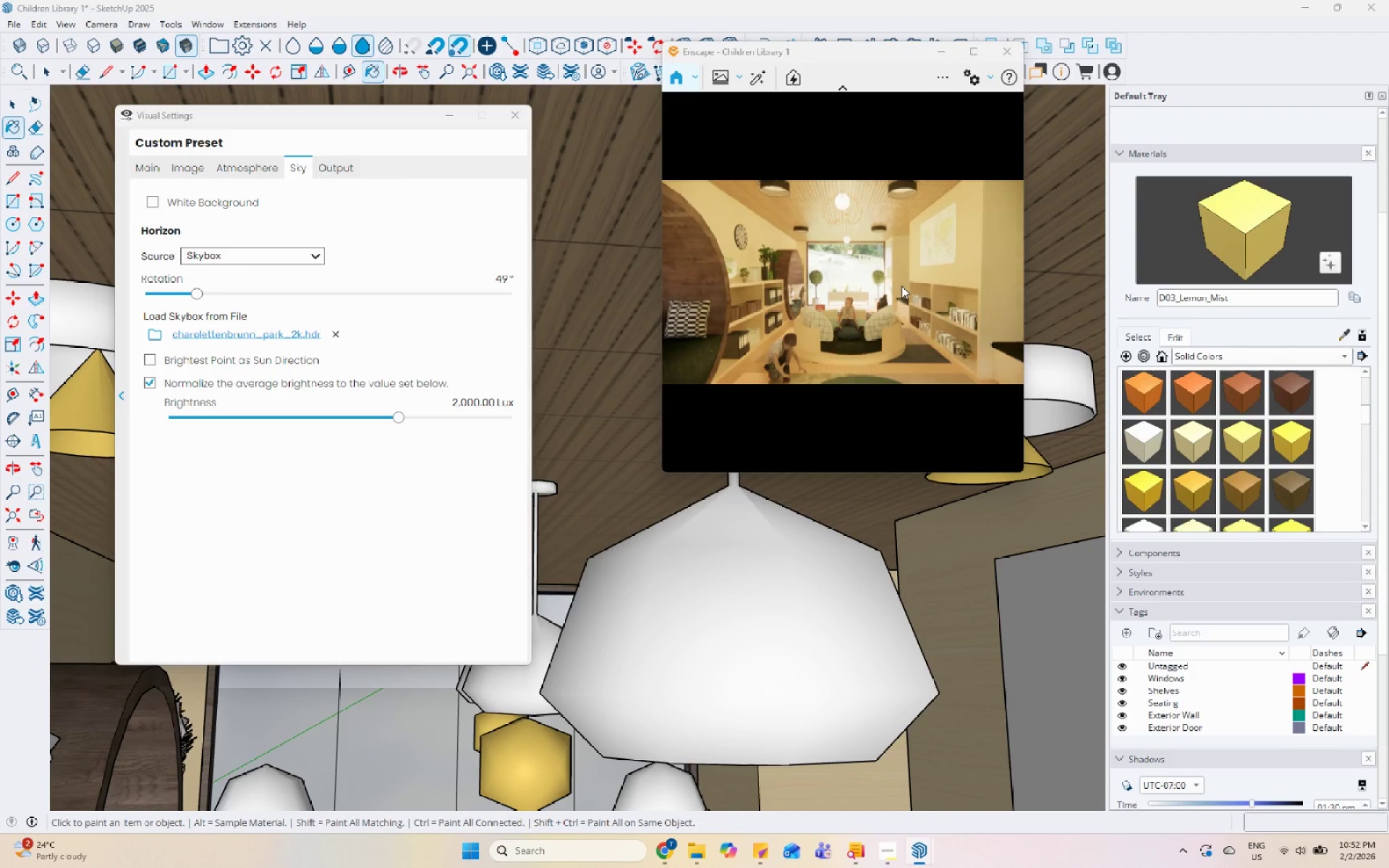 
key(Control+I)
 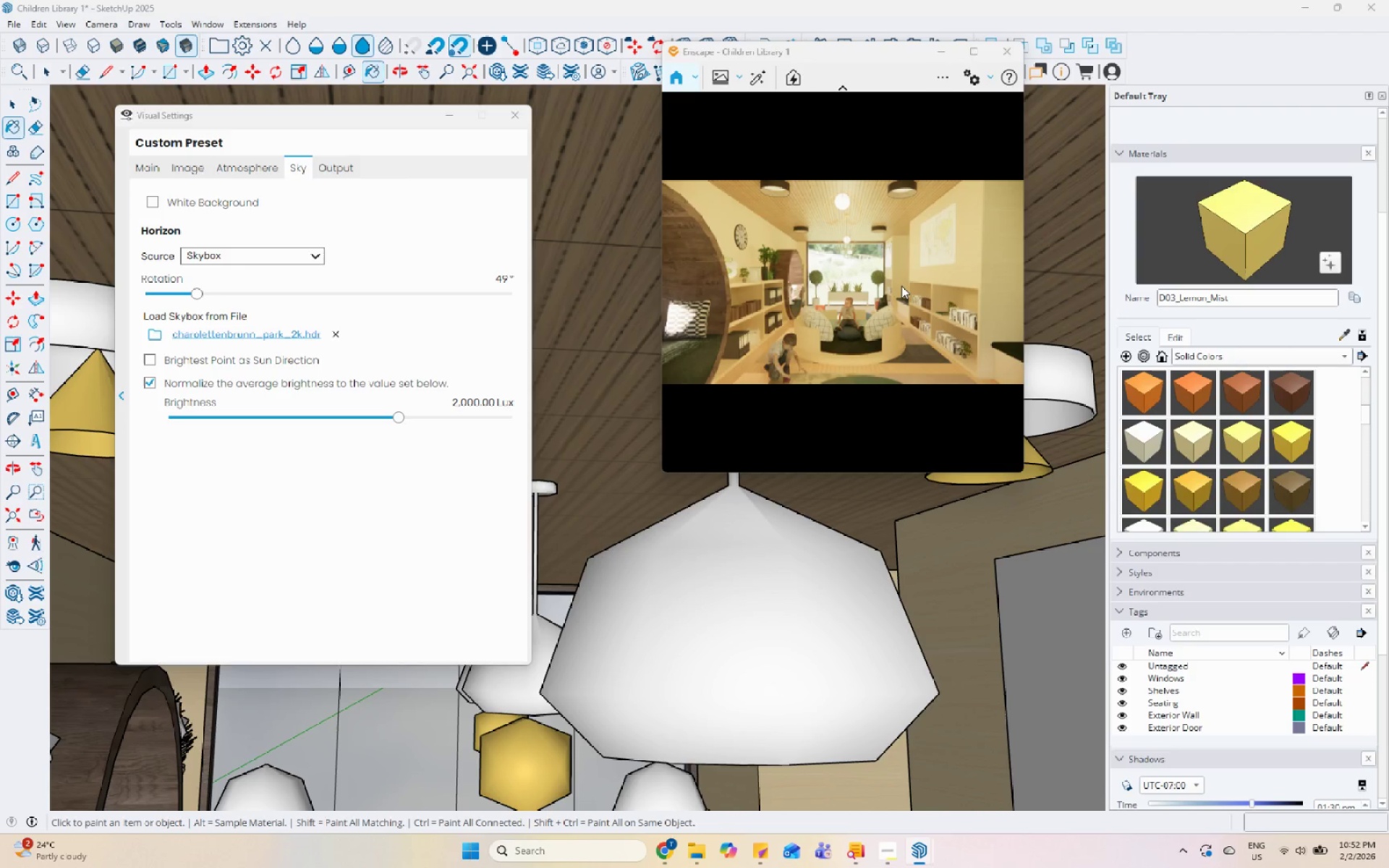 
key(Control+I)
 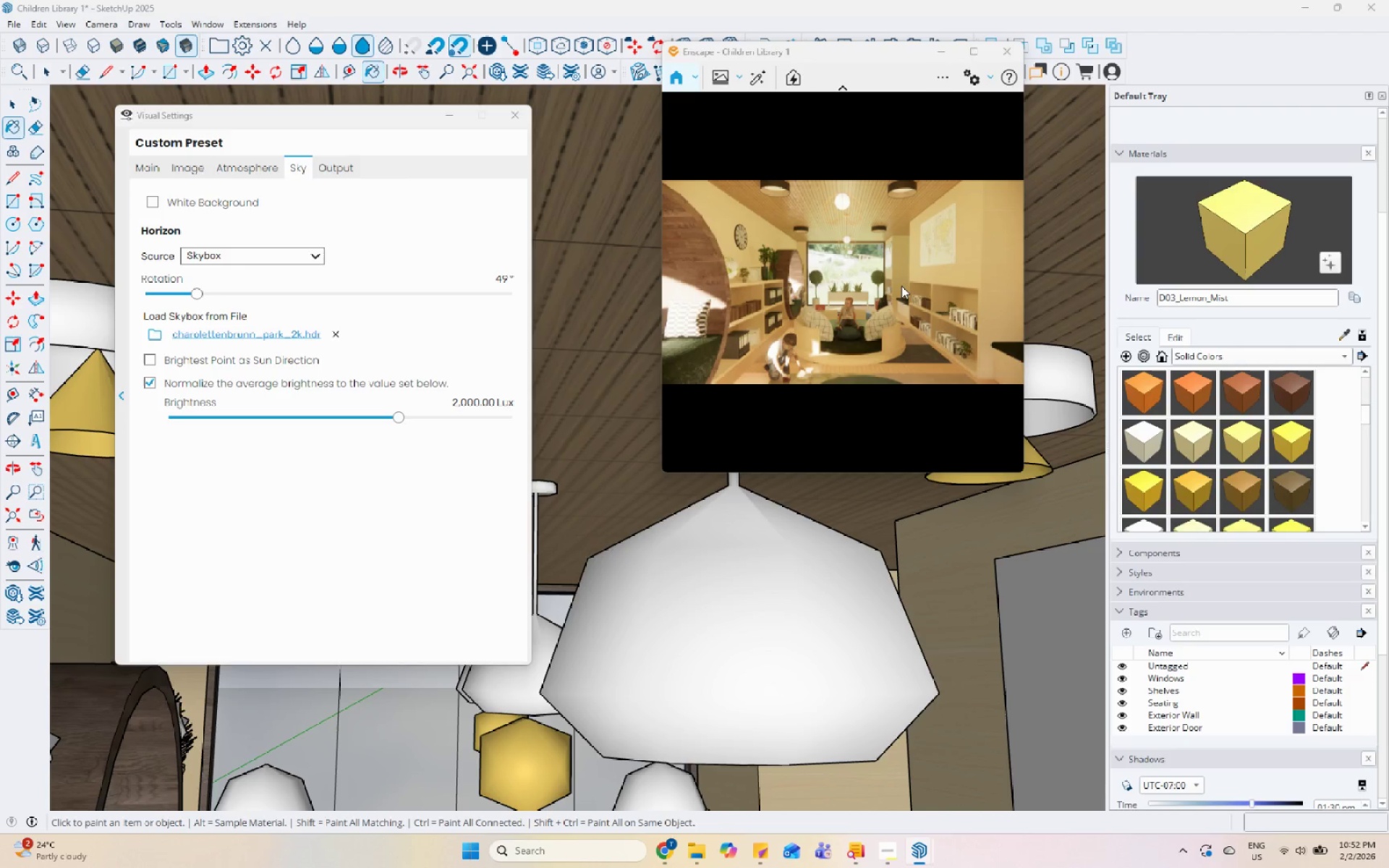 
key(Control+O)
 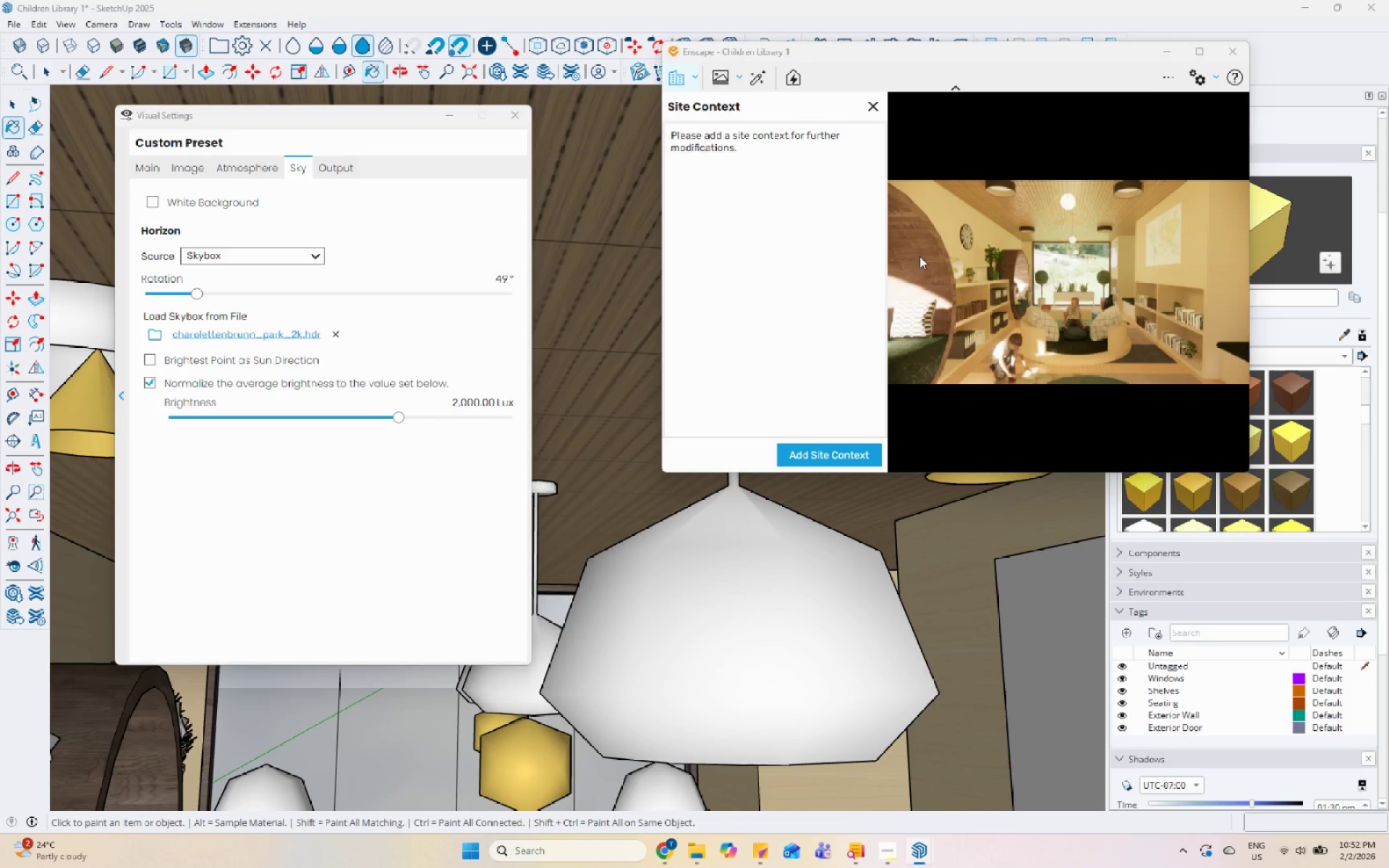 
left_click([870, 97])
 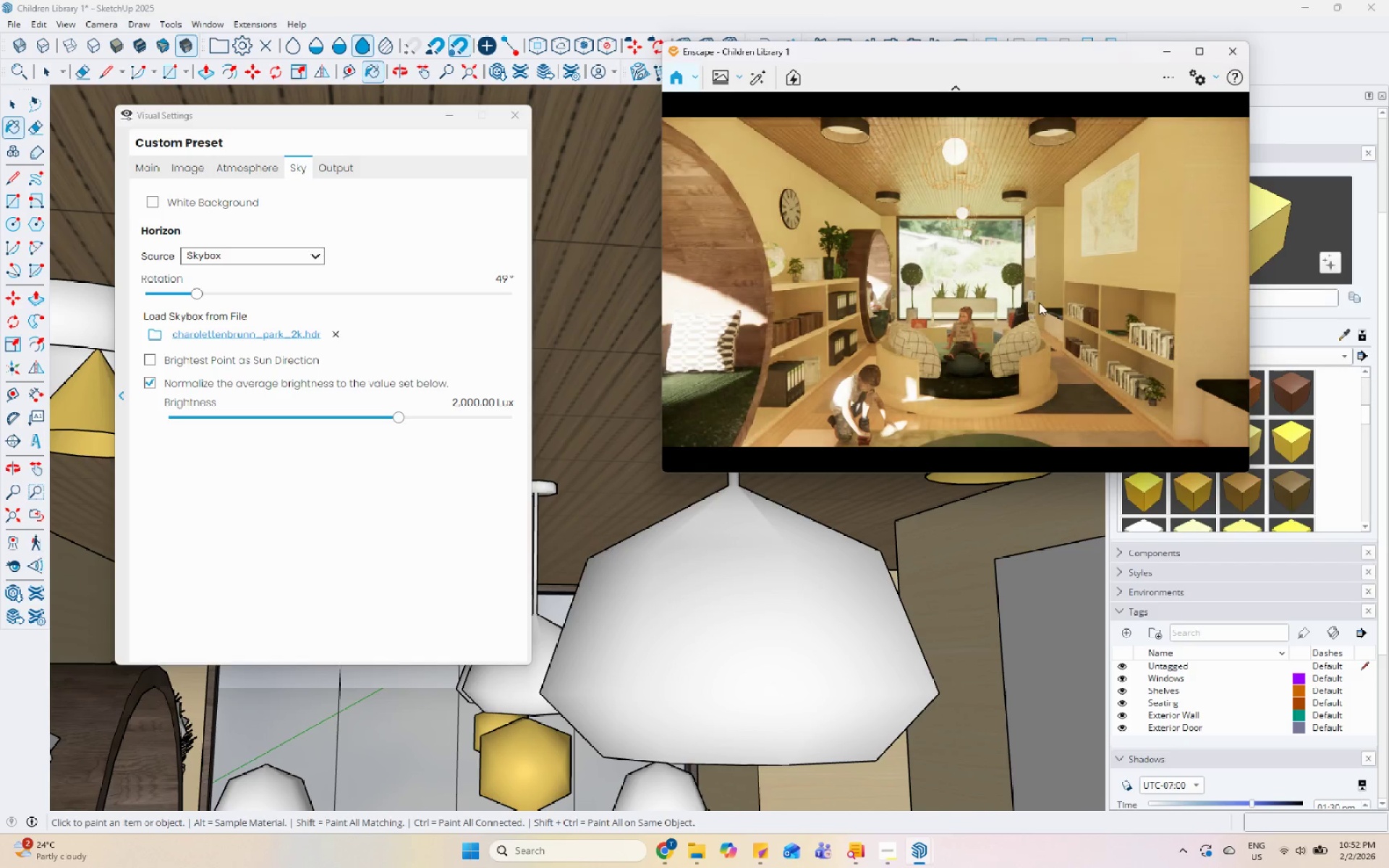 
left_click([1039, 302])
 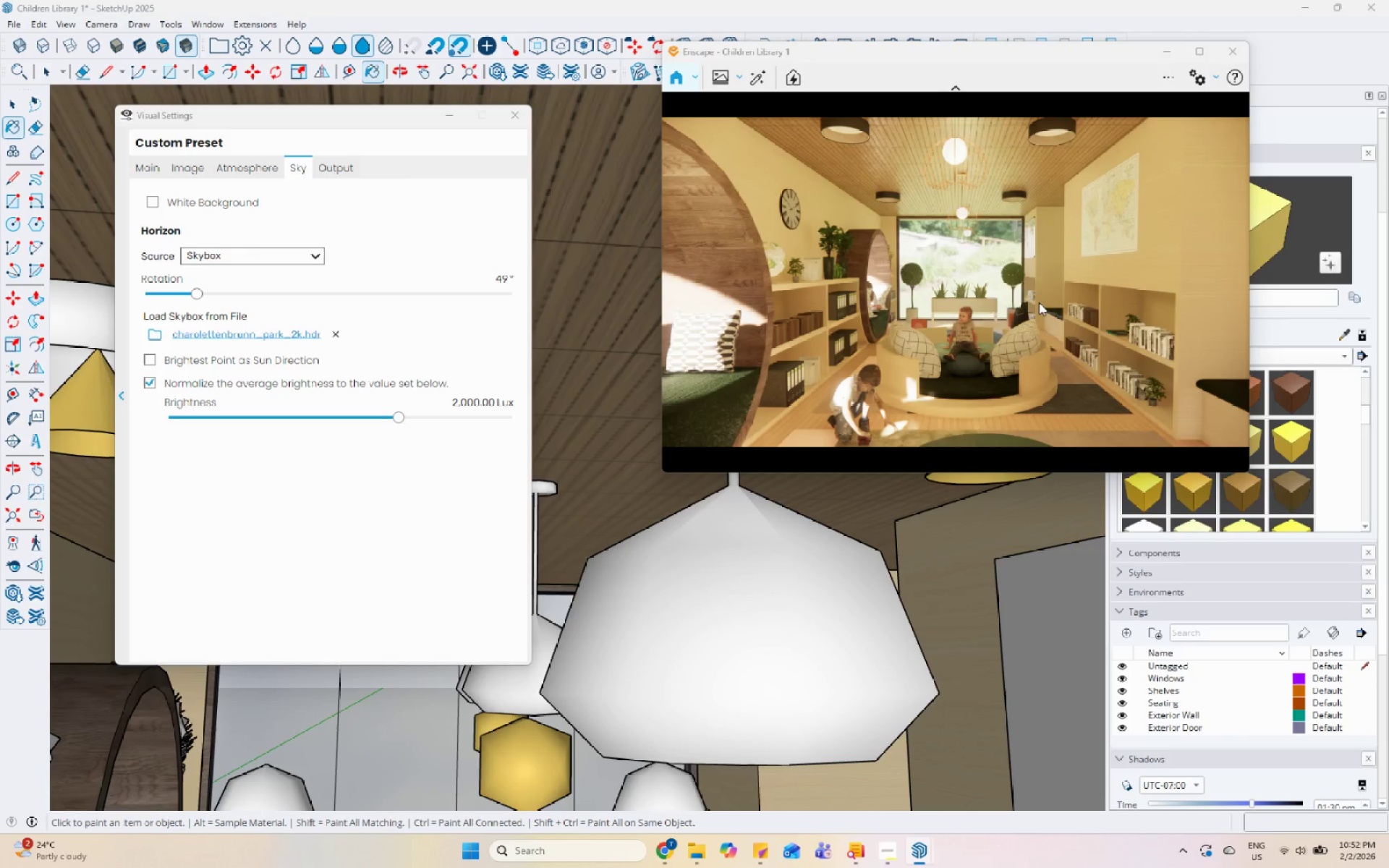 
key(Control+U)
 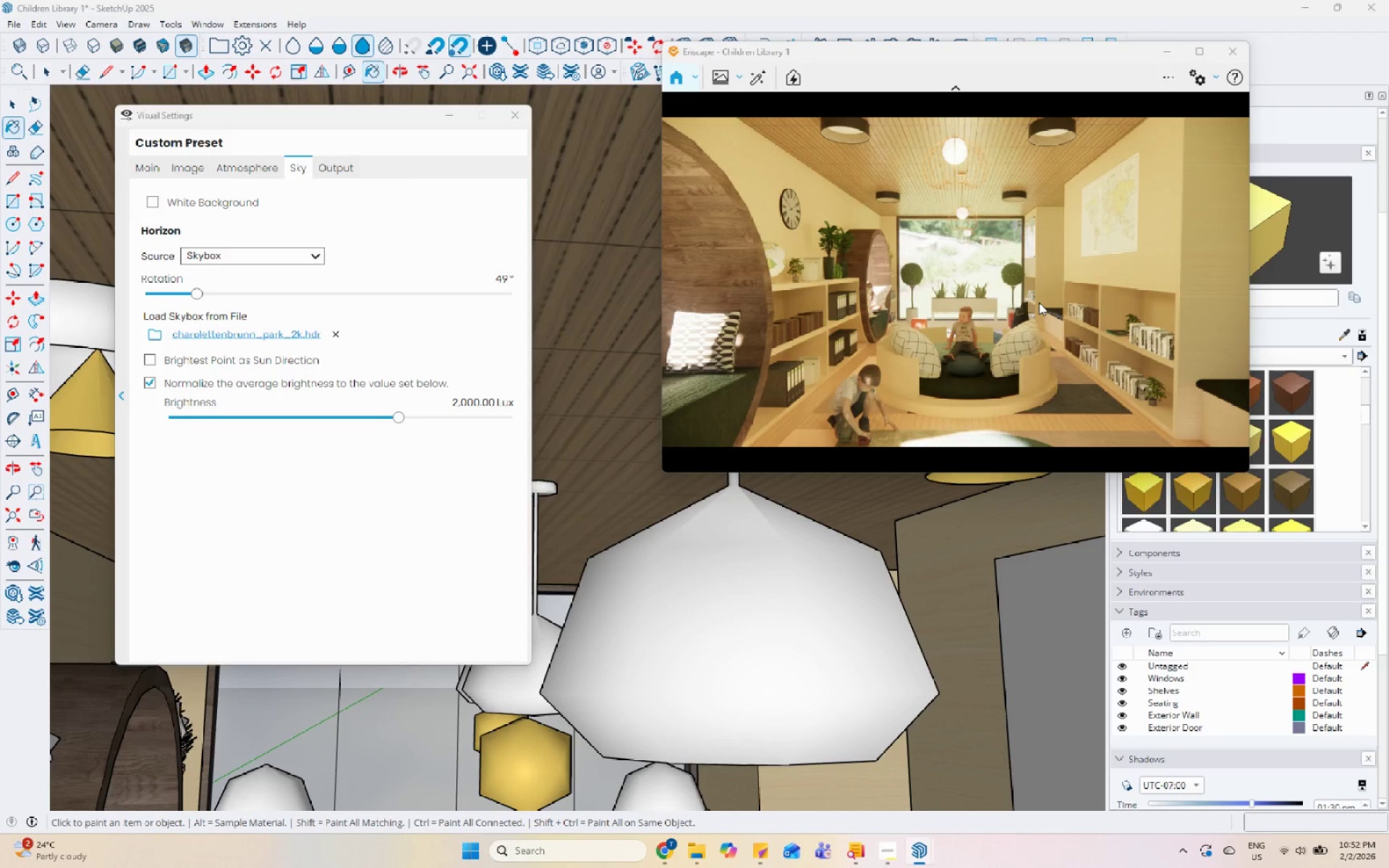 
key(Control+U)
 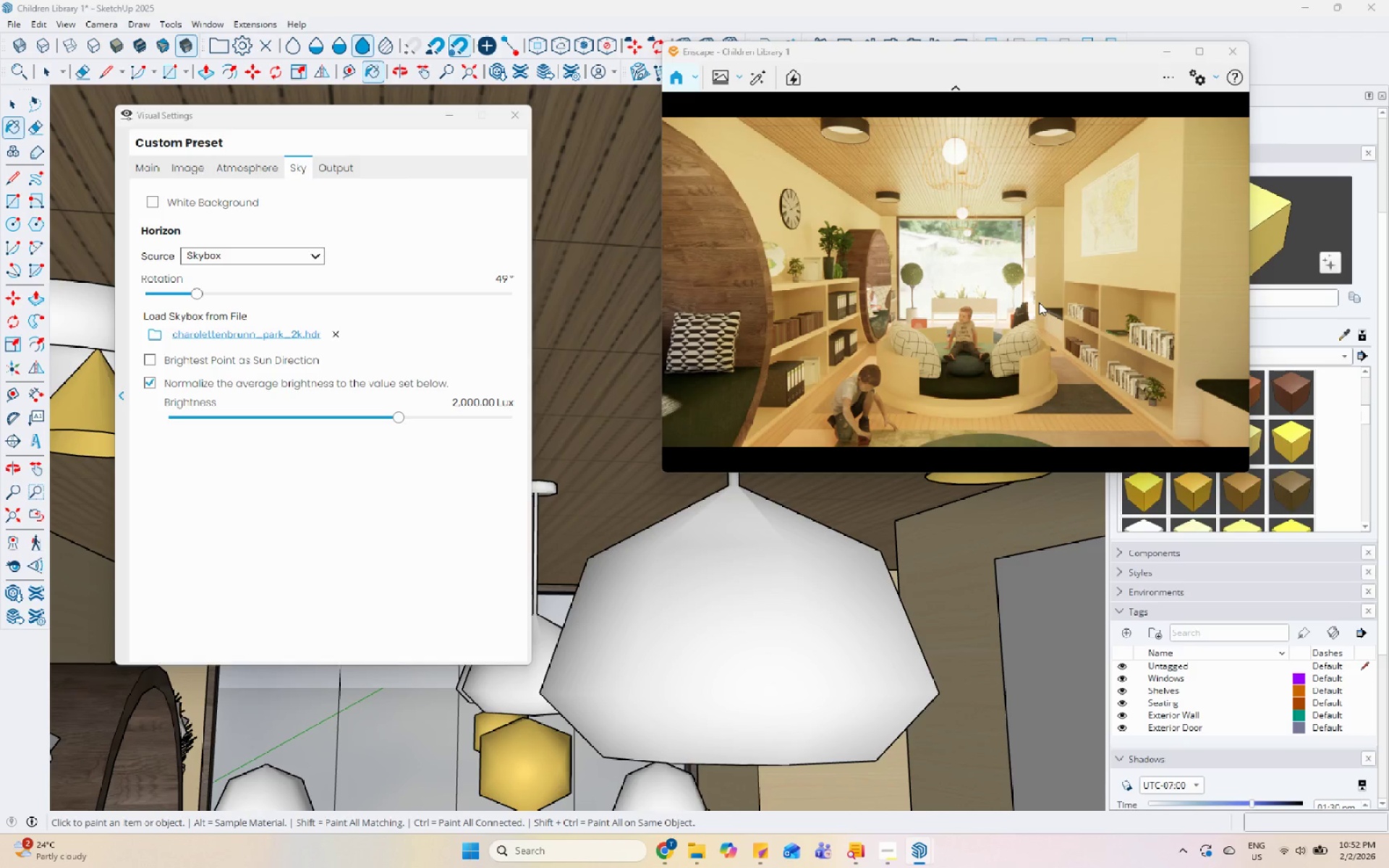 
key(Control+I)
 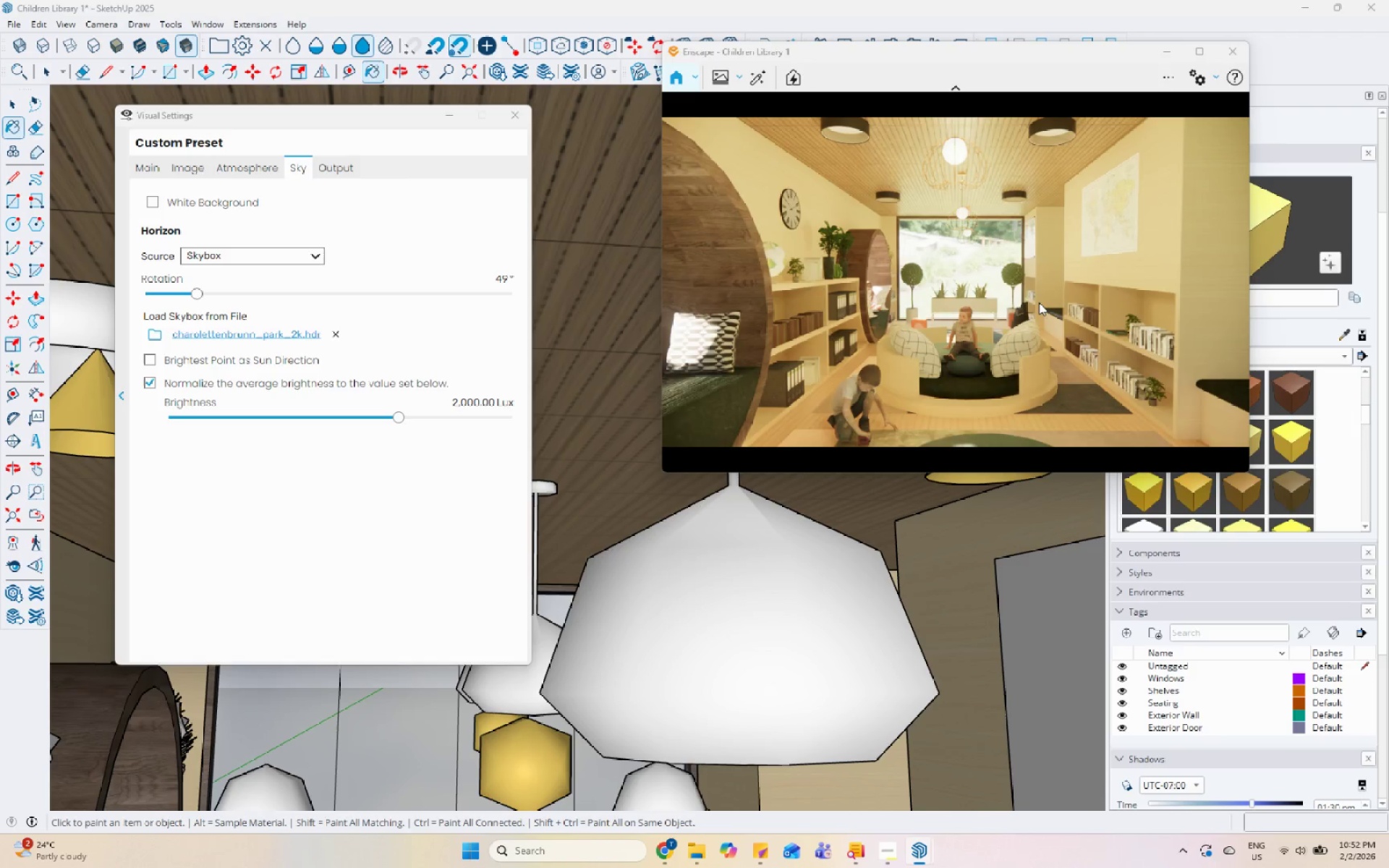 
key(Control+I)
 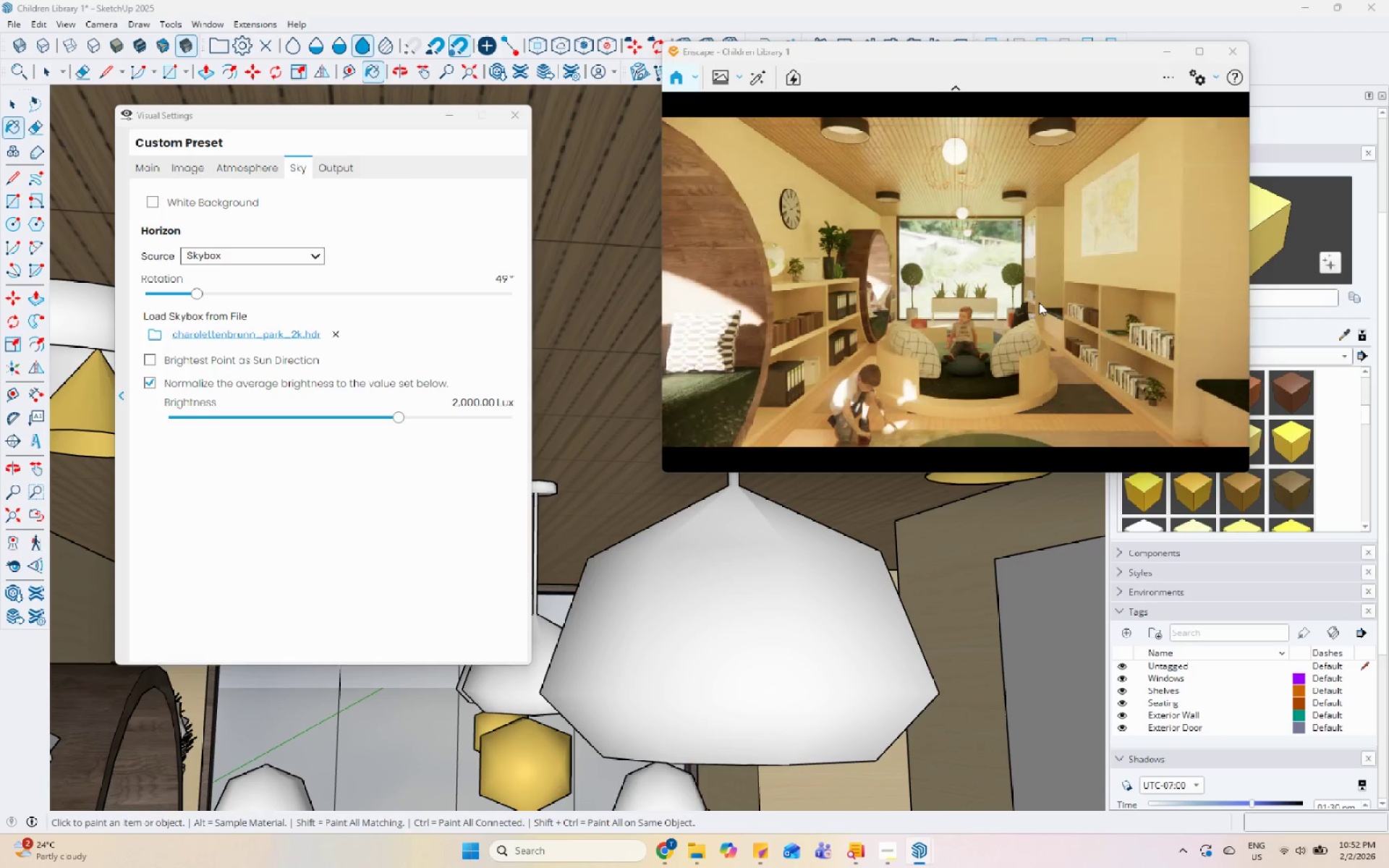 
key(Control+I)
 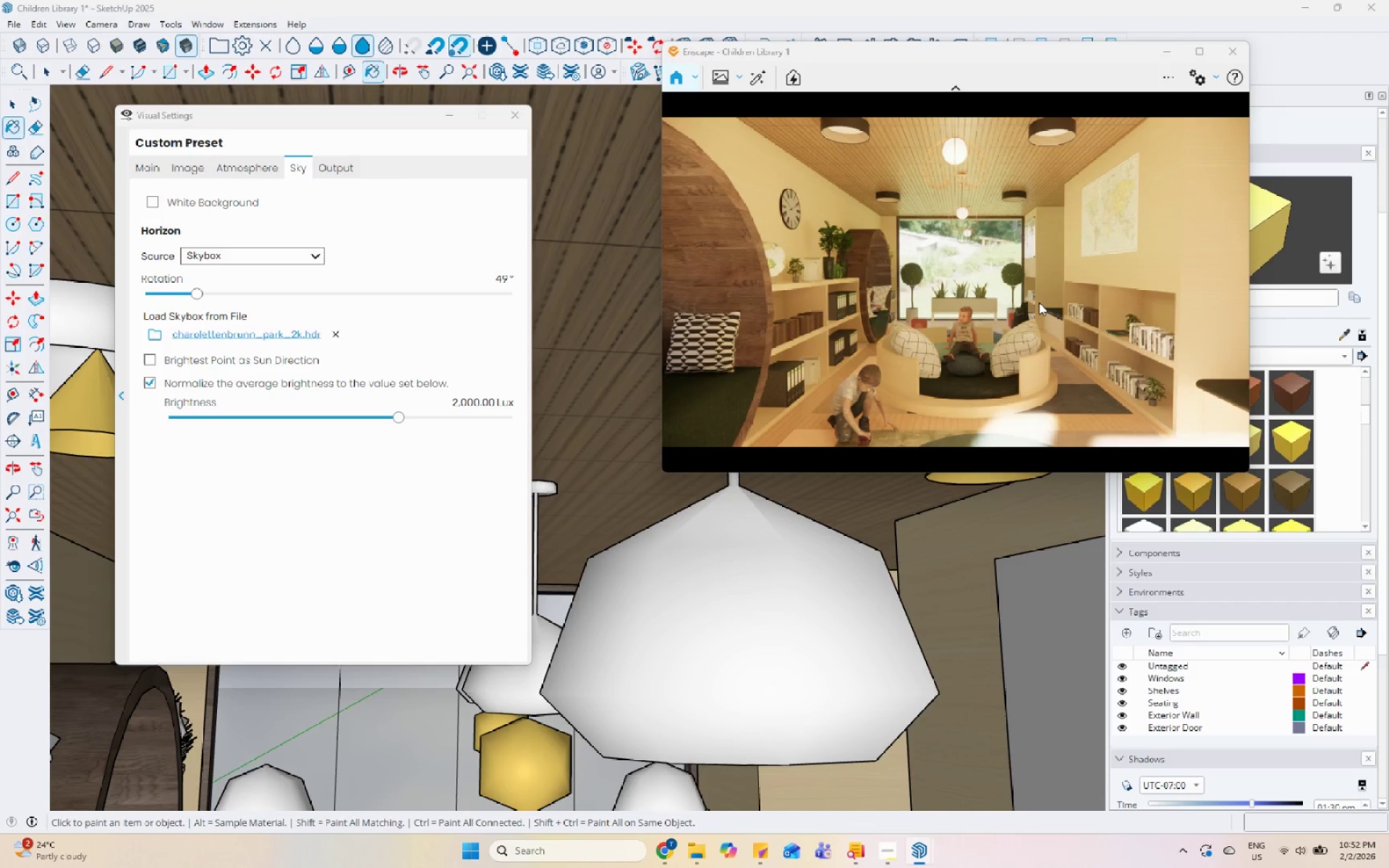 
key(Control+U)
 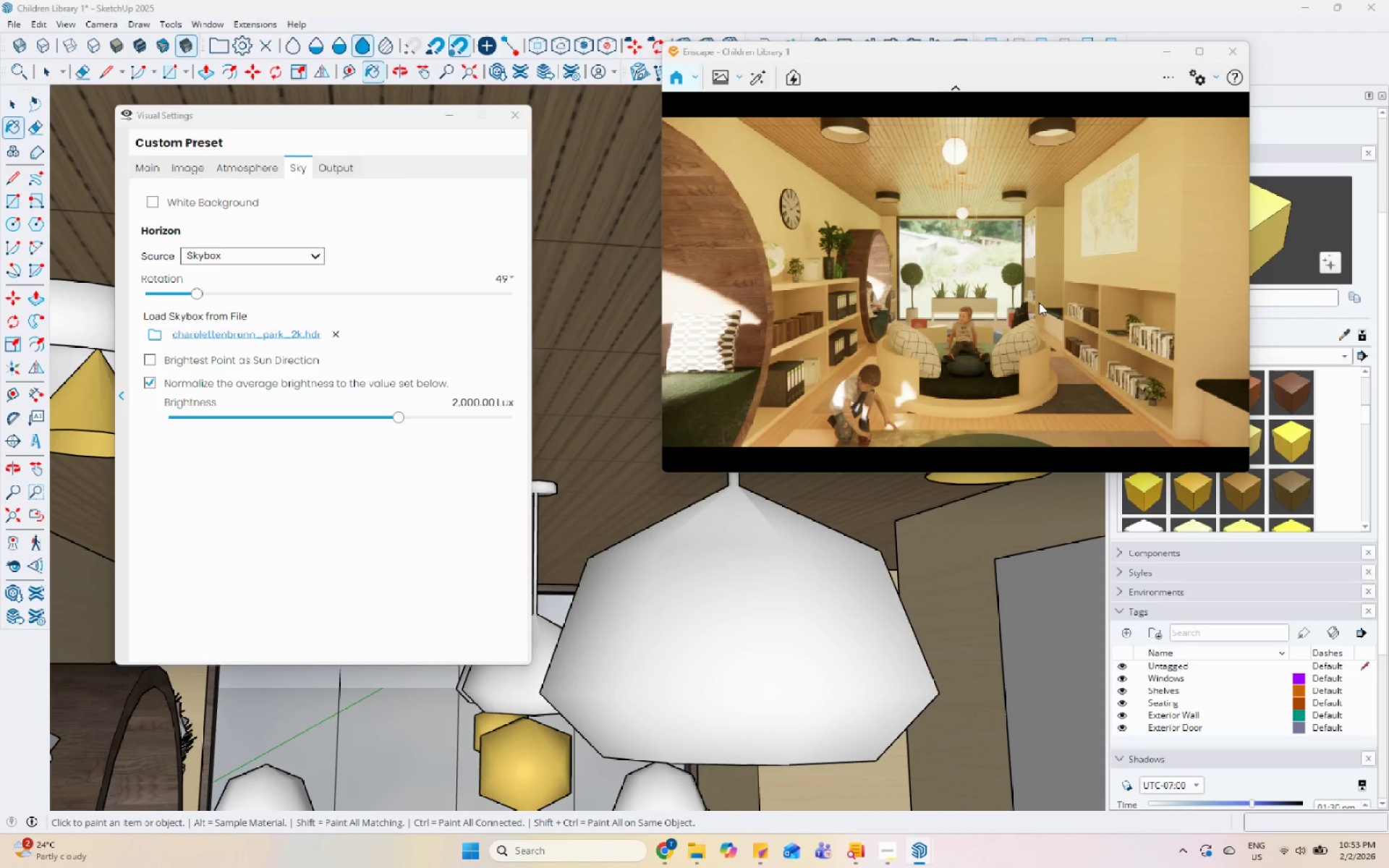 
key(Control+I)
 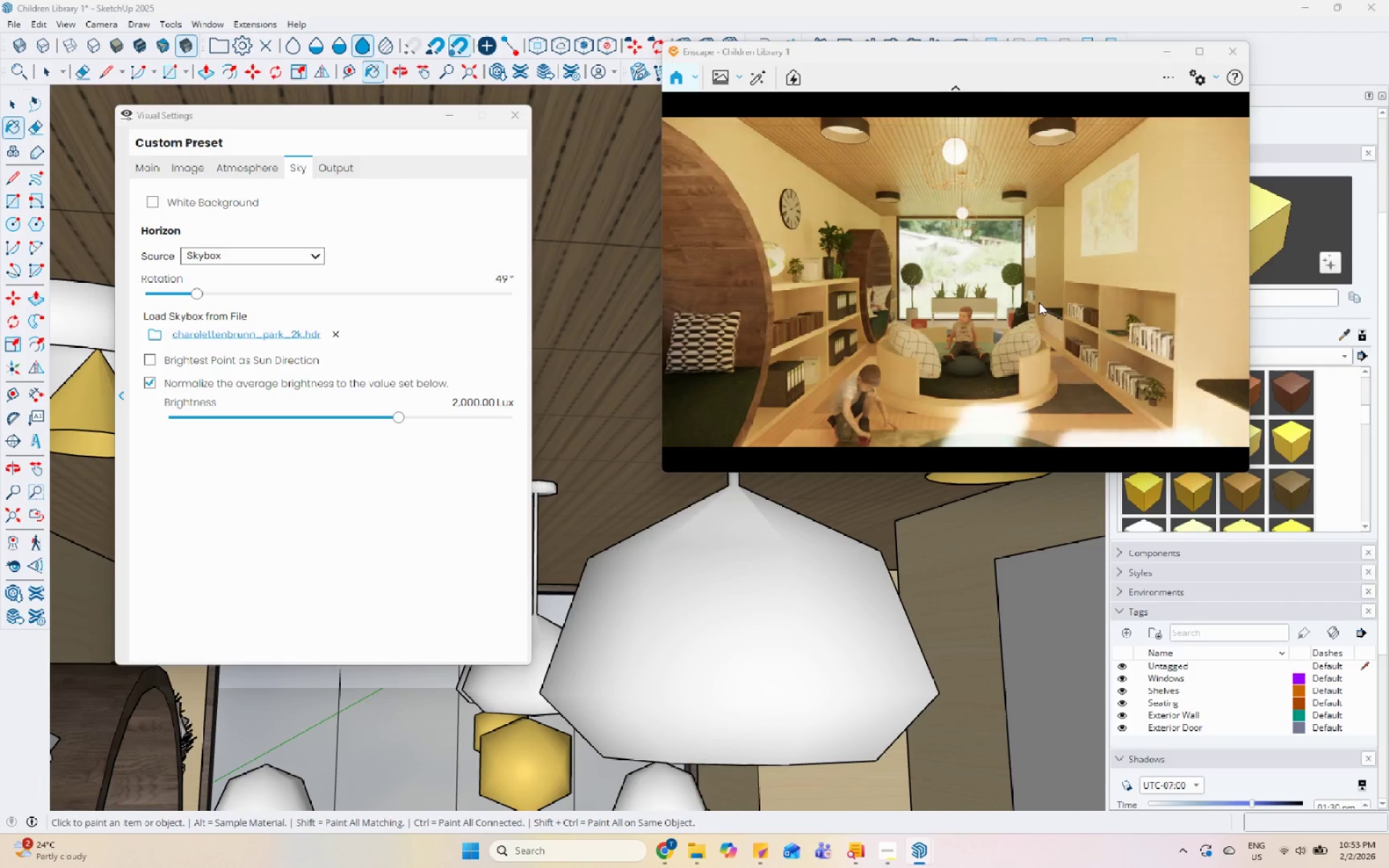 
key(Control+I)
 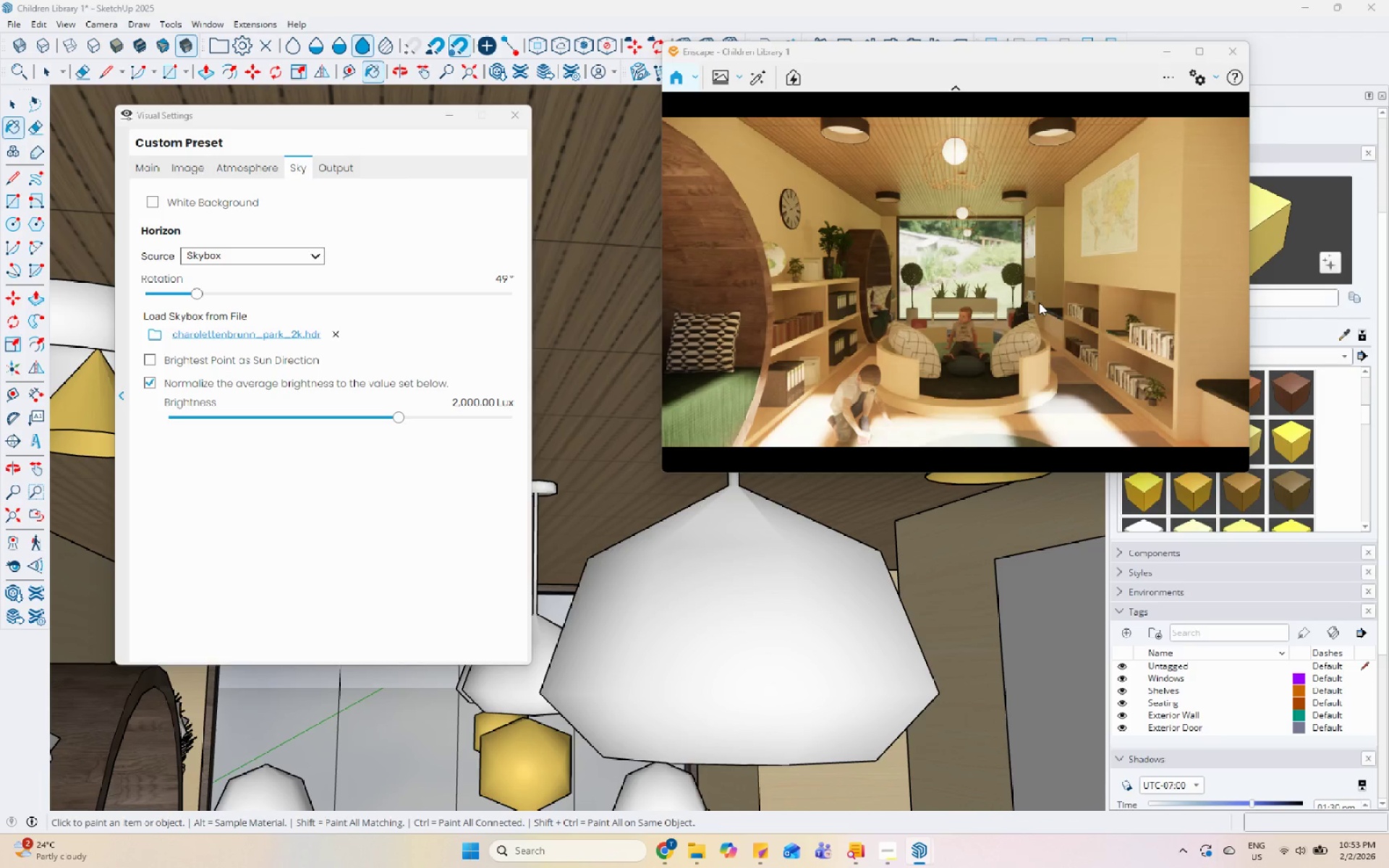 
key(Control+I)
 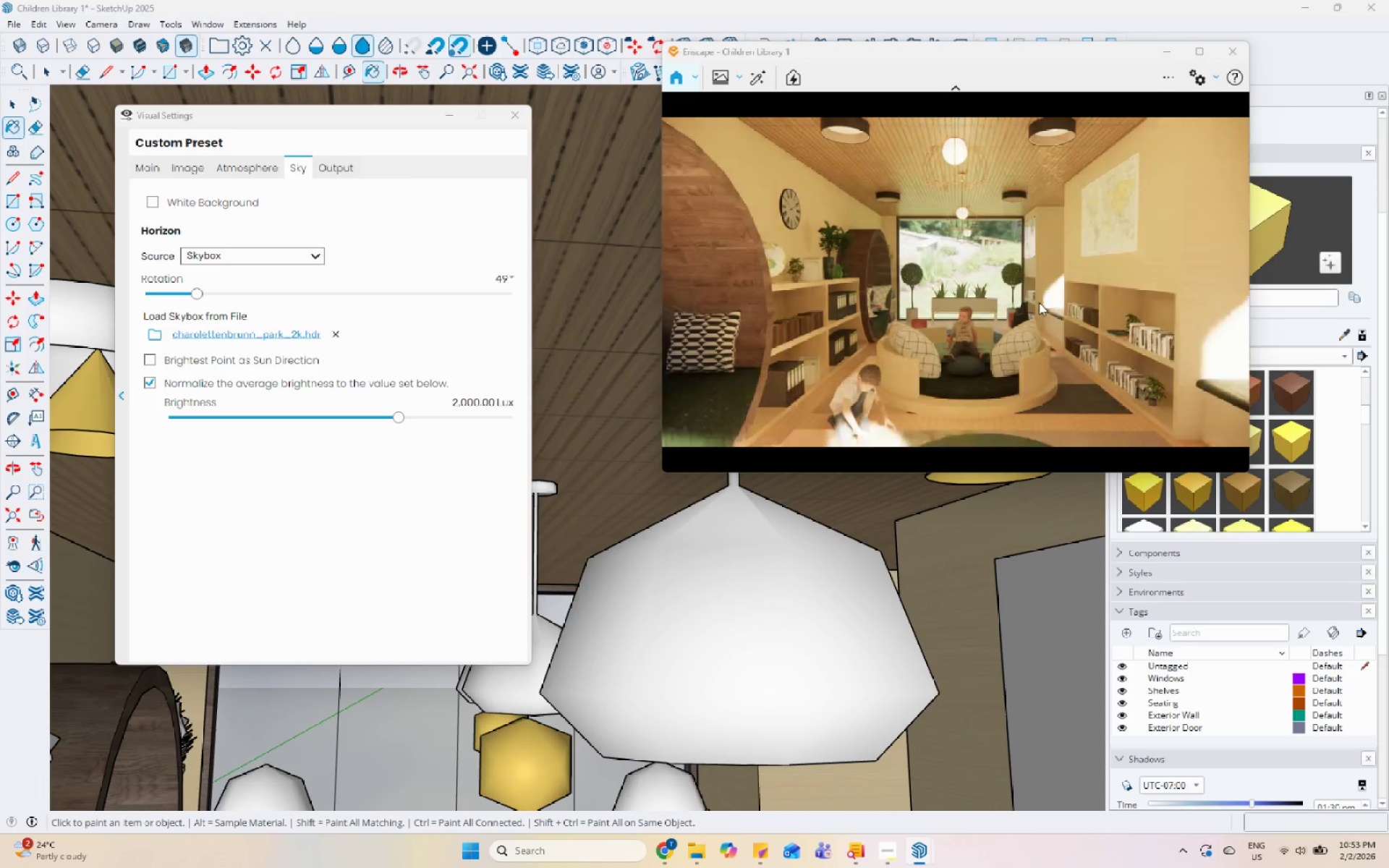 
key(Control+I)
 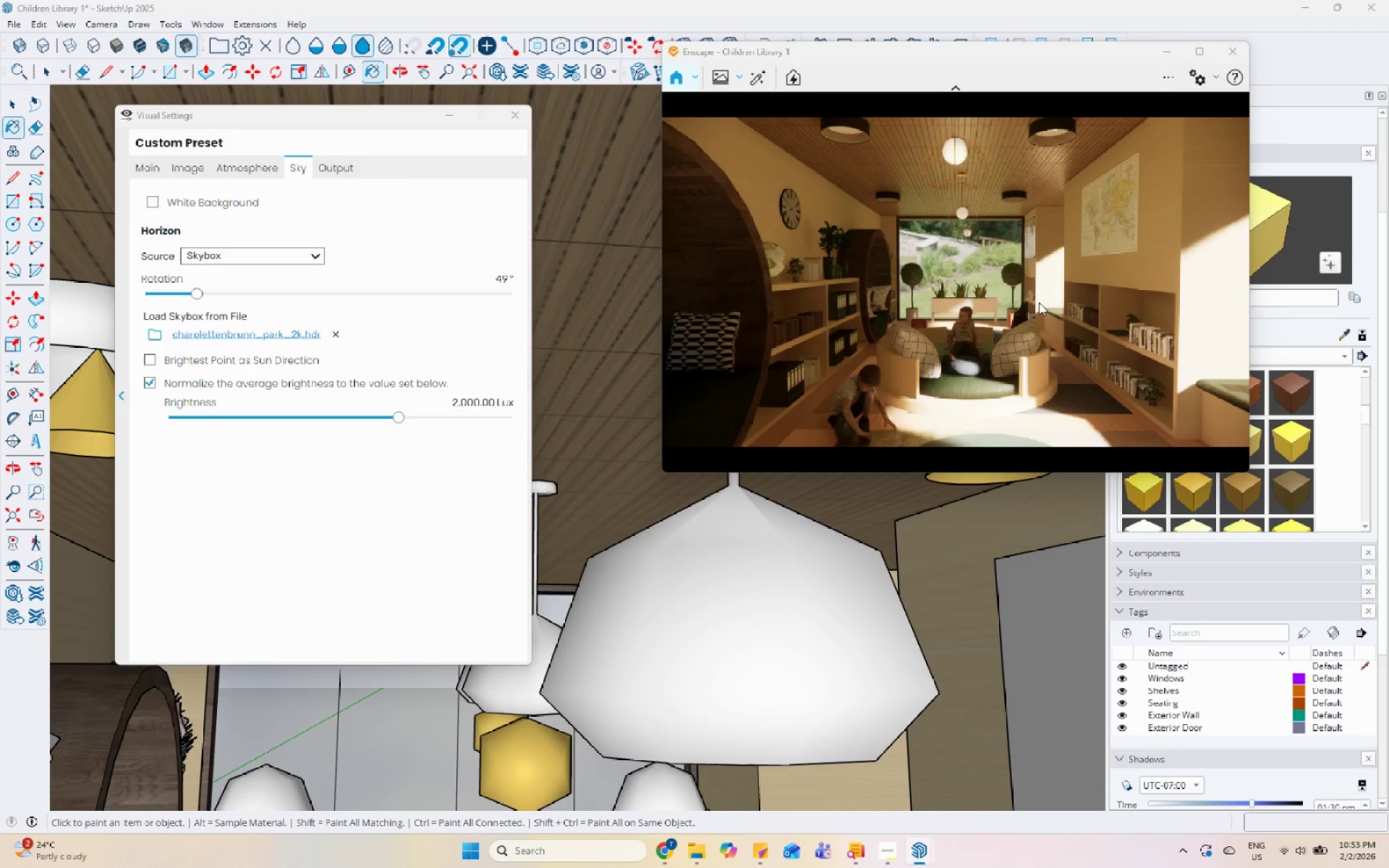 
key(Control+I)
 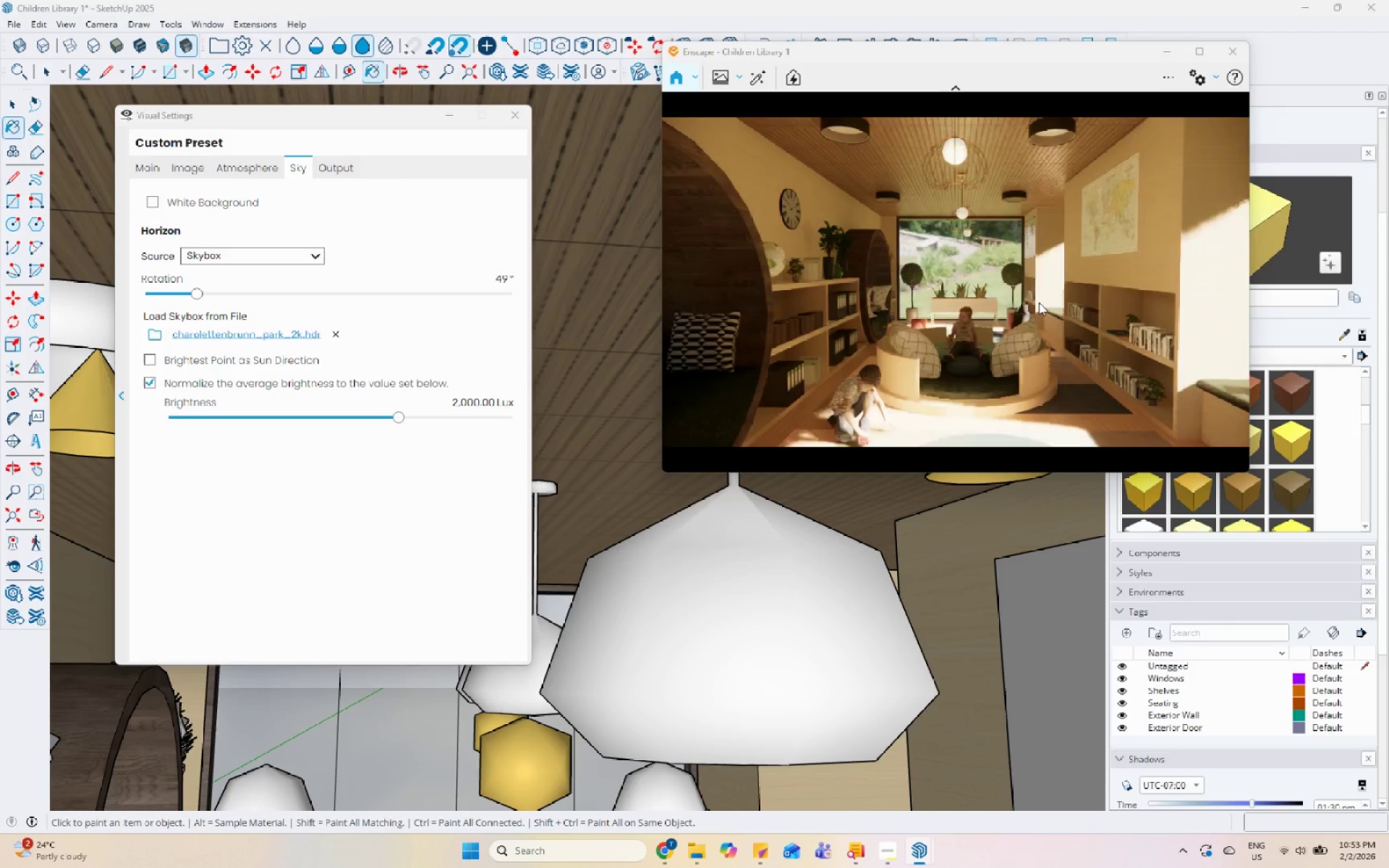 
key(Control+I)
 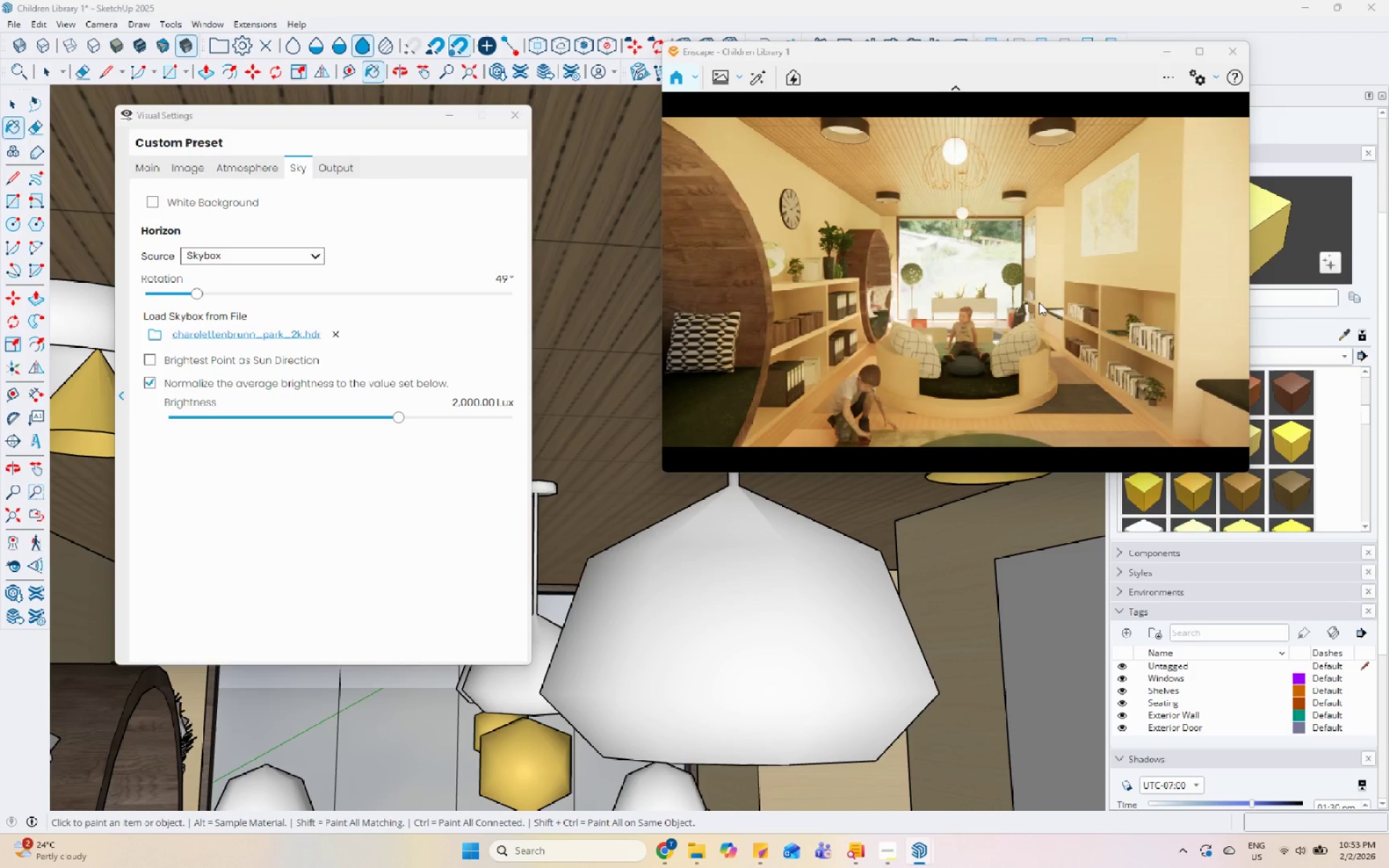 
key(Control+I)
 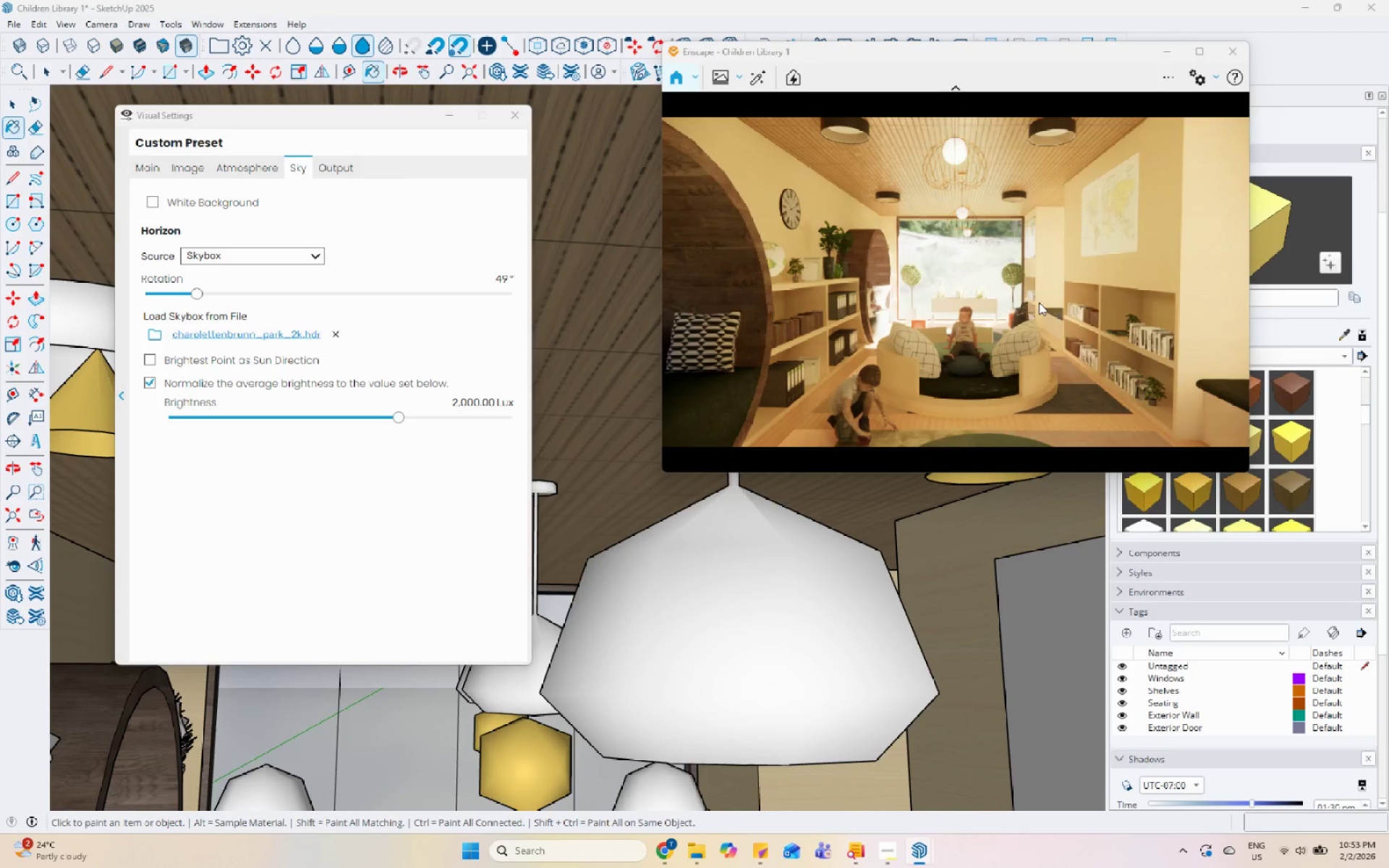 
key(Control+I)
 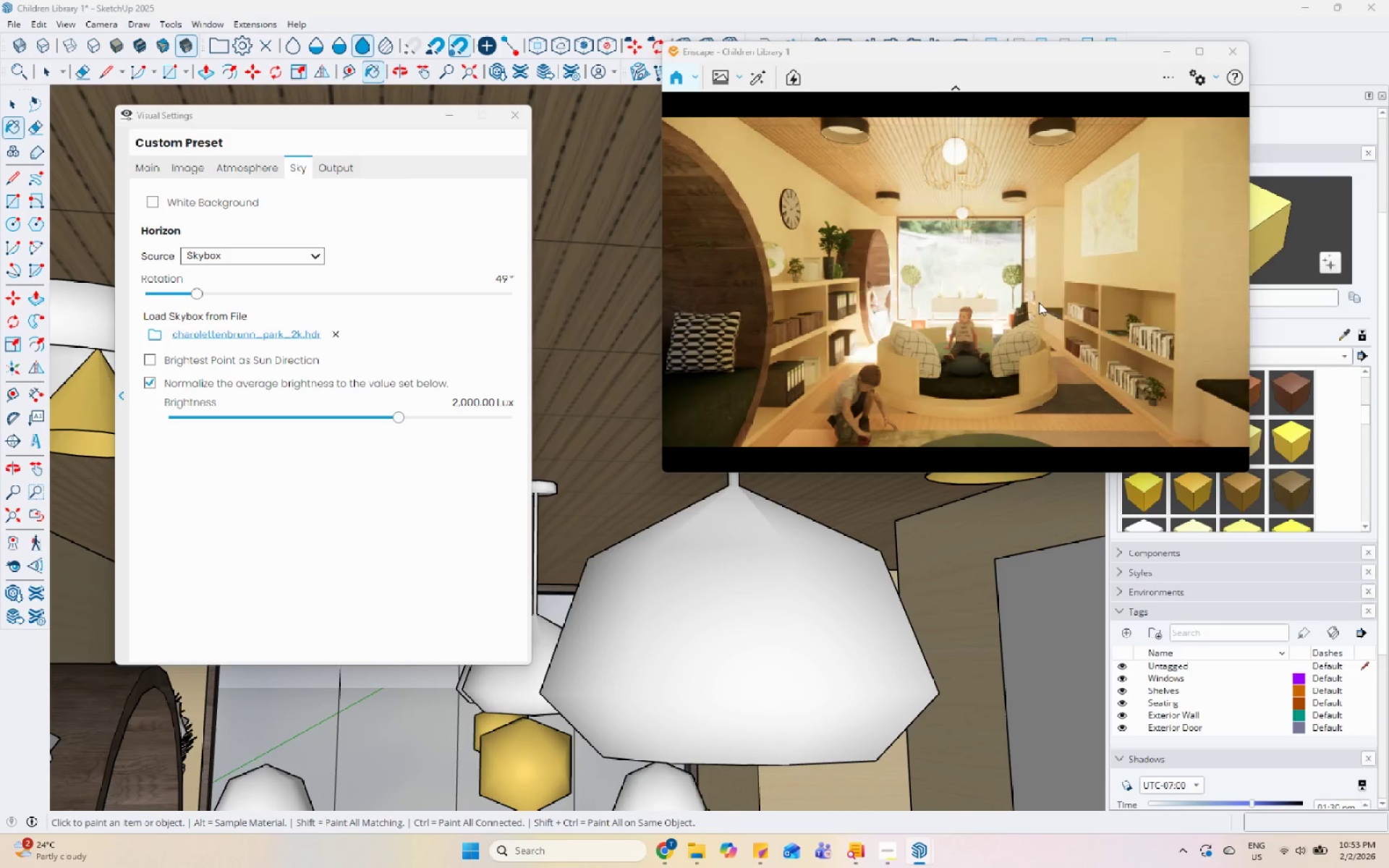 
key(Control+I)
 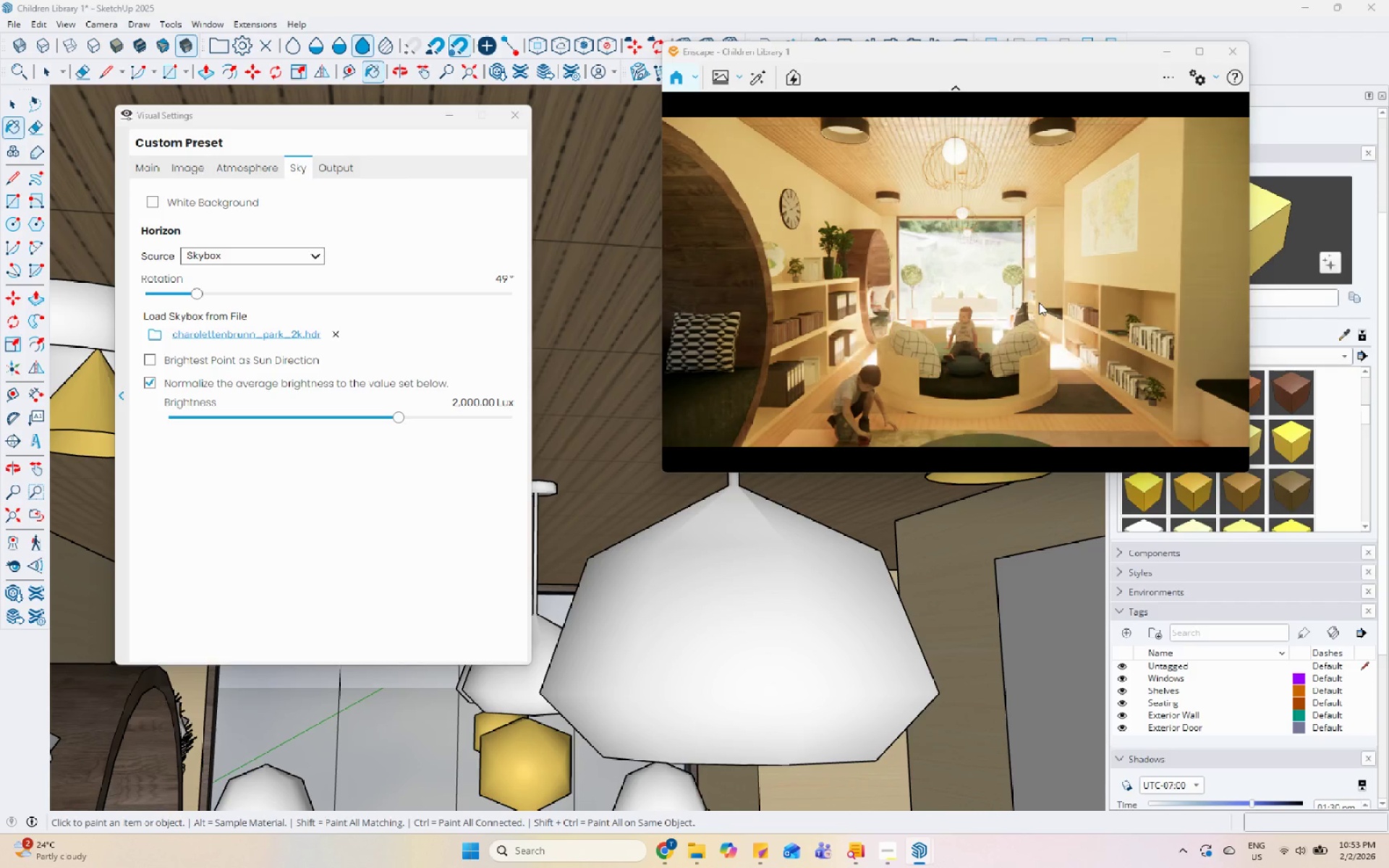 
key(Control+I)
 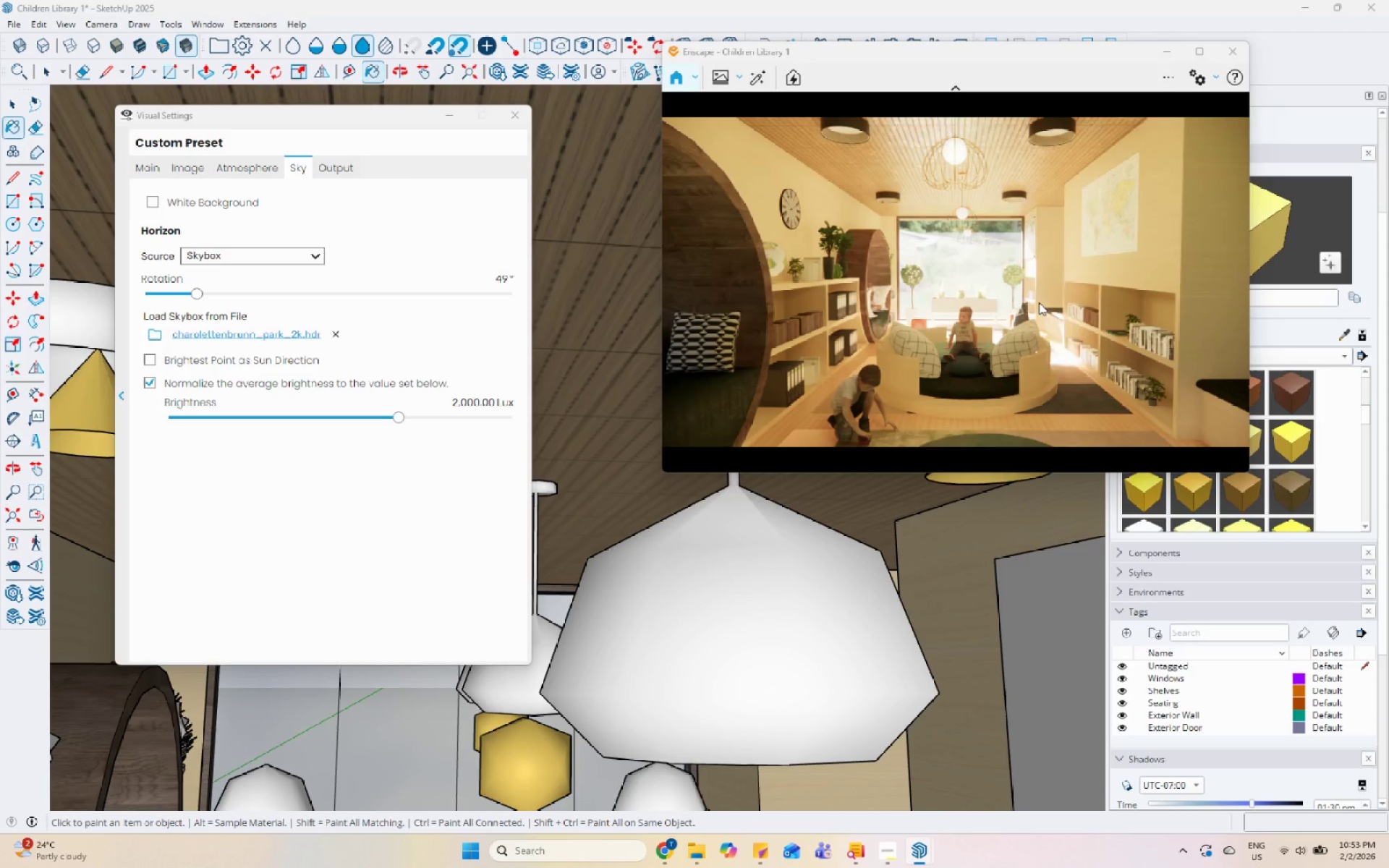 
key(Control+I)
 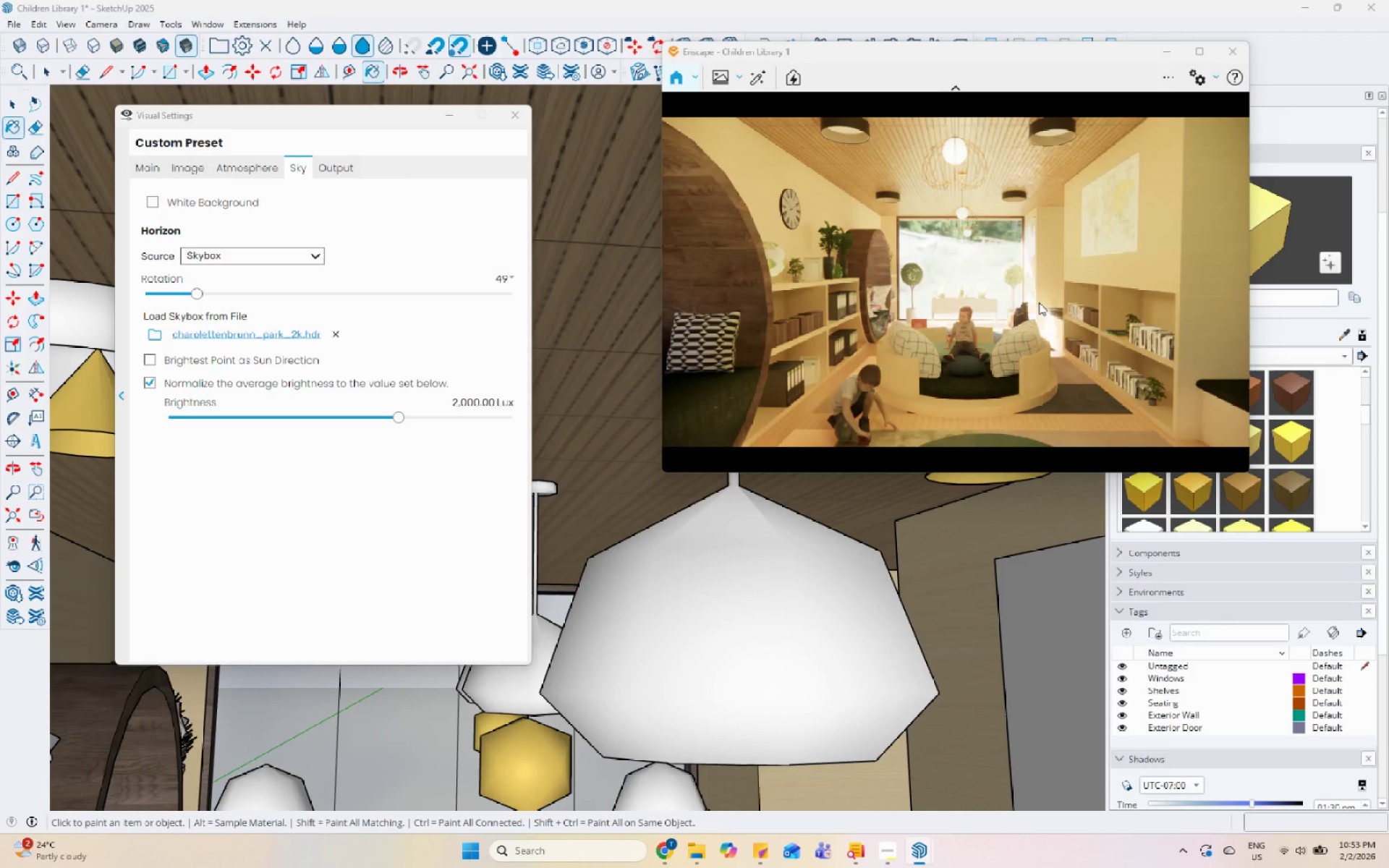 
key(Control+I)
 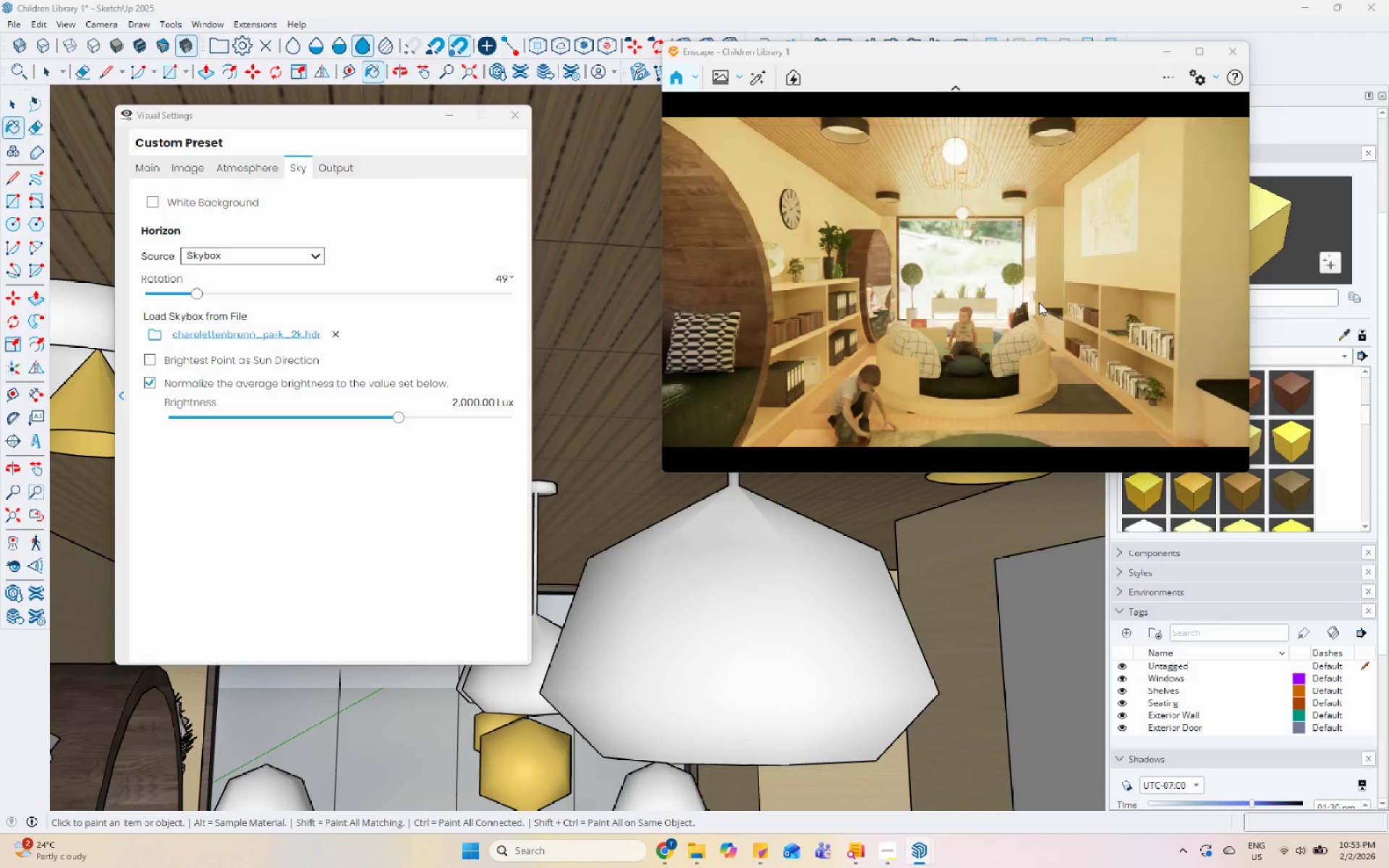 
key(Control+I)
 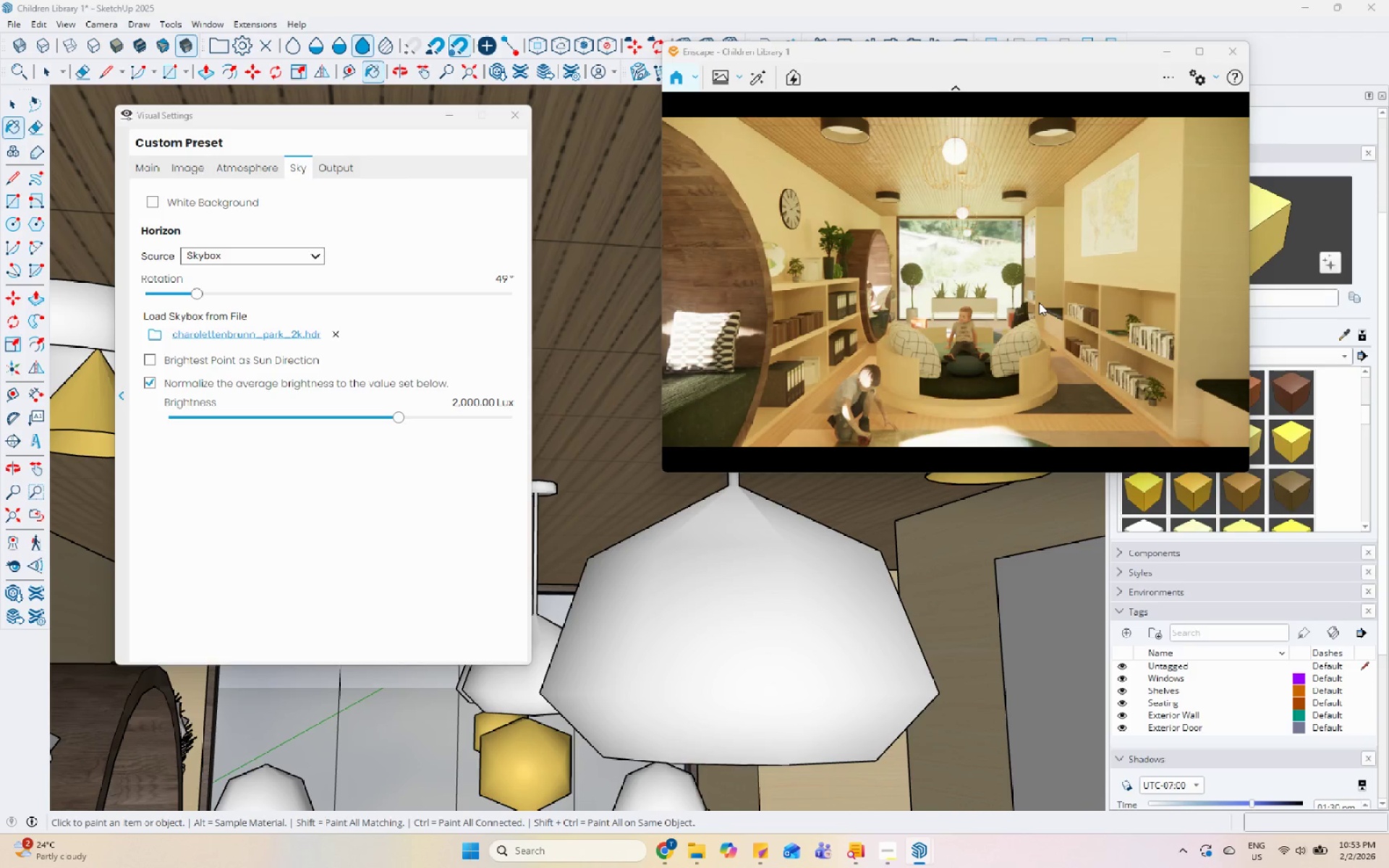 
key(Control+I)
 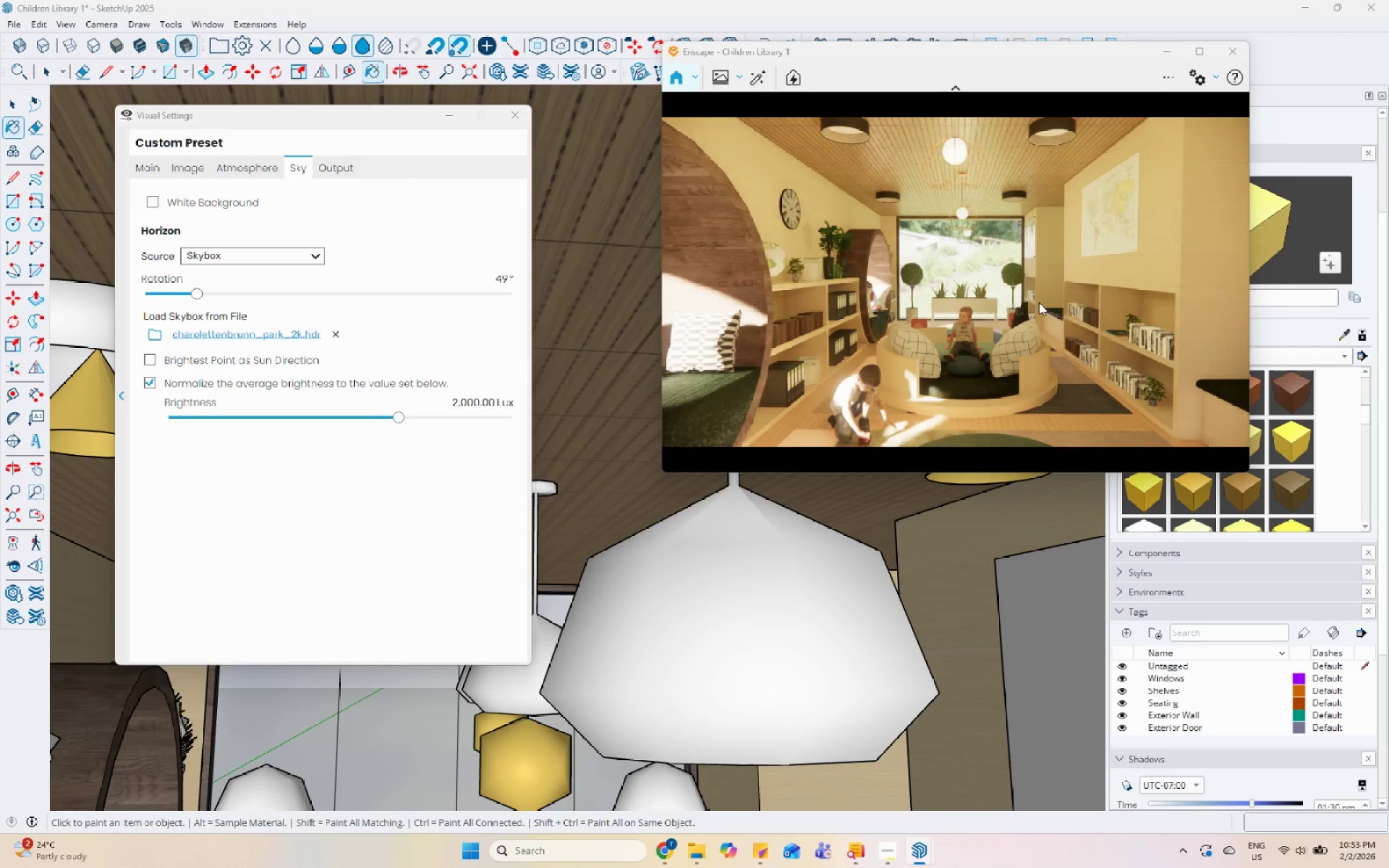 
key(Control+I)
 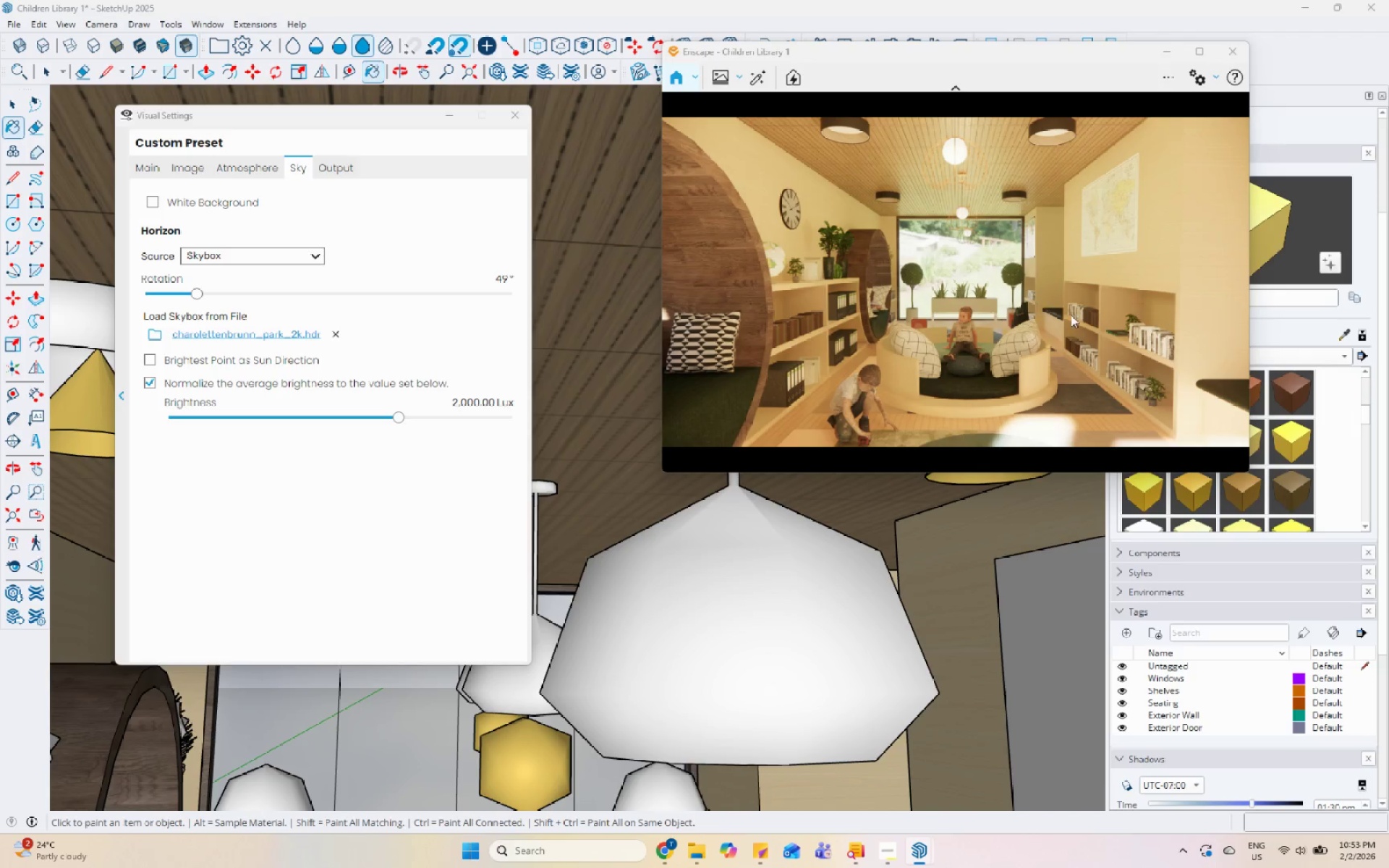 
left_click_drag(start_coordinate=[1021, 315], to_coordinate=[961, 269])
 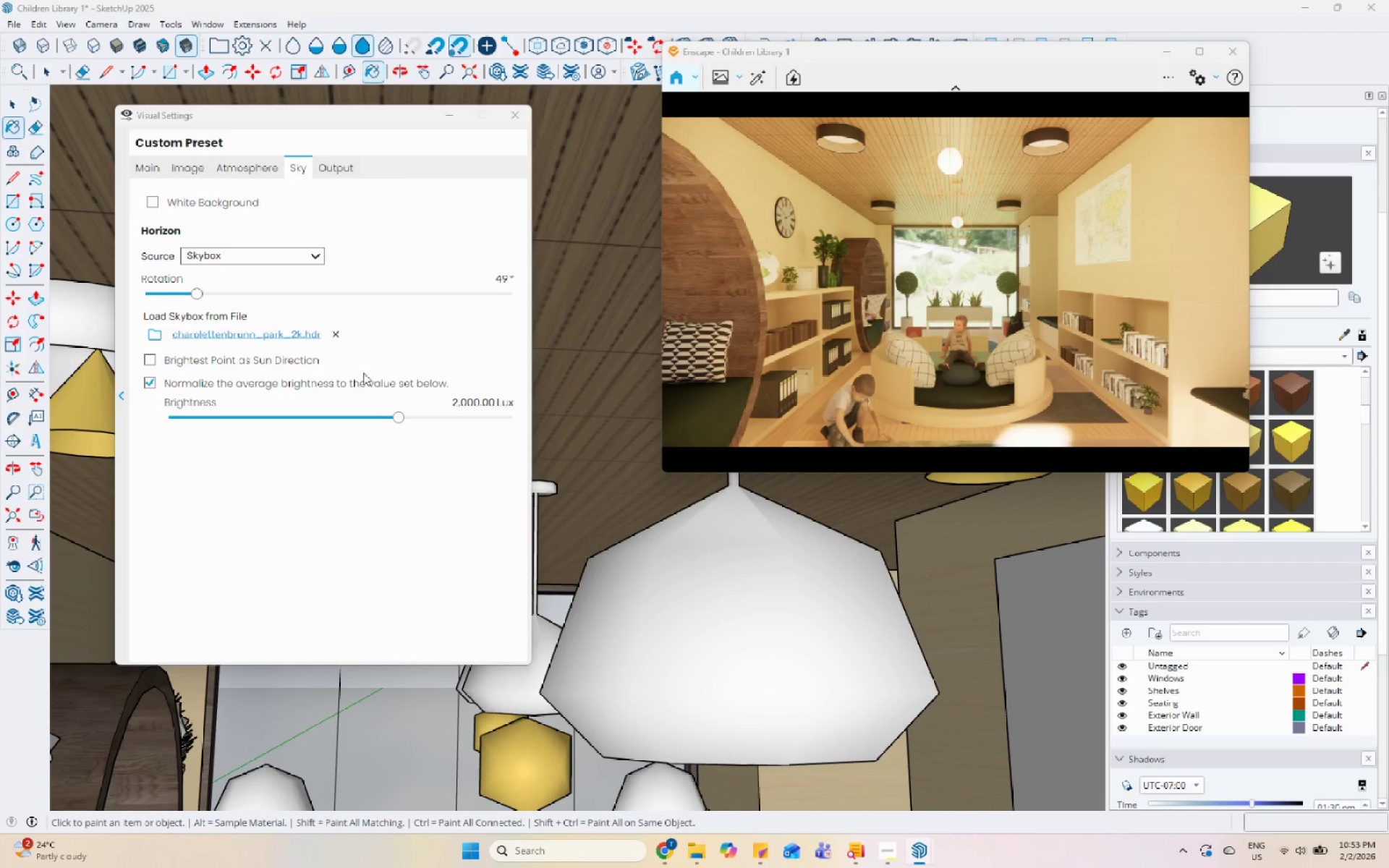 
left_click([237, 170])
 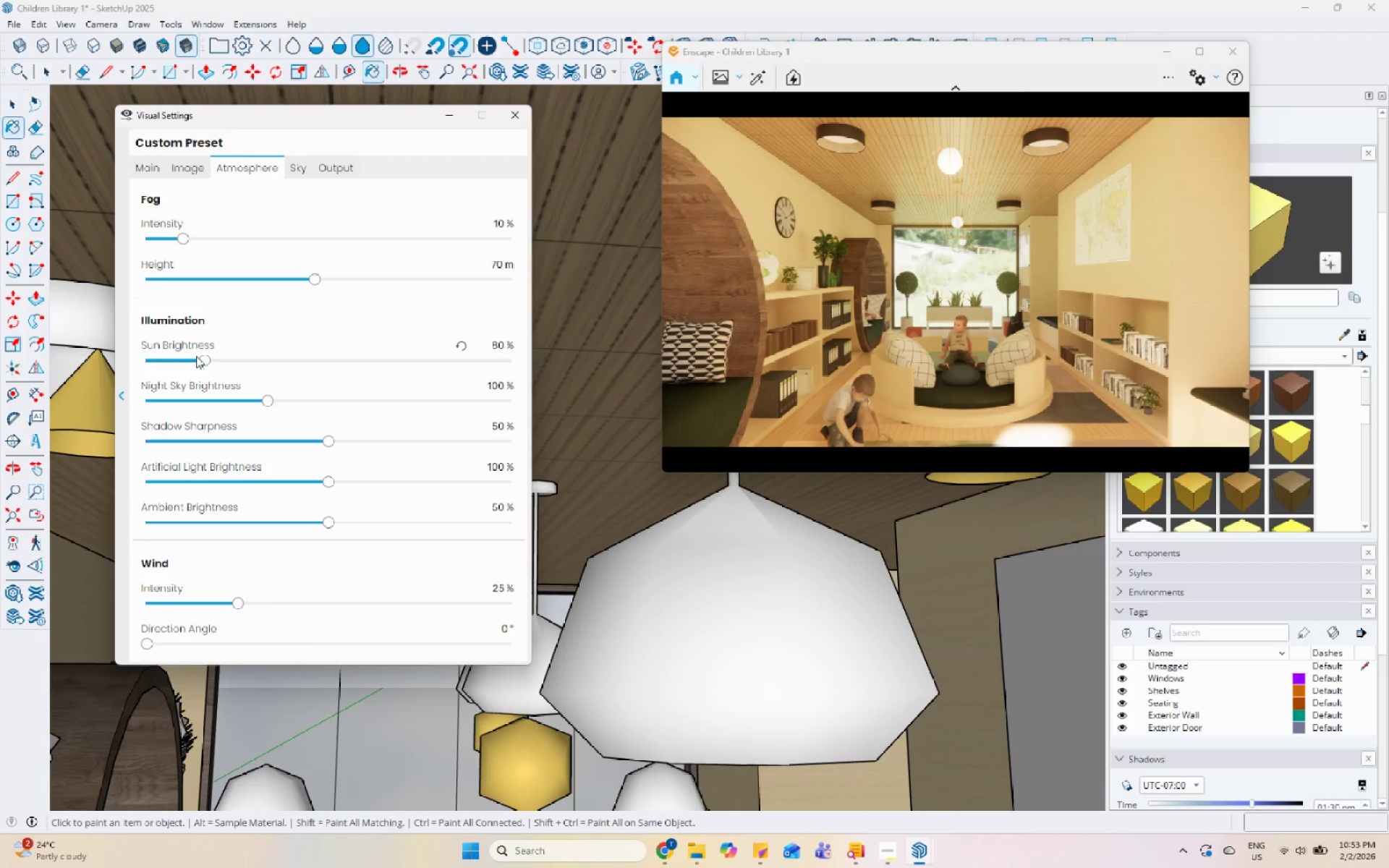 
left_click_drag(start_coordinate=[207, 357], to_coordinate=[157, 369])
 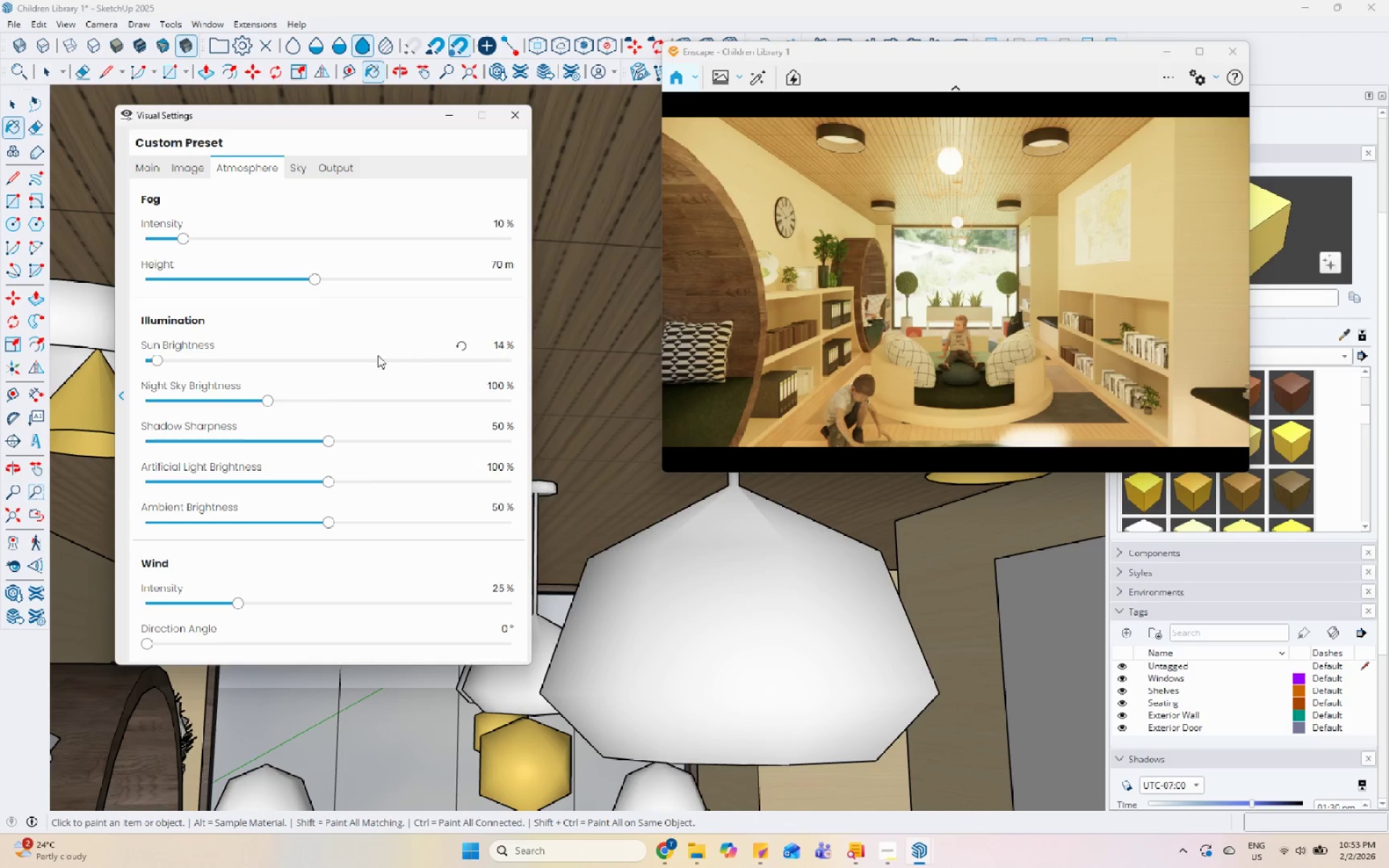 
left_click([1074, 307])
 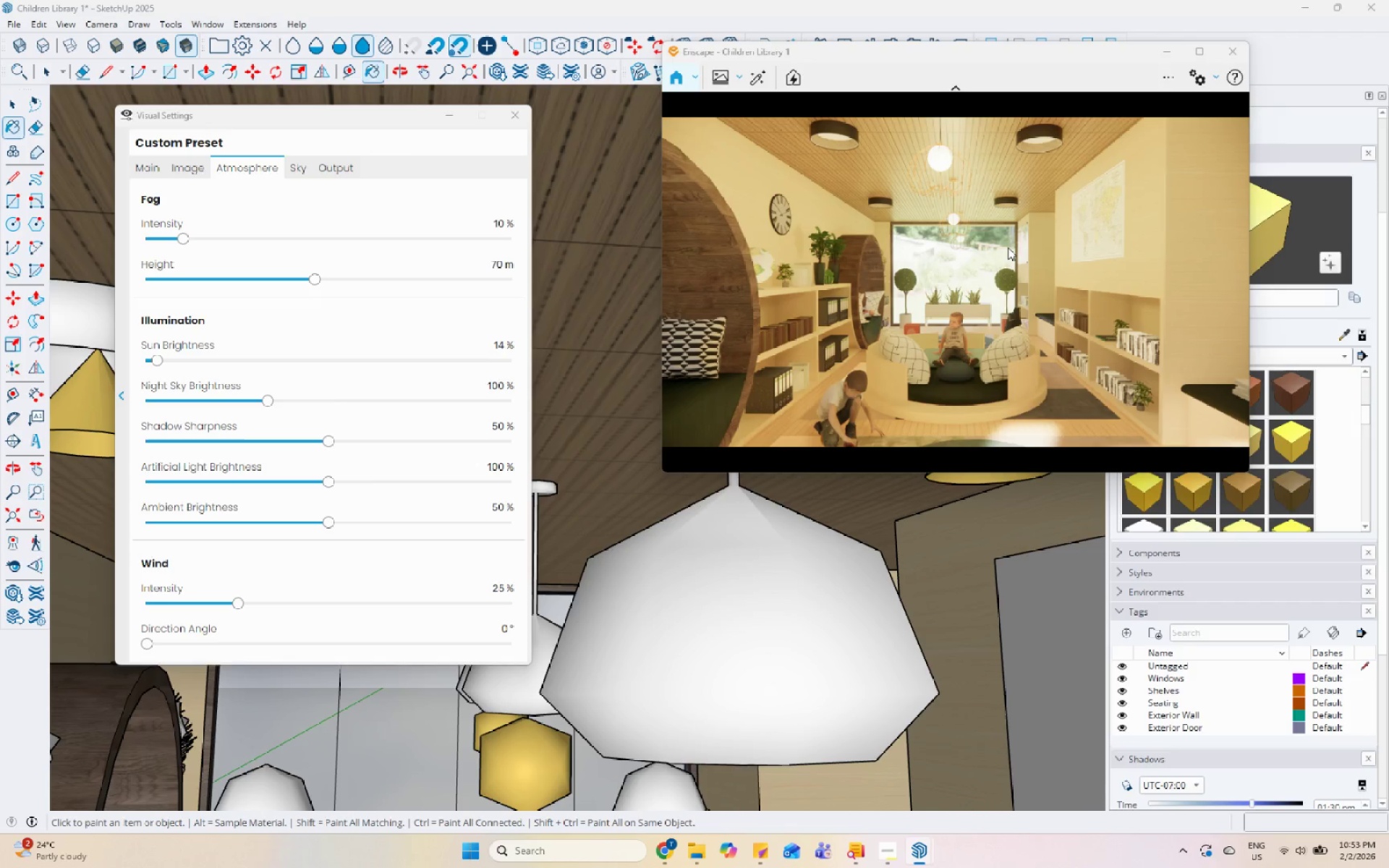 
wait(12.56)
 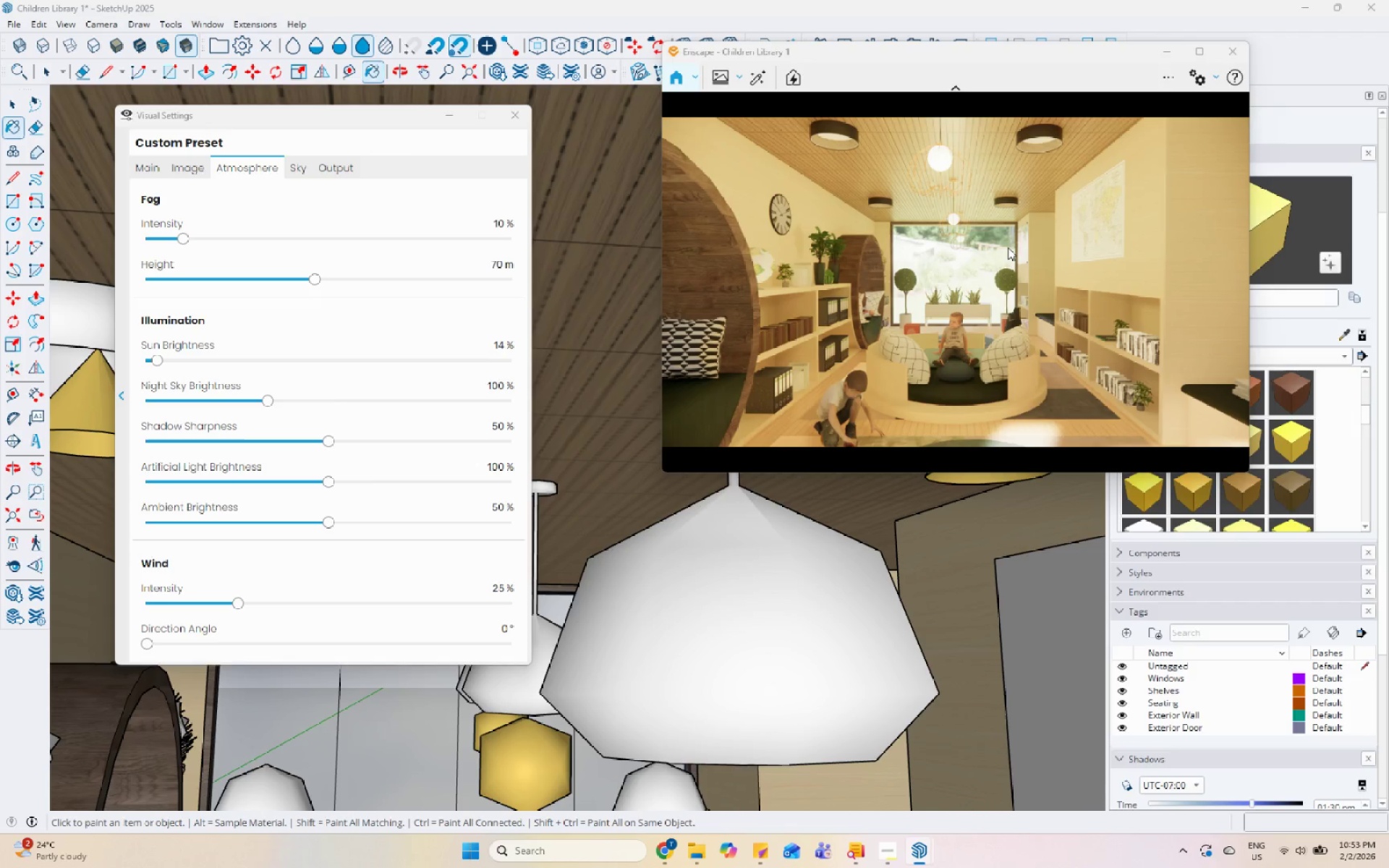 
scroll: coordinate [965, 323], scroll_direction: down, amount: 1.0
 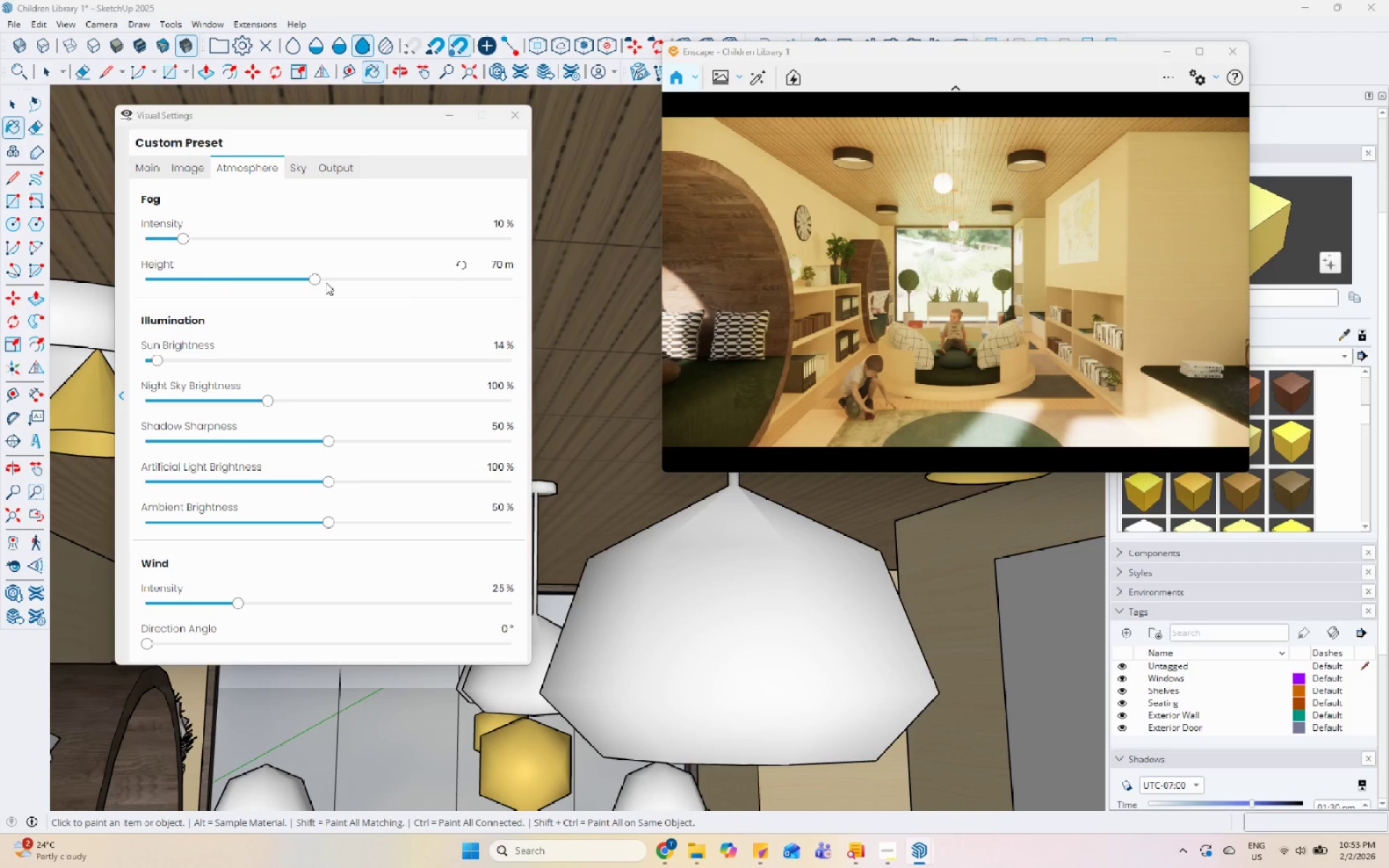 
left_click([307, 160])
 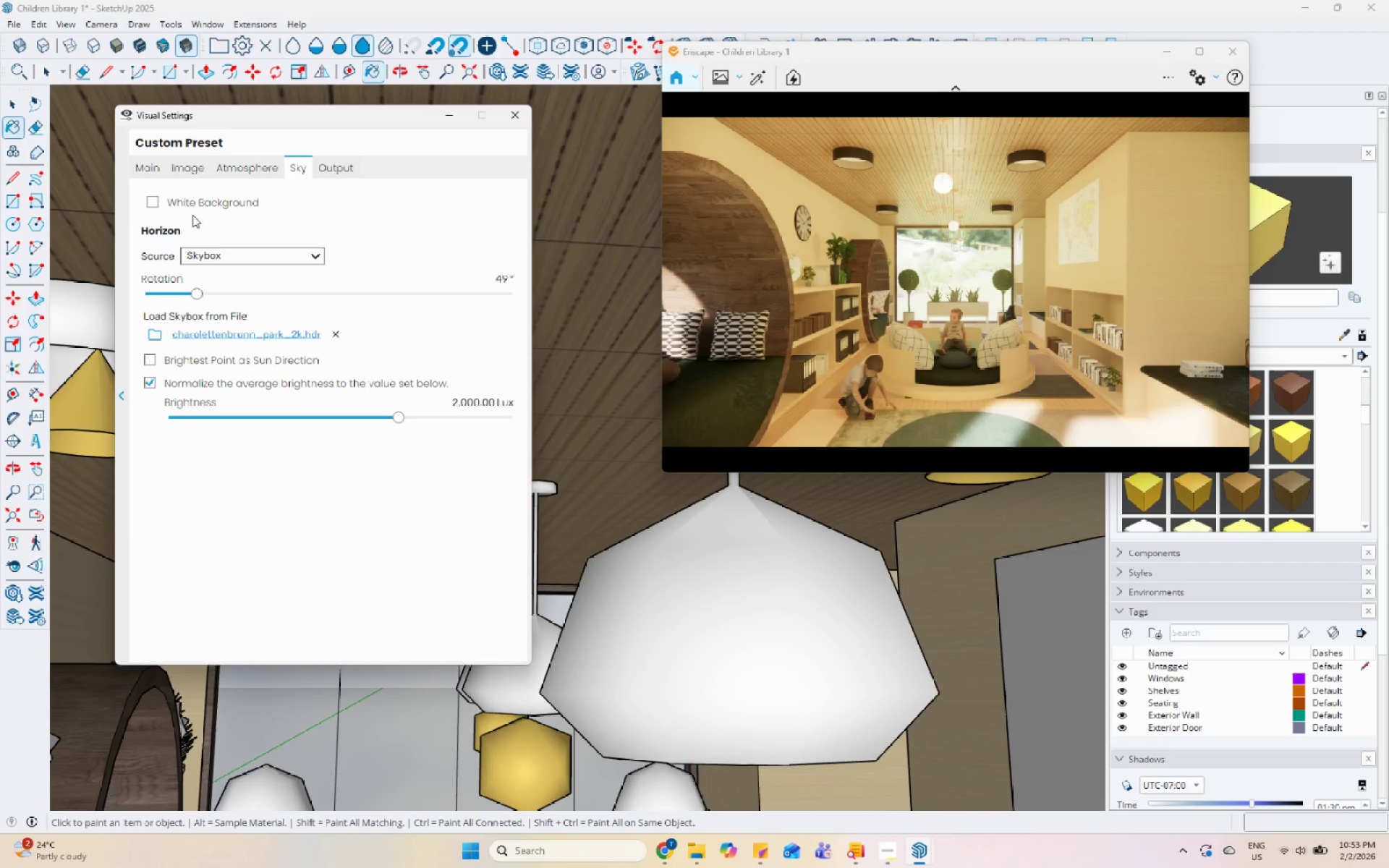 
left_click([184, 206])
 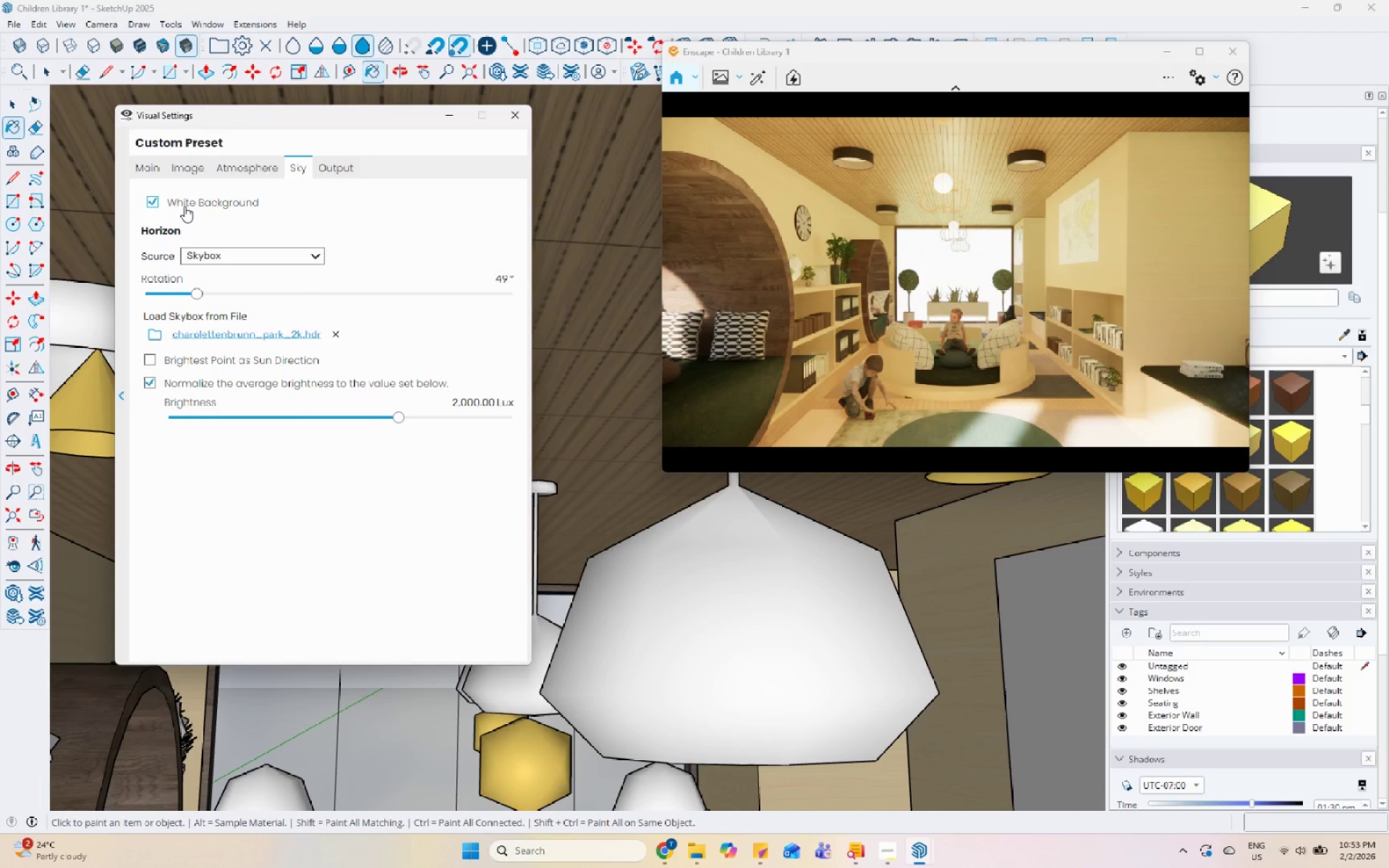 
left_click([184, 206])
 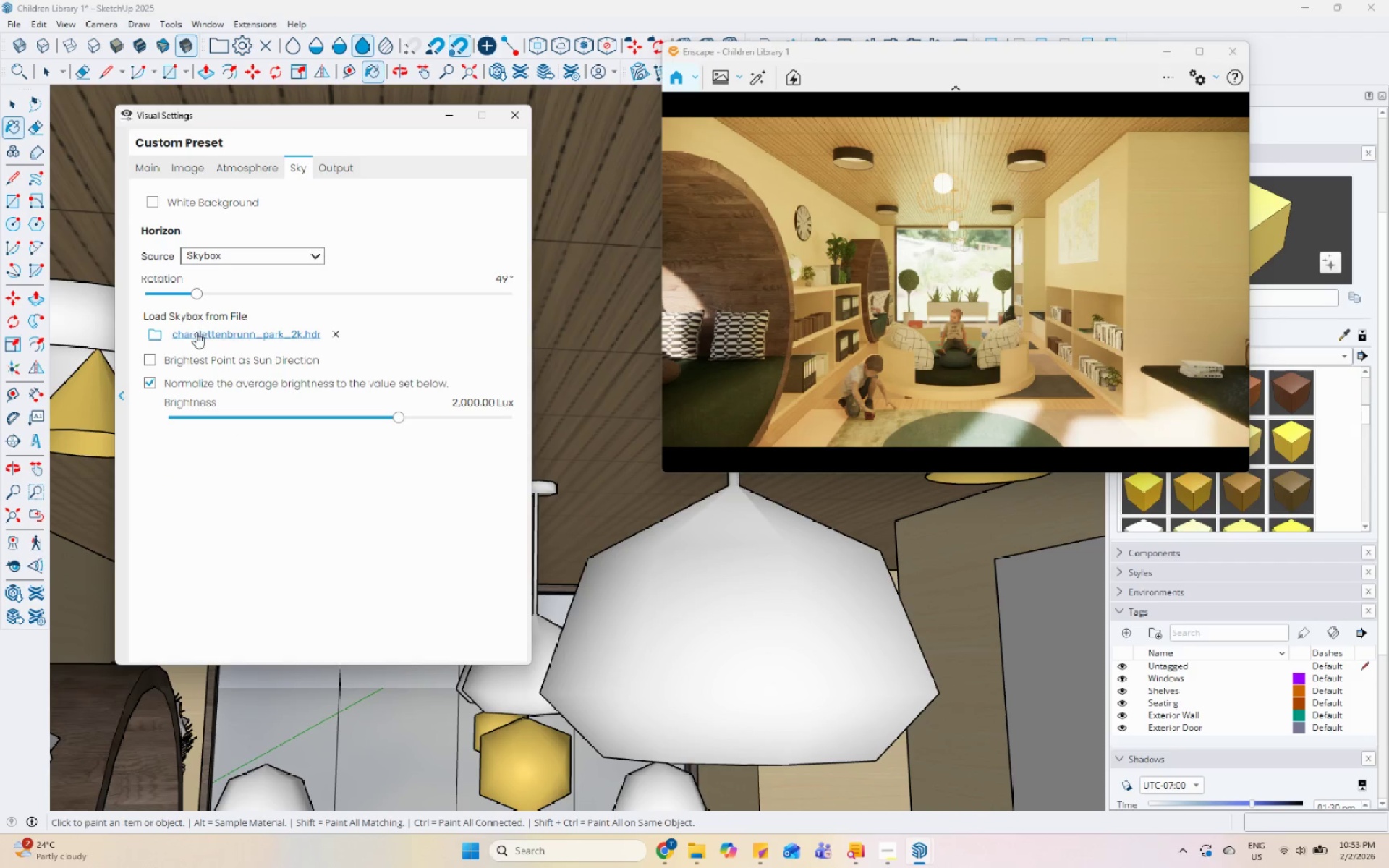 
left_click([148, 357])
 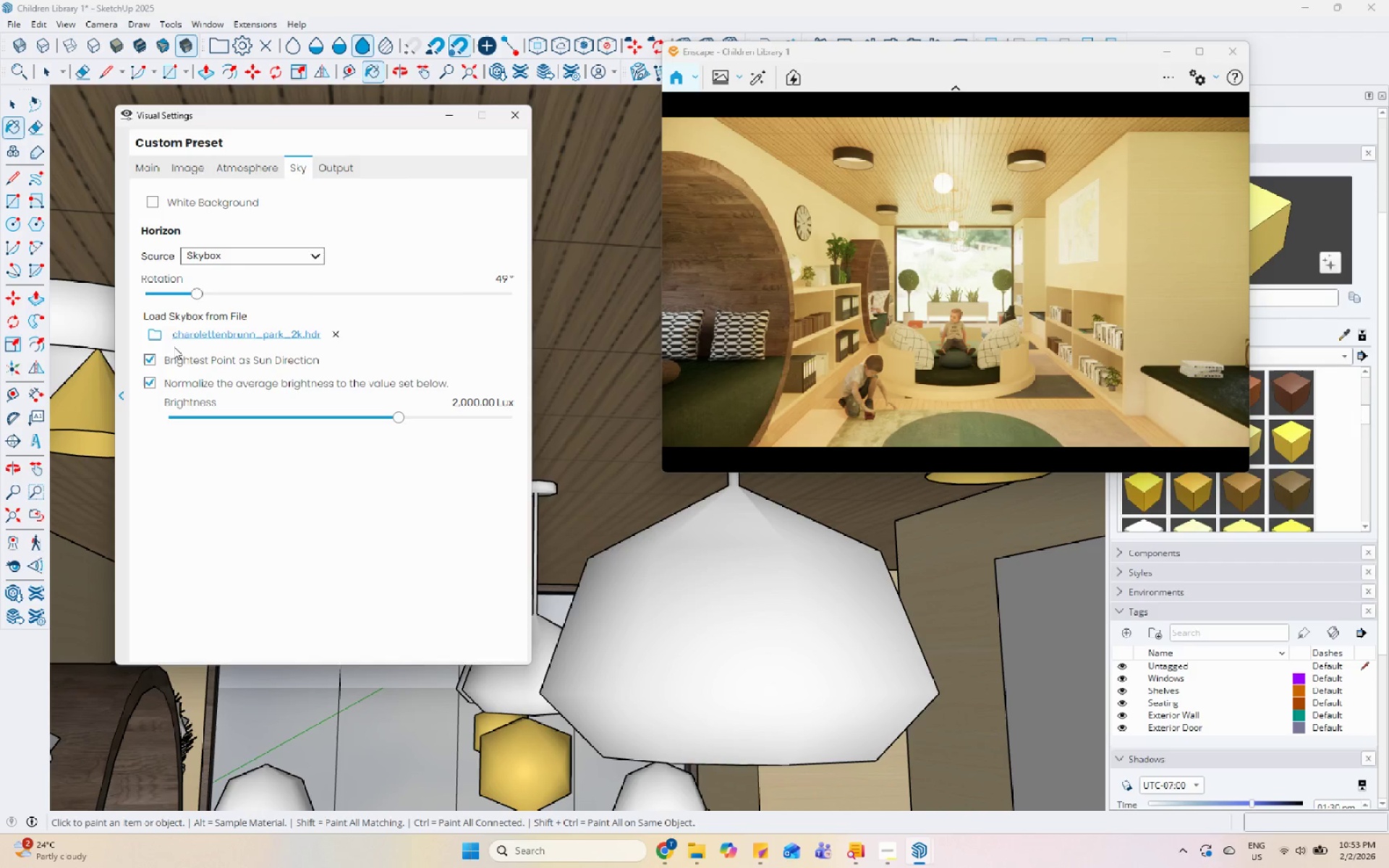 
left_click_drag(start_coordinate=[198, 294], to_coordinate=[201, 334])
 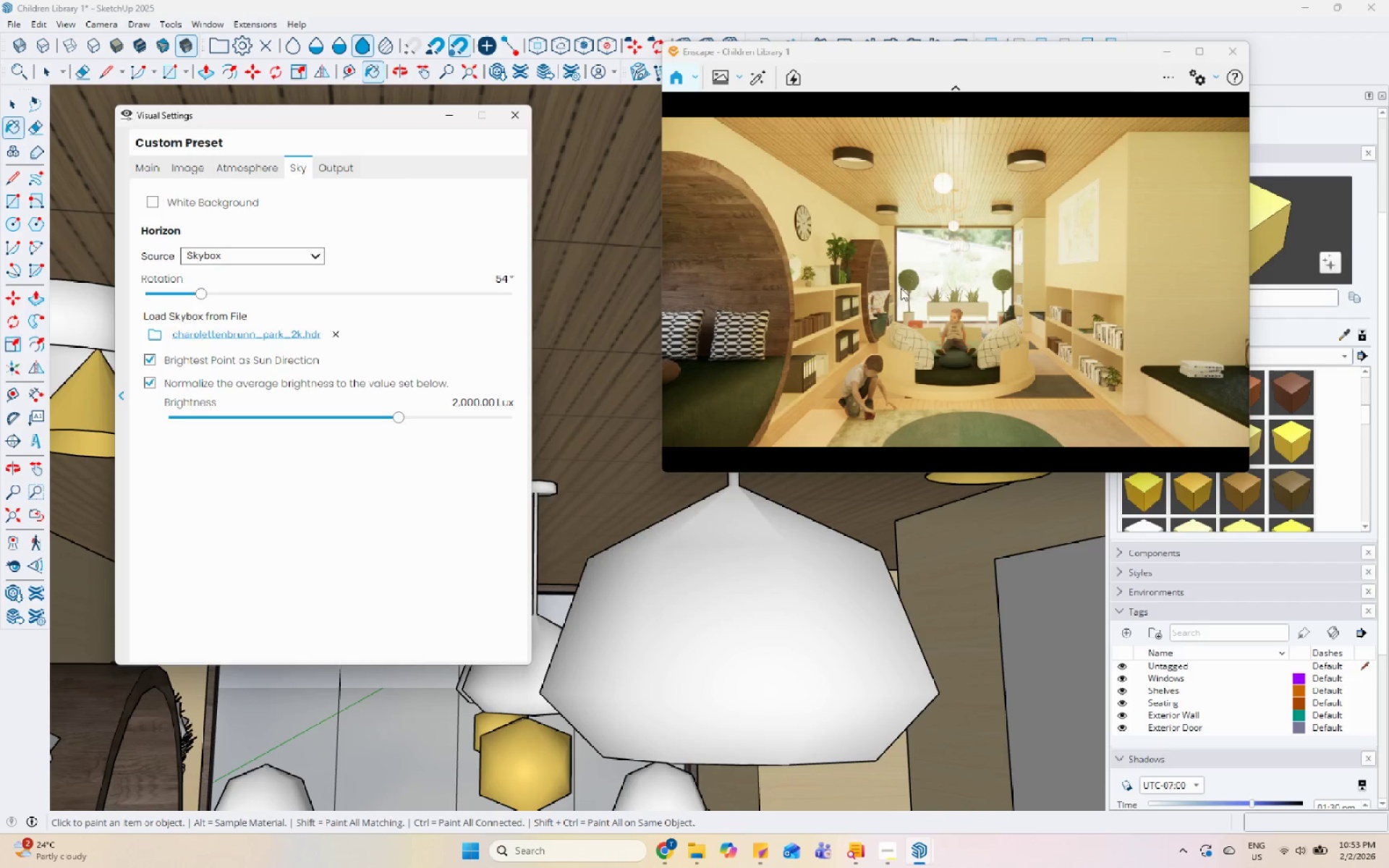 
left_click([923, 277])
 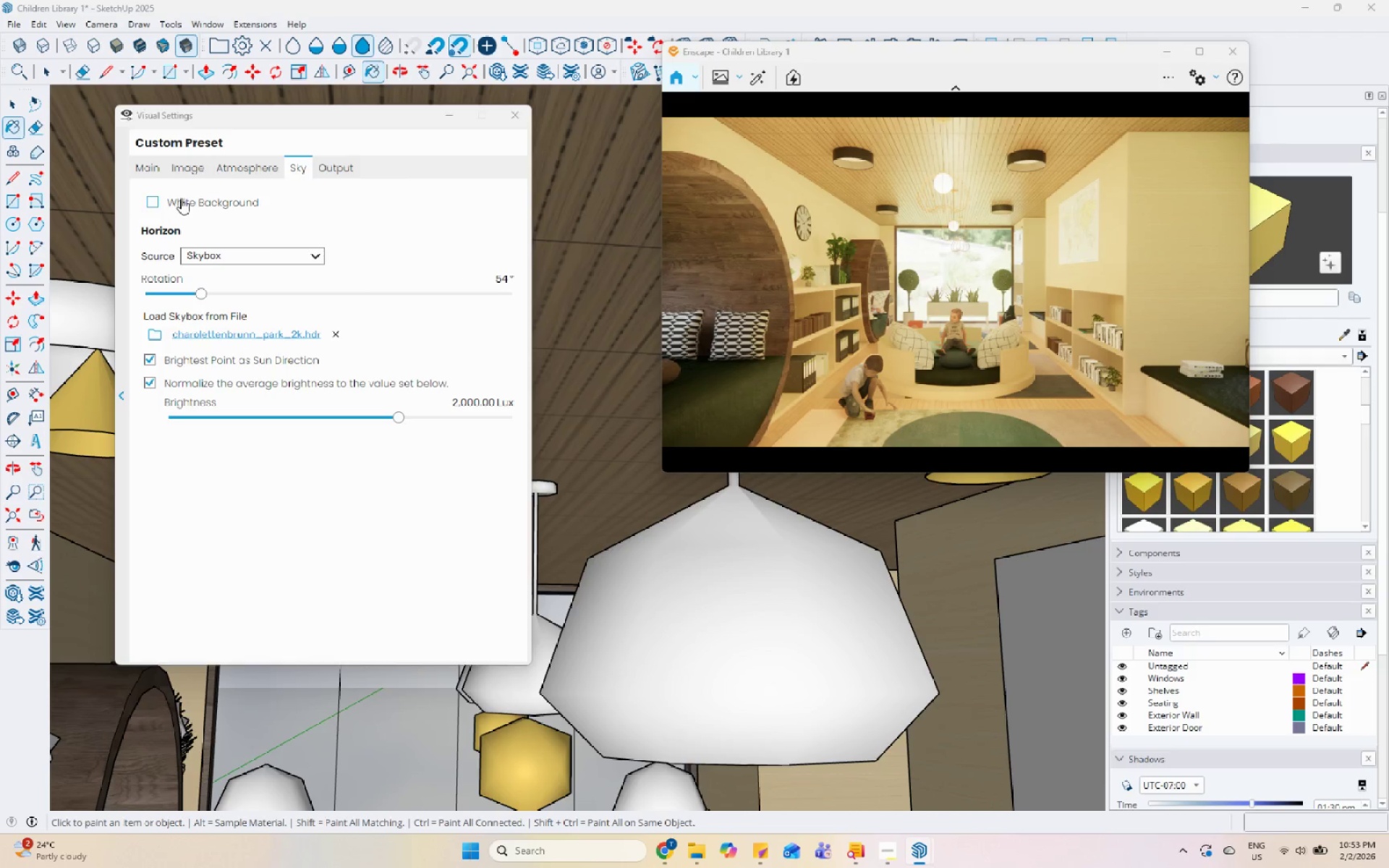 
left_click([242, 175])
 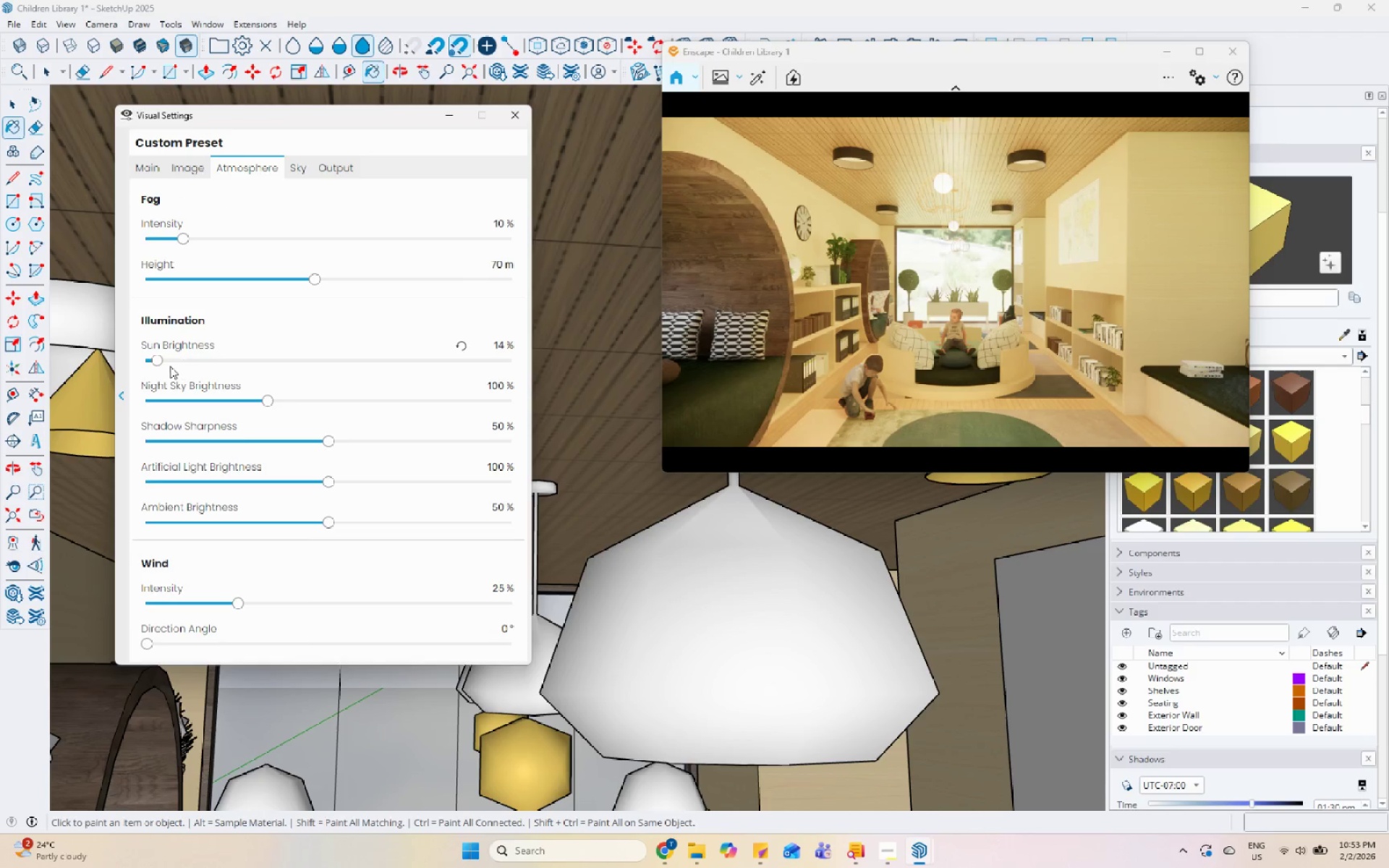 
left_click_drag(start_coordinate=[156, 359], to_coordinate=[152, 363])
 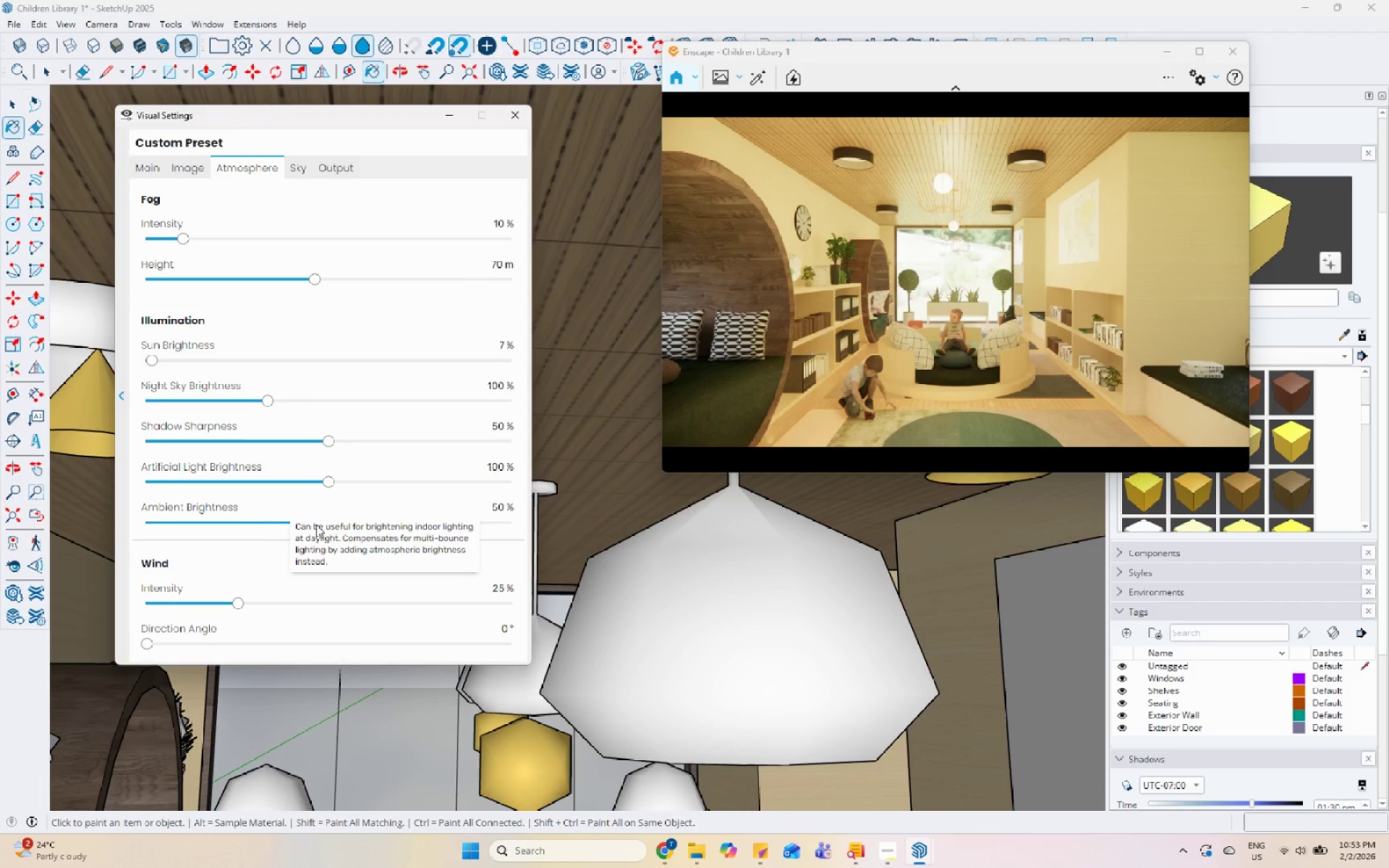 
left_click([216, 505])
 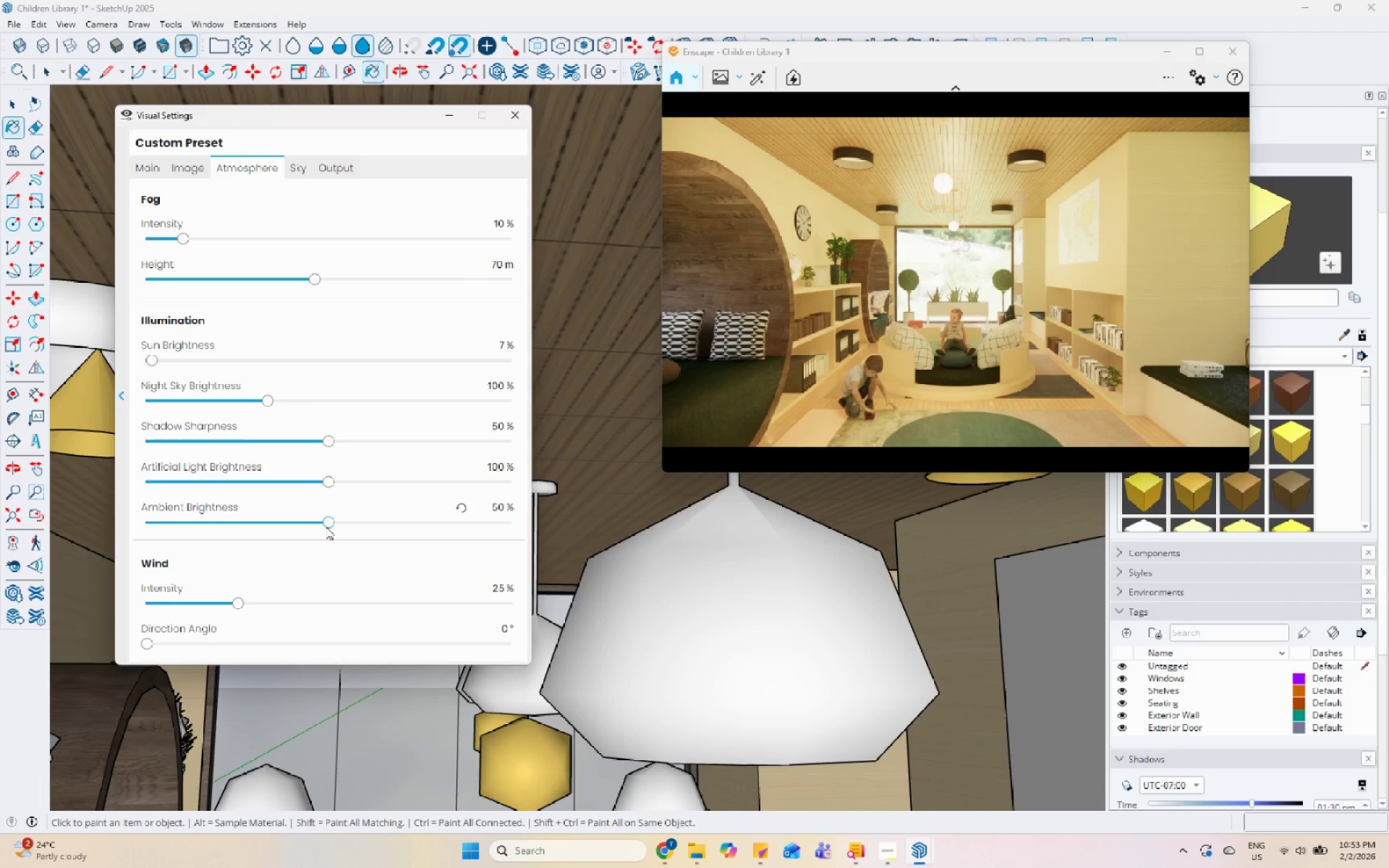 
left_click_drag(start_coordinate=[326, 527], to_coordinate=[258, 524])
 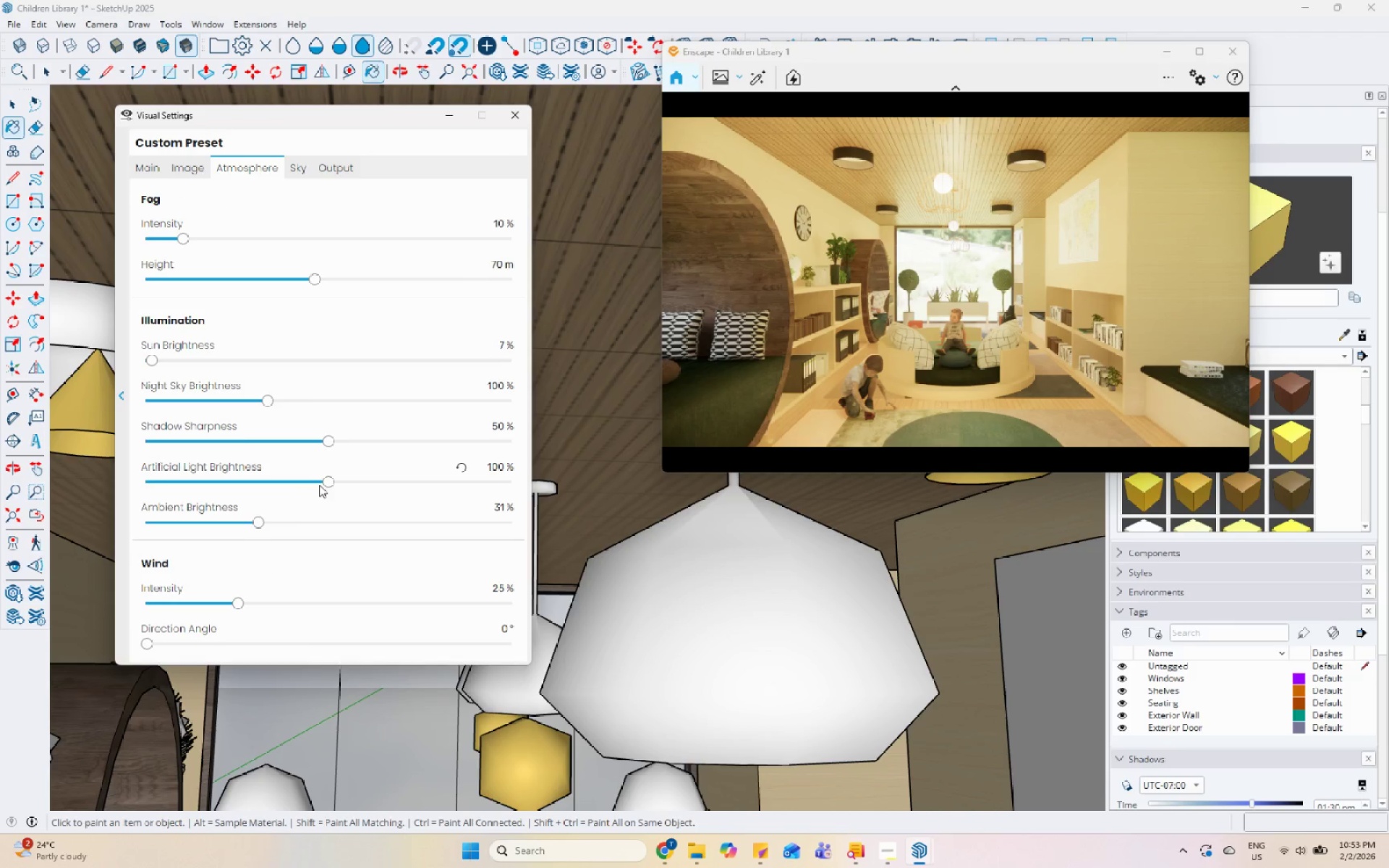 
left_click_drag(start_coordinate=[328, 480], to_coordinate=[286, 484])
 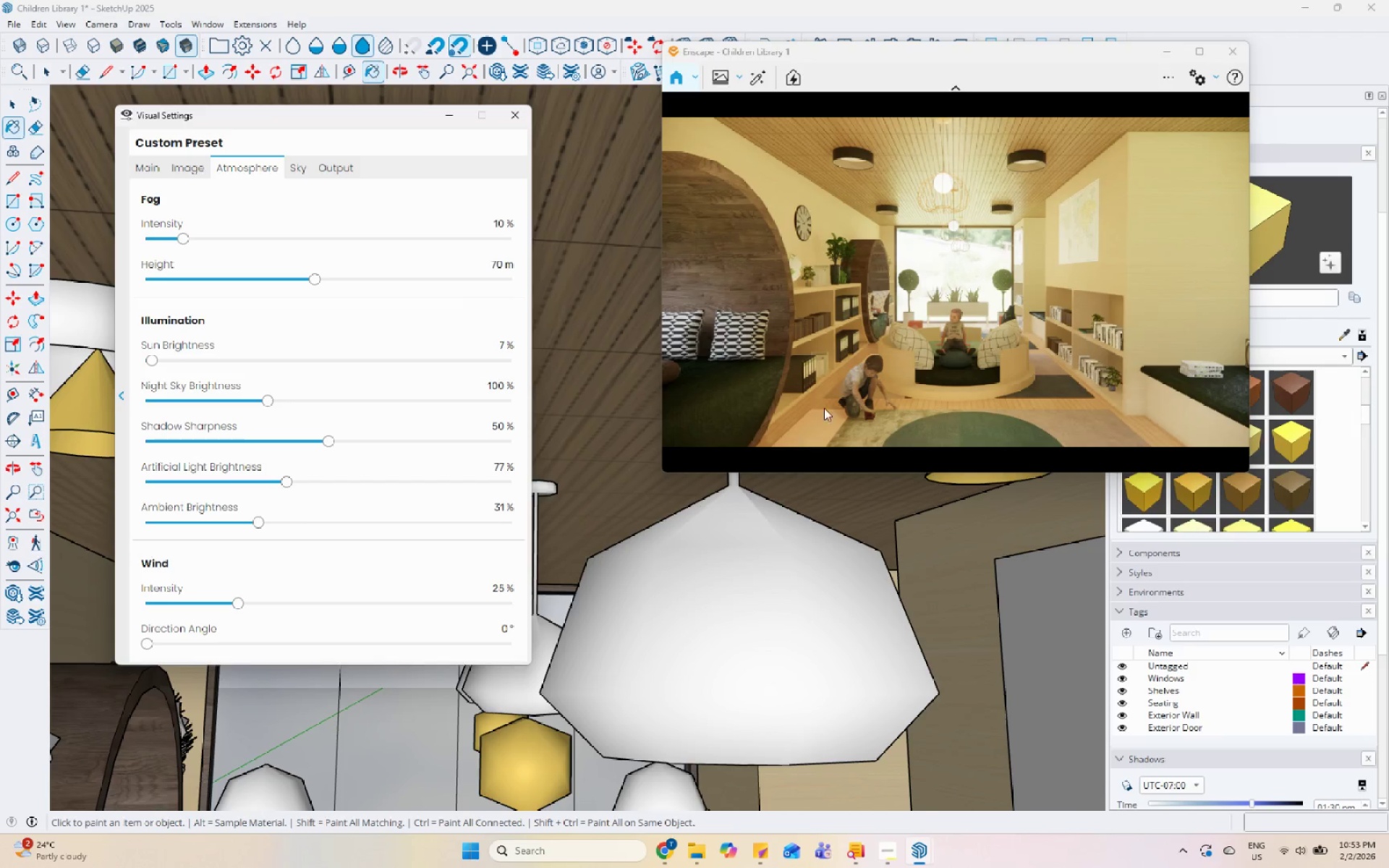 
left_click_drag(start_coordinate=[844, 380], to_coordinate=[956, 280])
 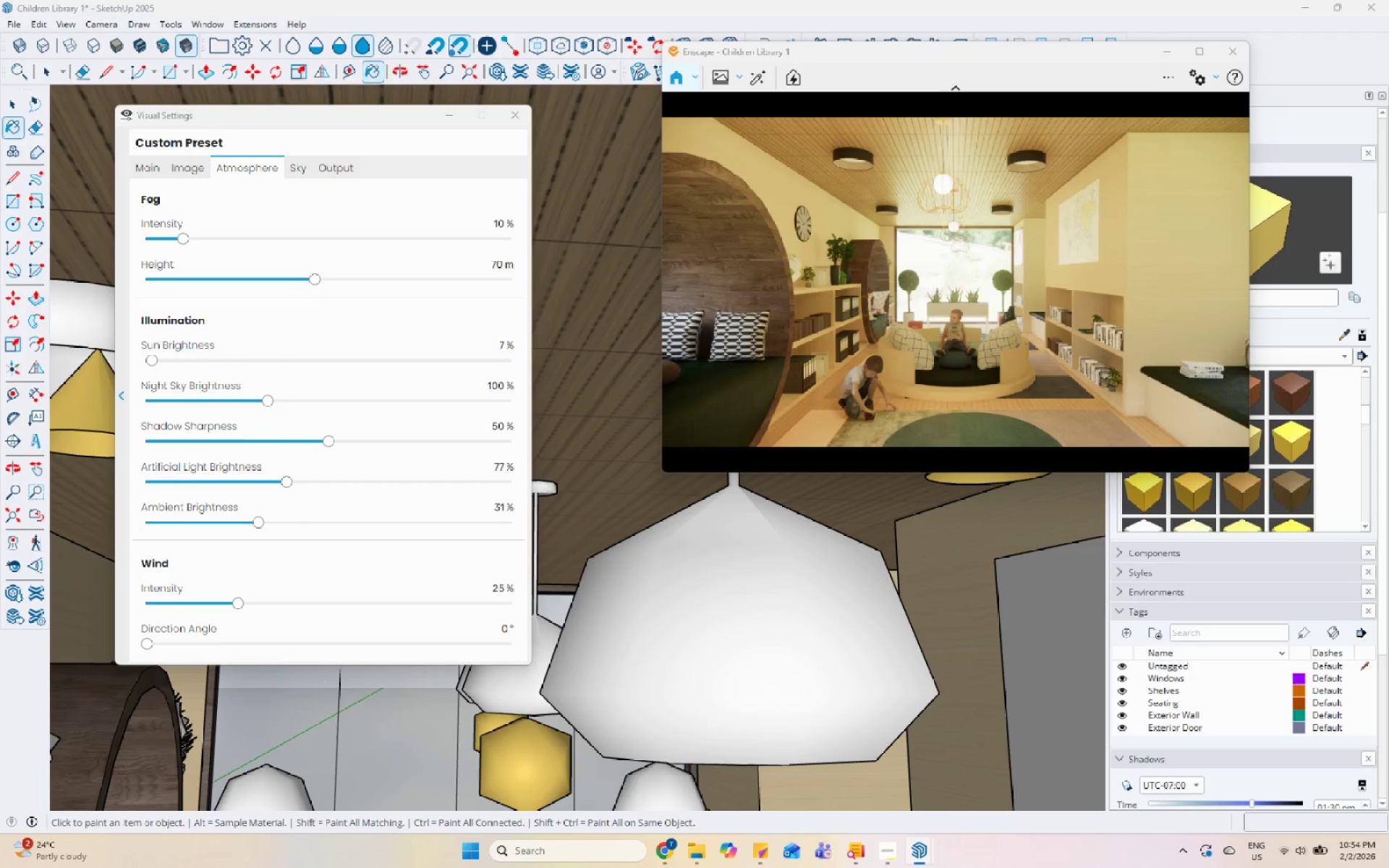 
right_click([963, 352])
 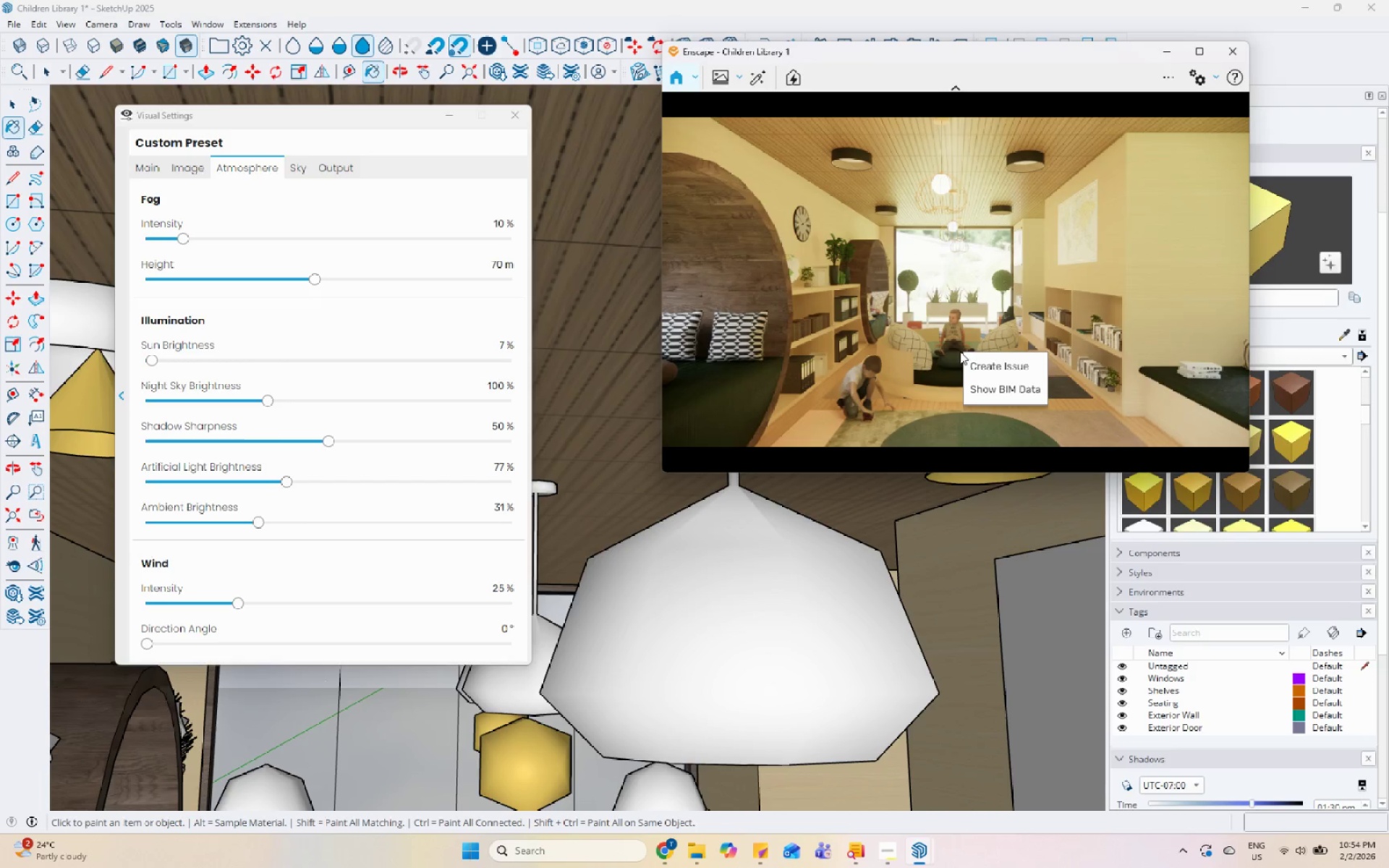 
middle_click([906, 341])
 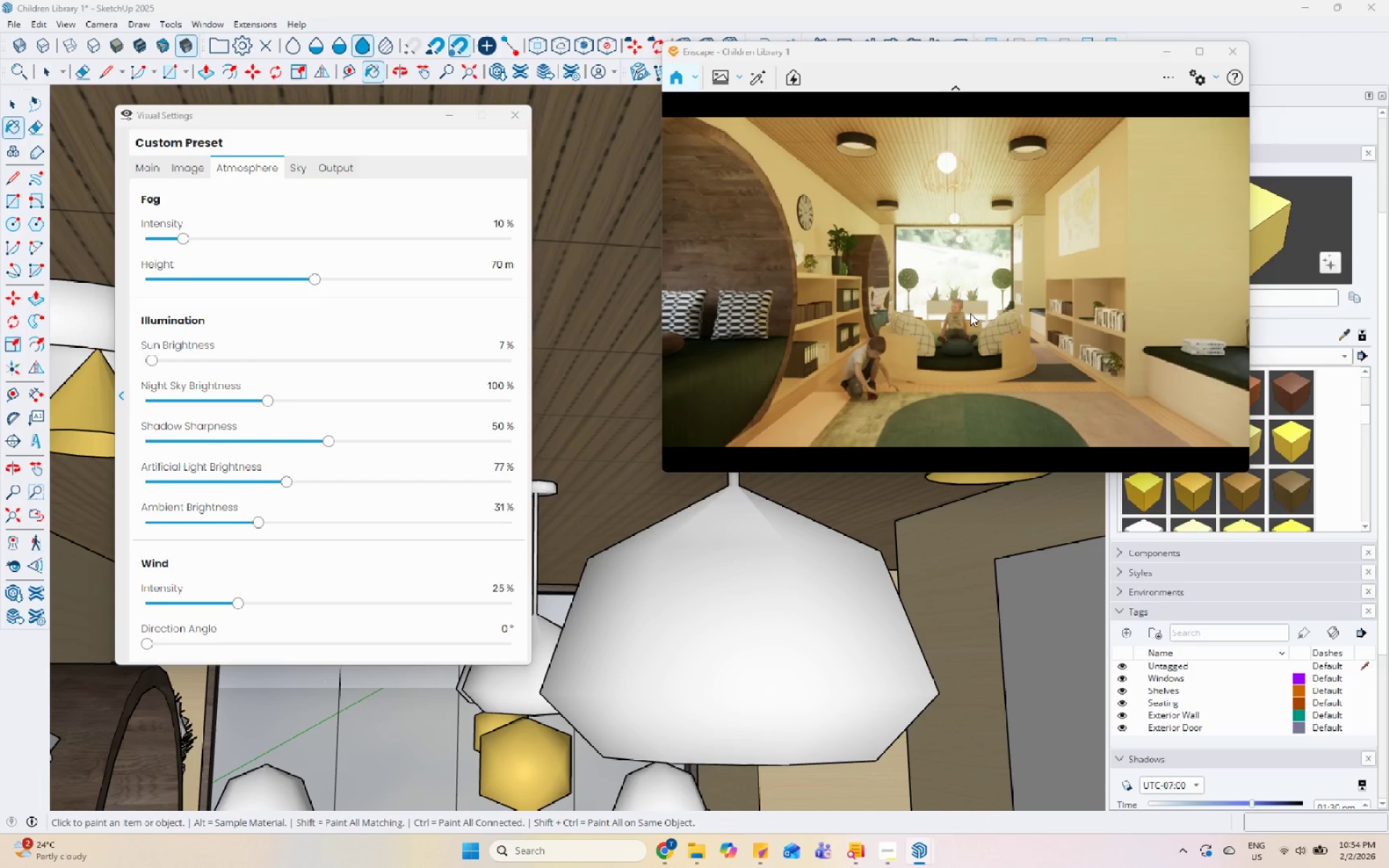 
wait(5.94)
 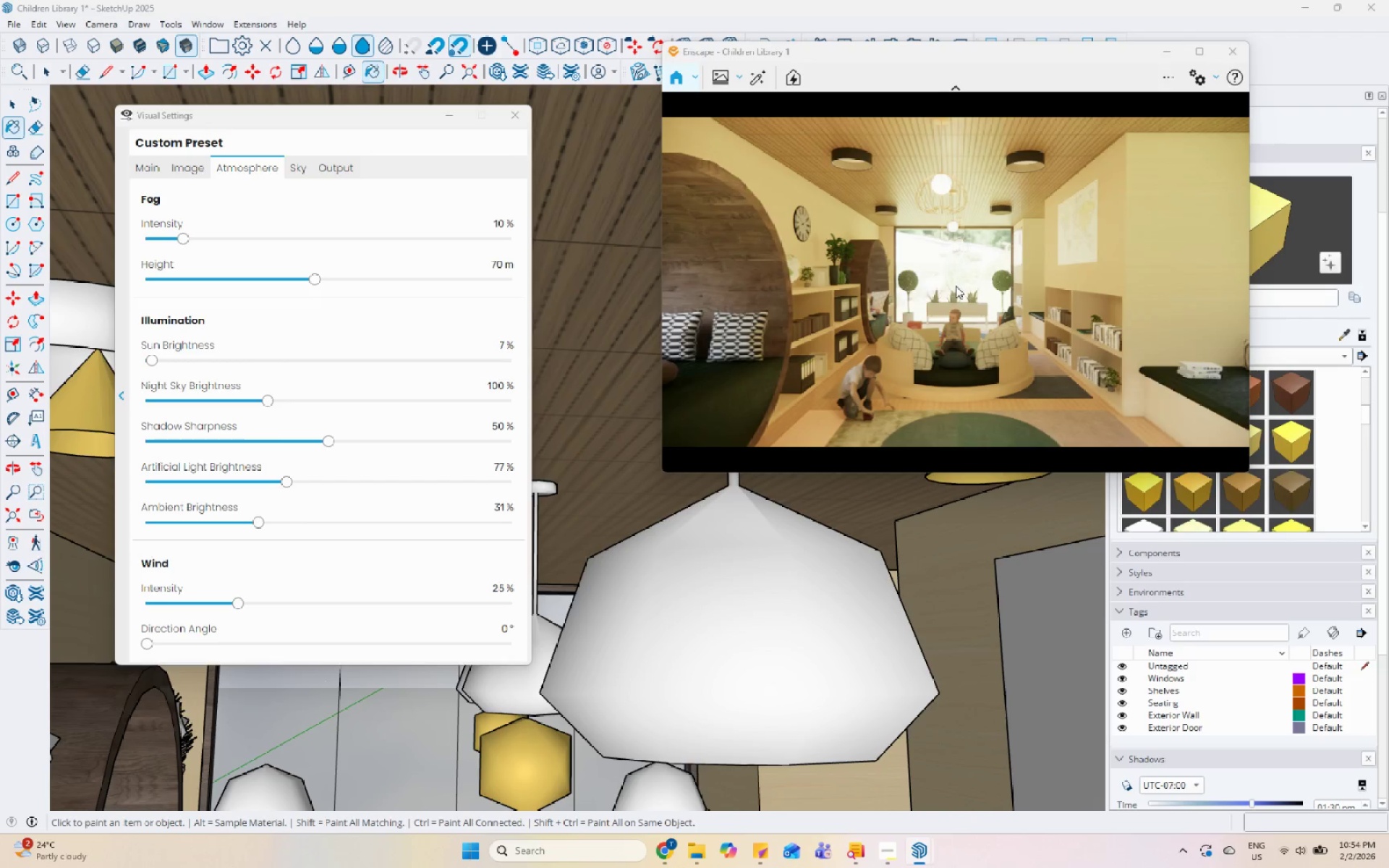 
scroll: coordinate [937, 284], scroll_direction: up, amount: 1.0
 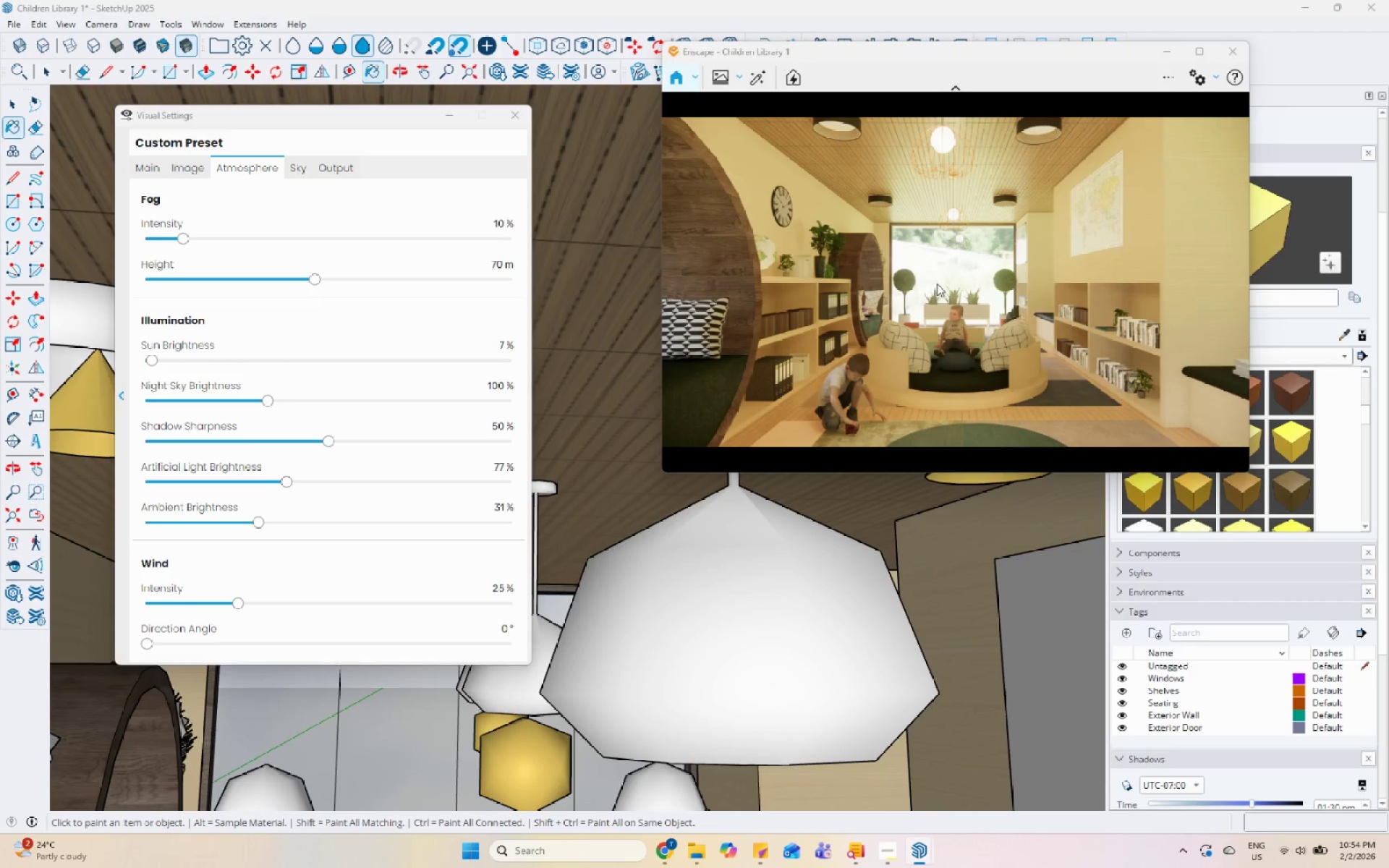 
scroll: coordinate [937, 284], scroll_direction: down, amount: 1.0
 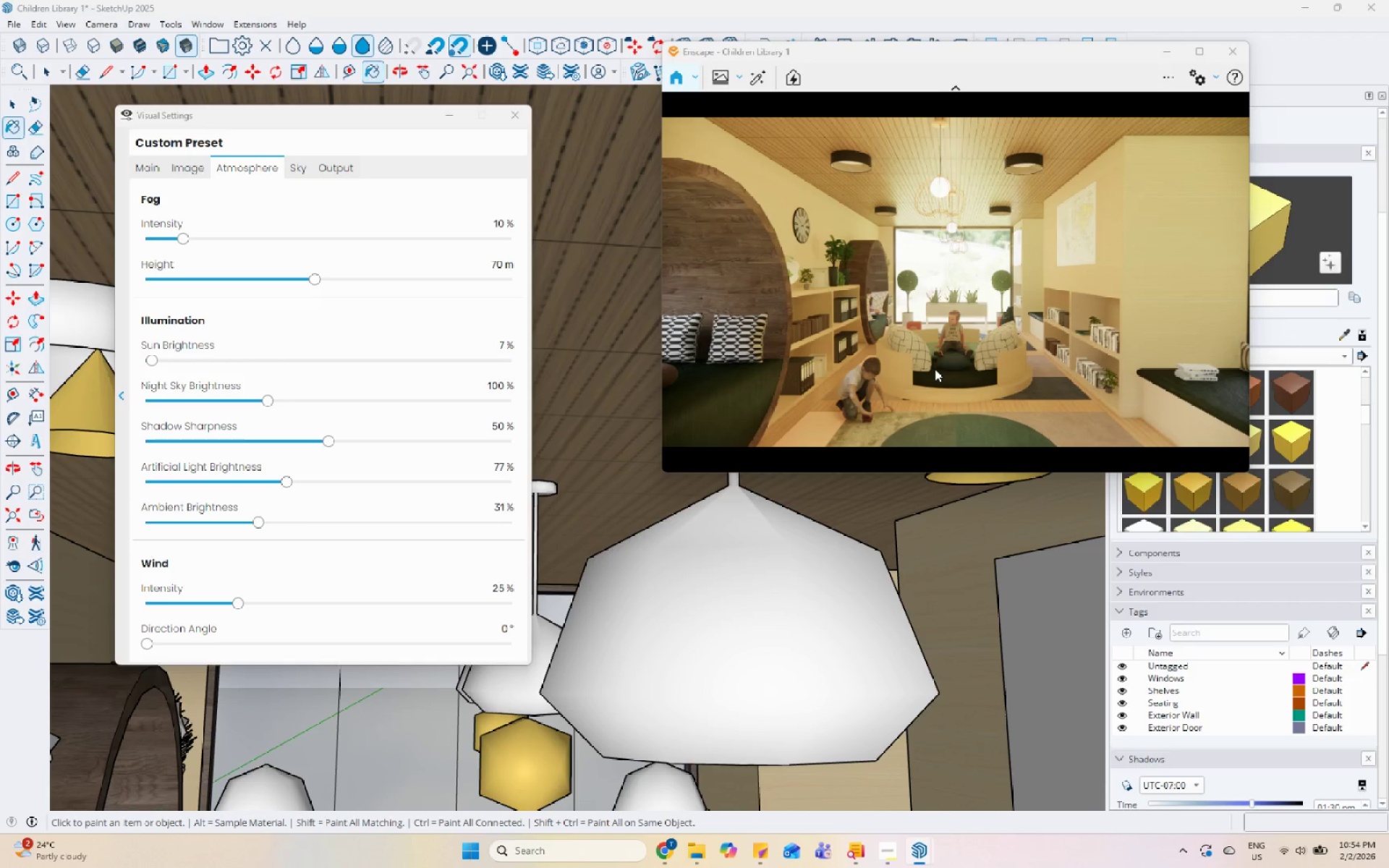 
wait(6.47)
 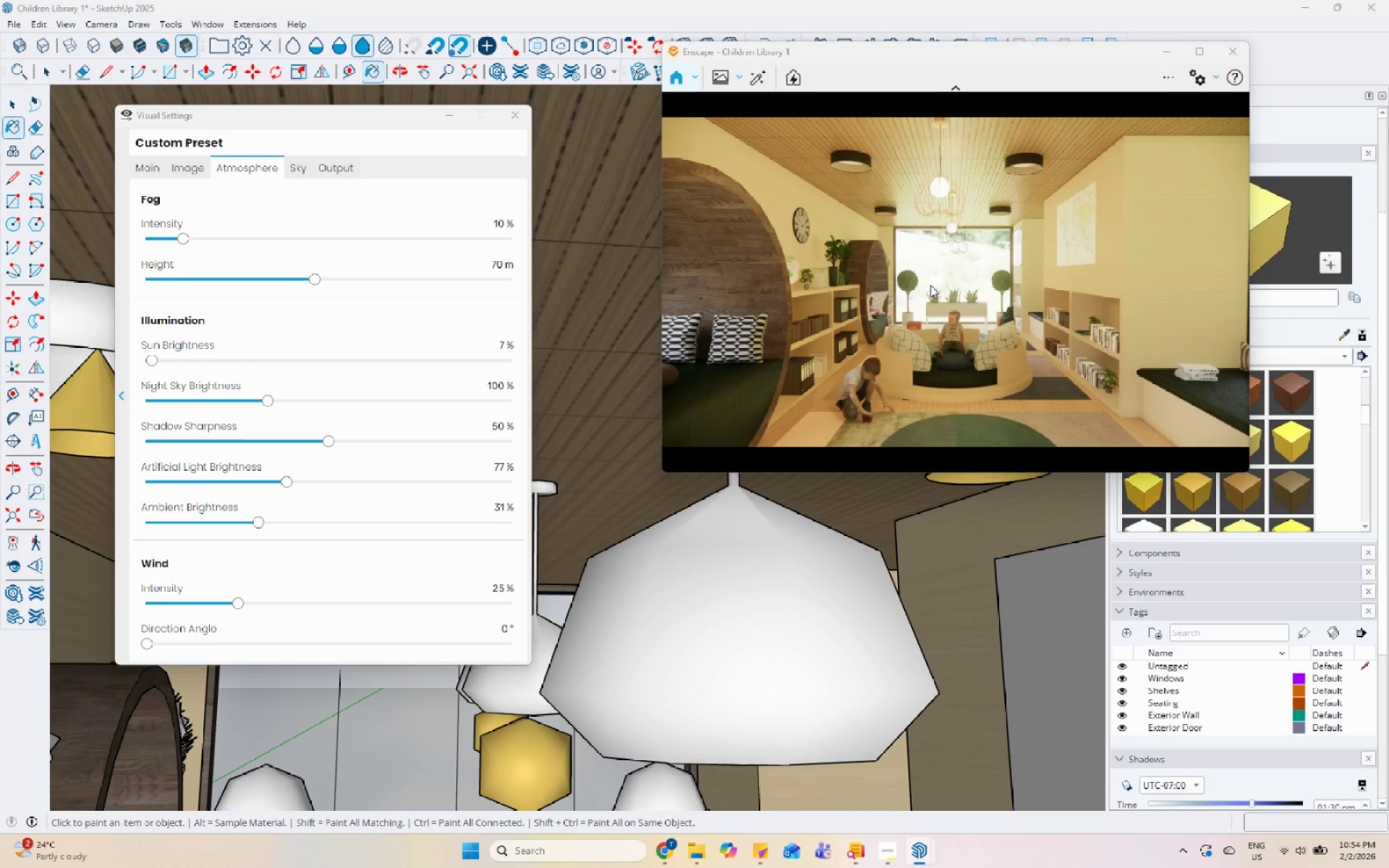 
left_click([185, 172])
 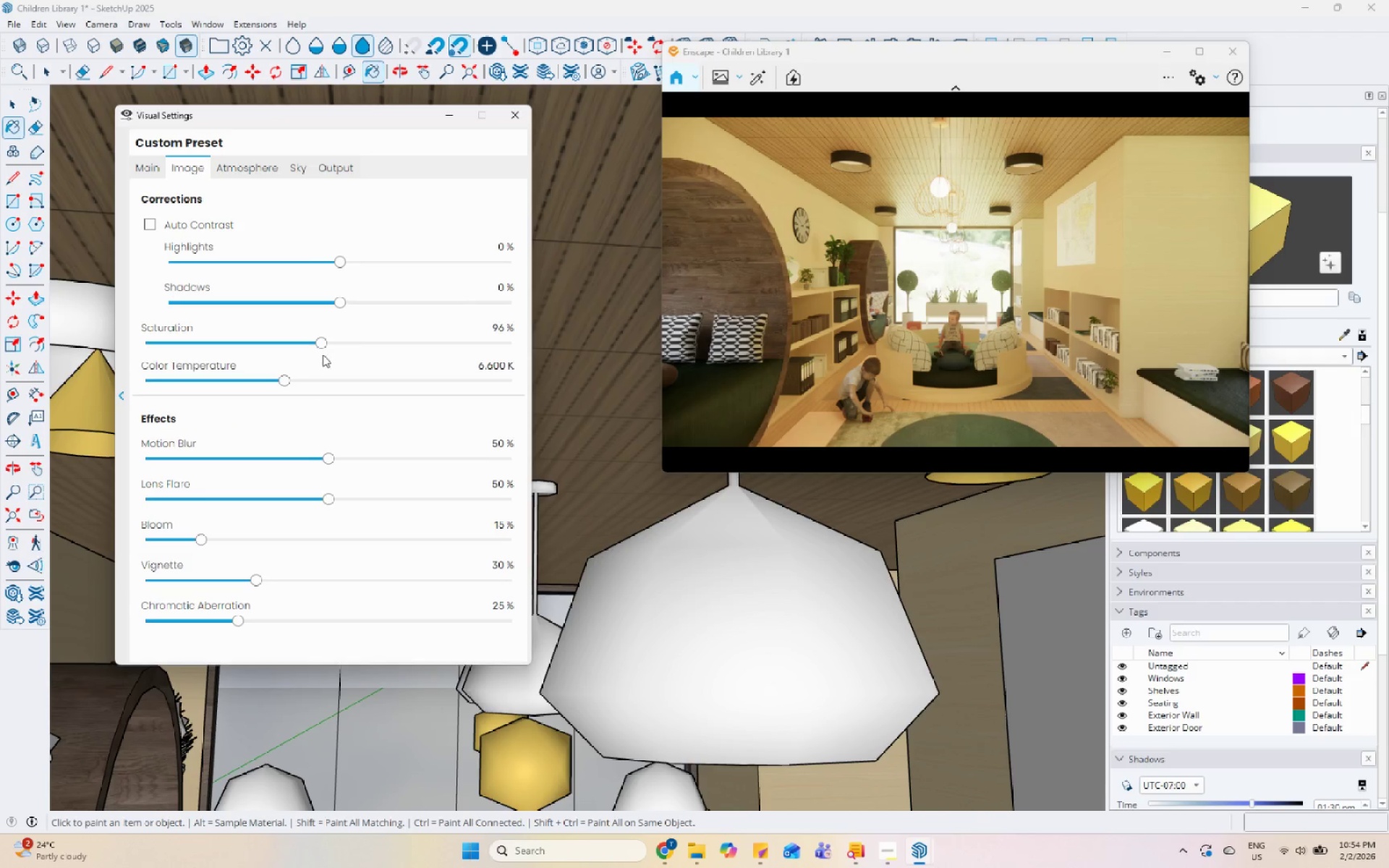 
left_click_drag(start_coordinate=[323, 344], to_coordinate=[310, 348])
 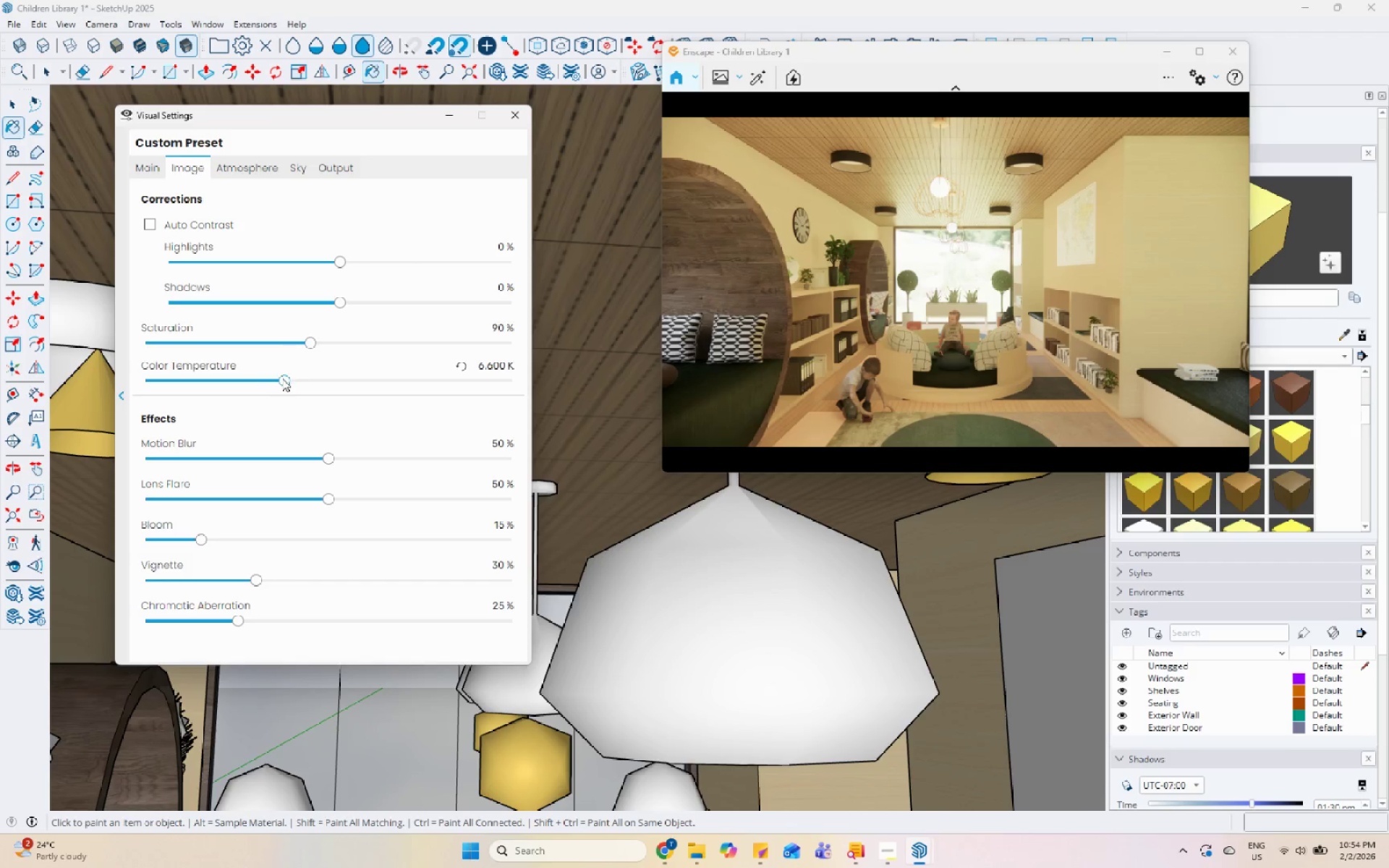 
left_click_drag(start_coordinate=[282, 378], to_coordinate=[381, 388])
 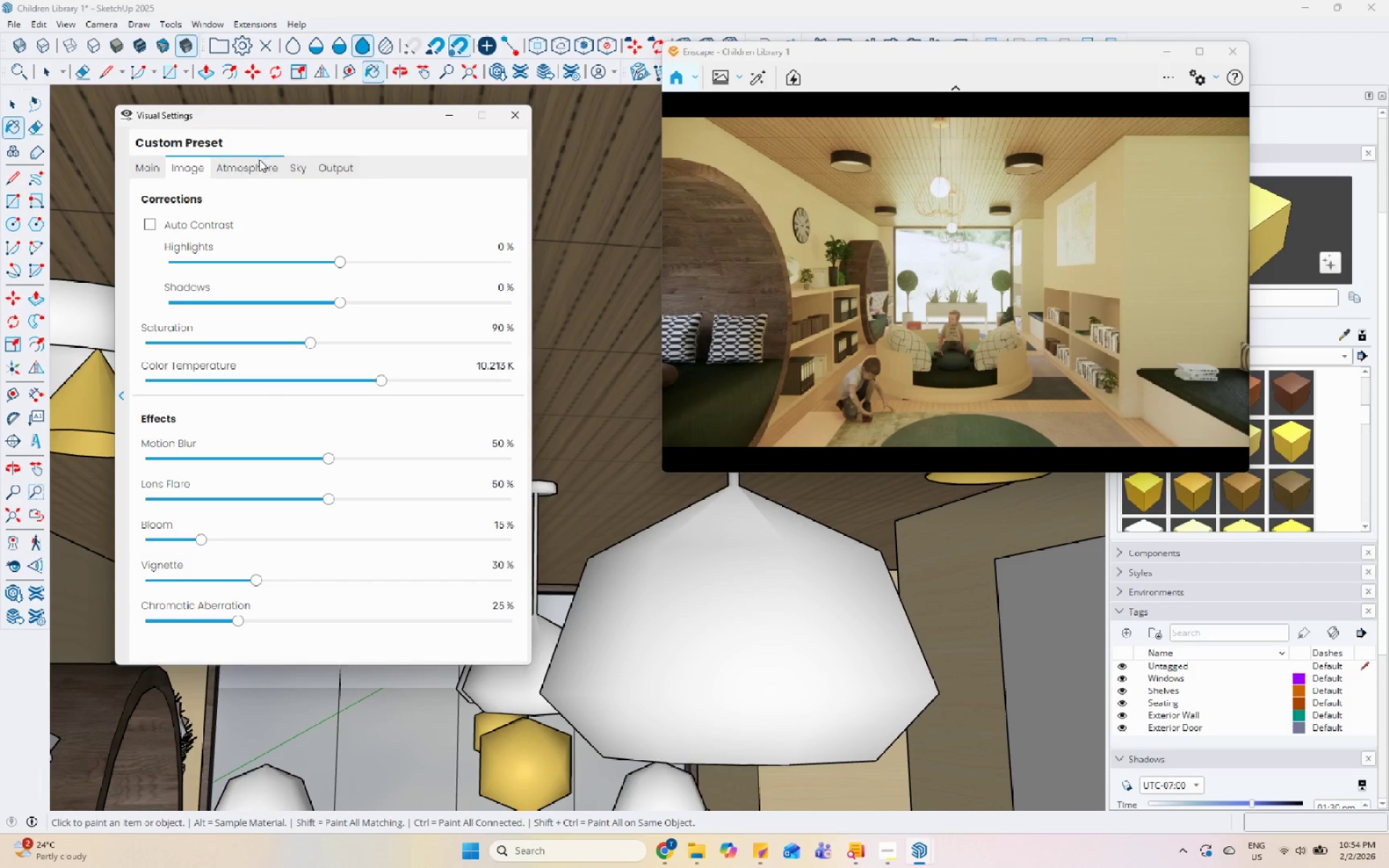 
left_click([259, 159])
 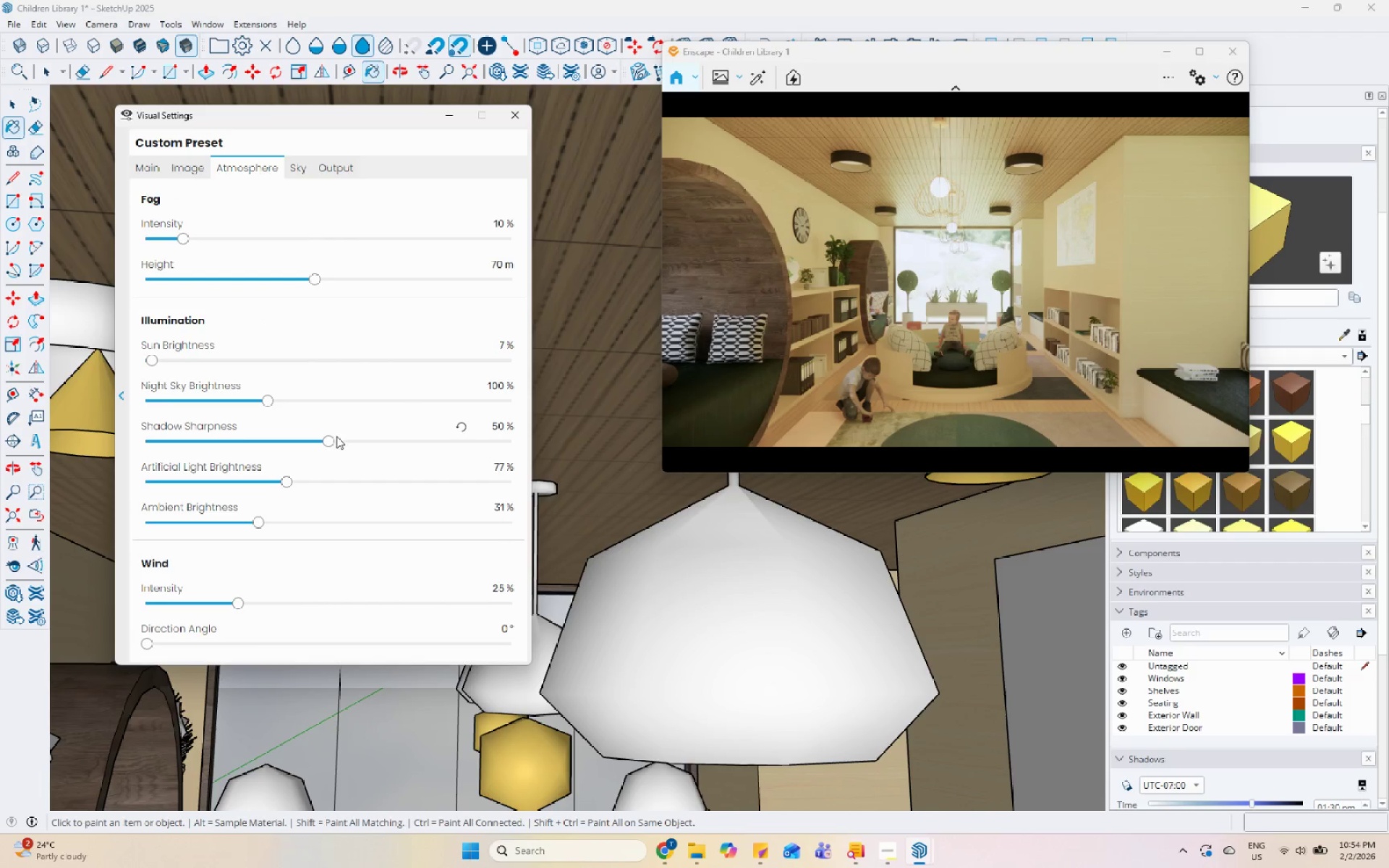 
left_click_drag(start_coordinate=[328, 439], to_coordinate=[334, 439])
 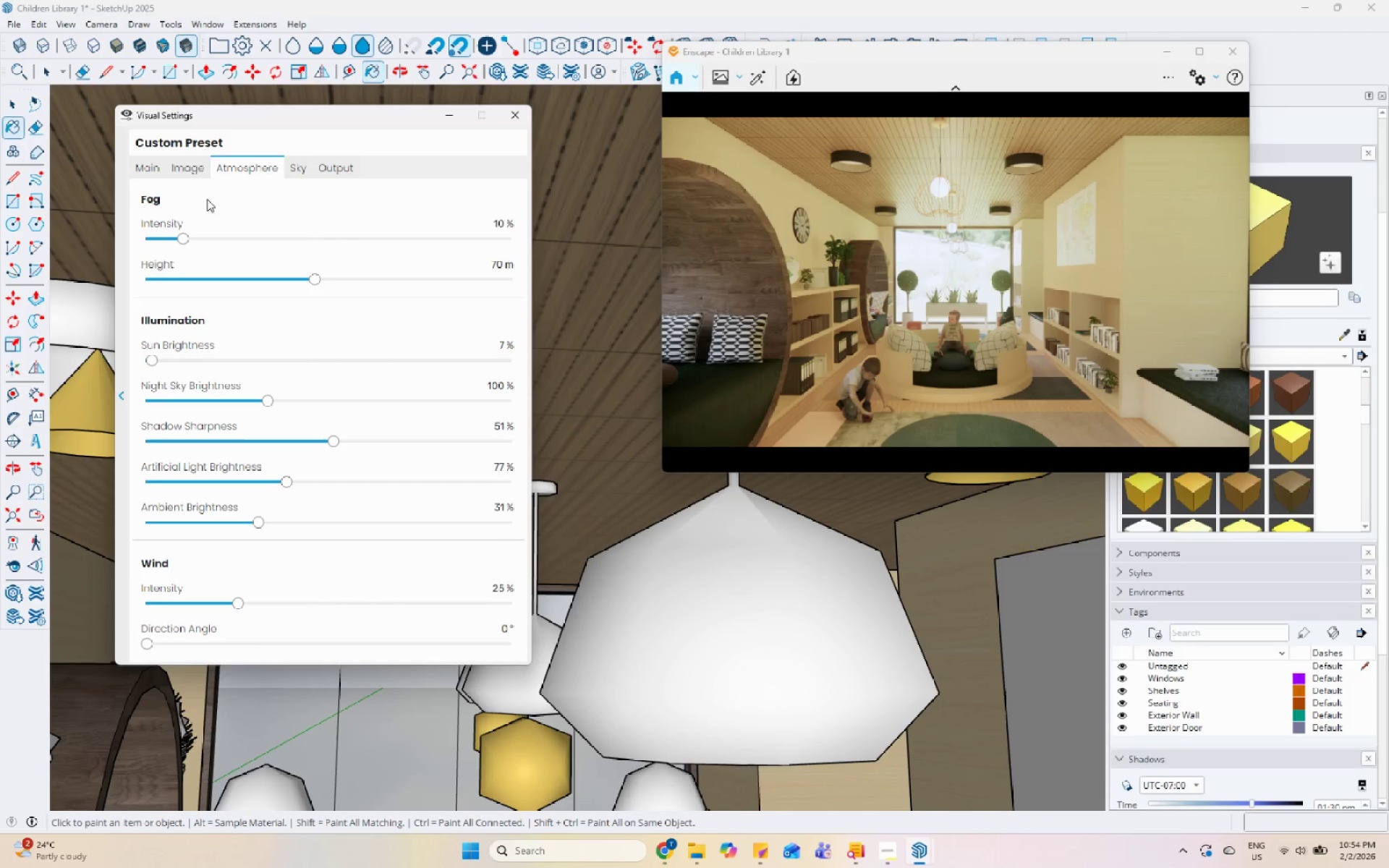 
left_click([194, 159])
 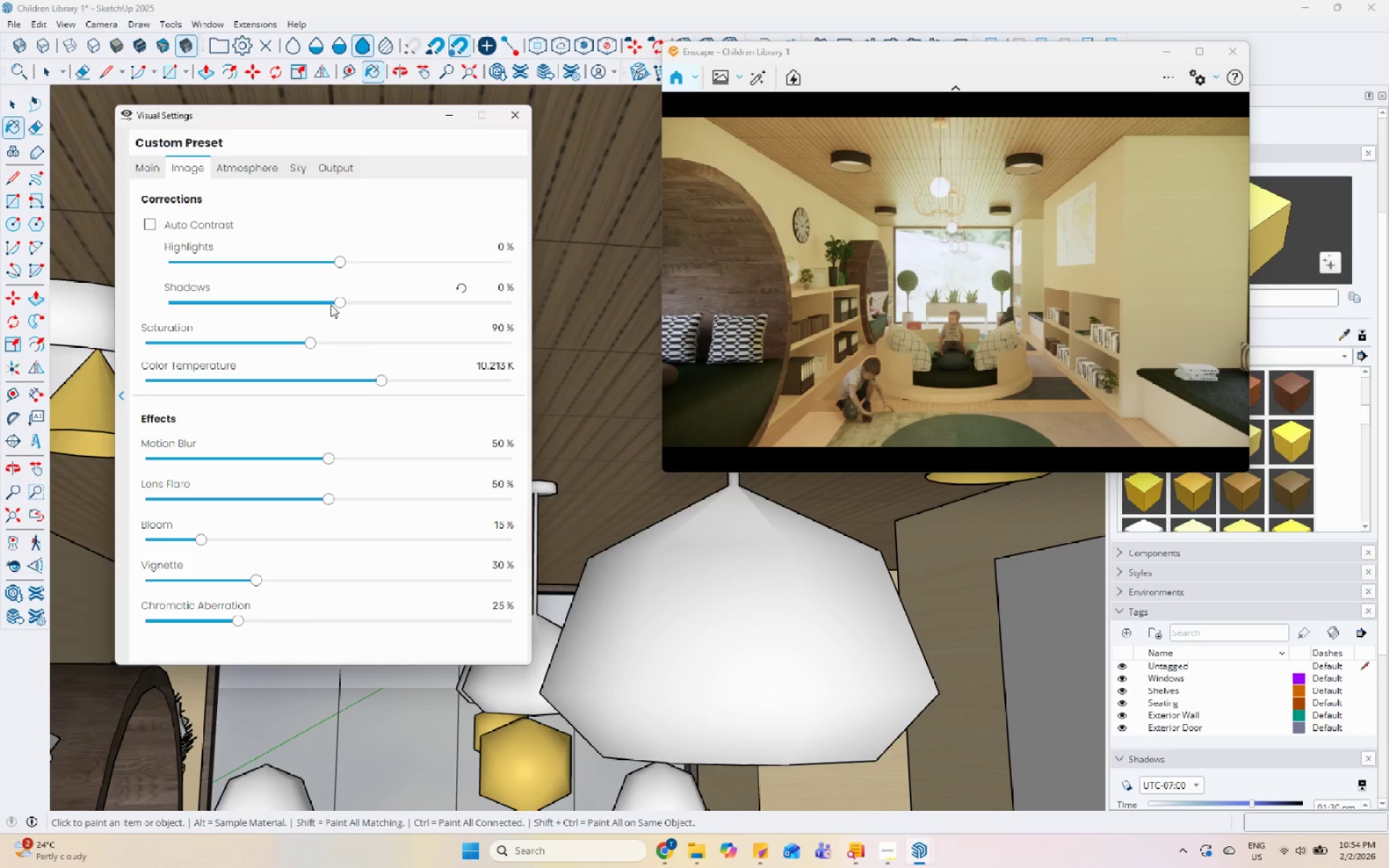 
left_click_drag(start_coordinate=[336, 304], to_coordinate=[338, 322])
 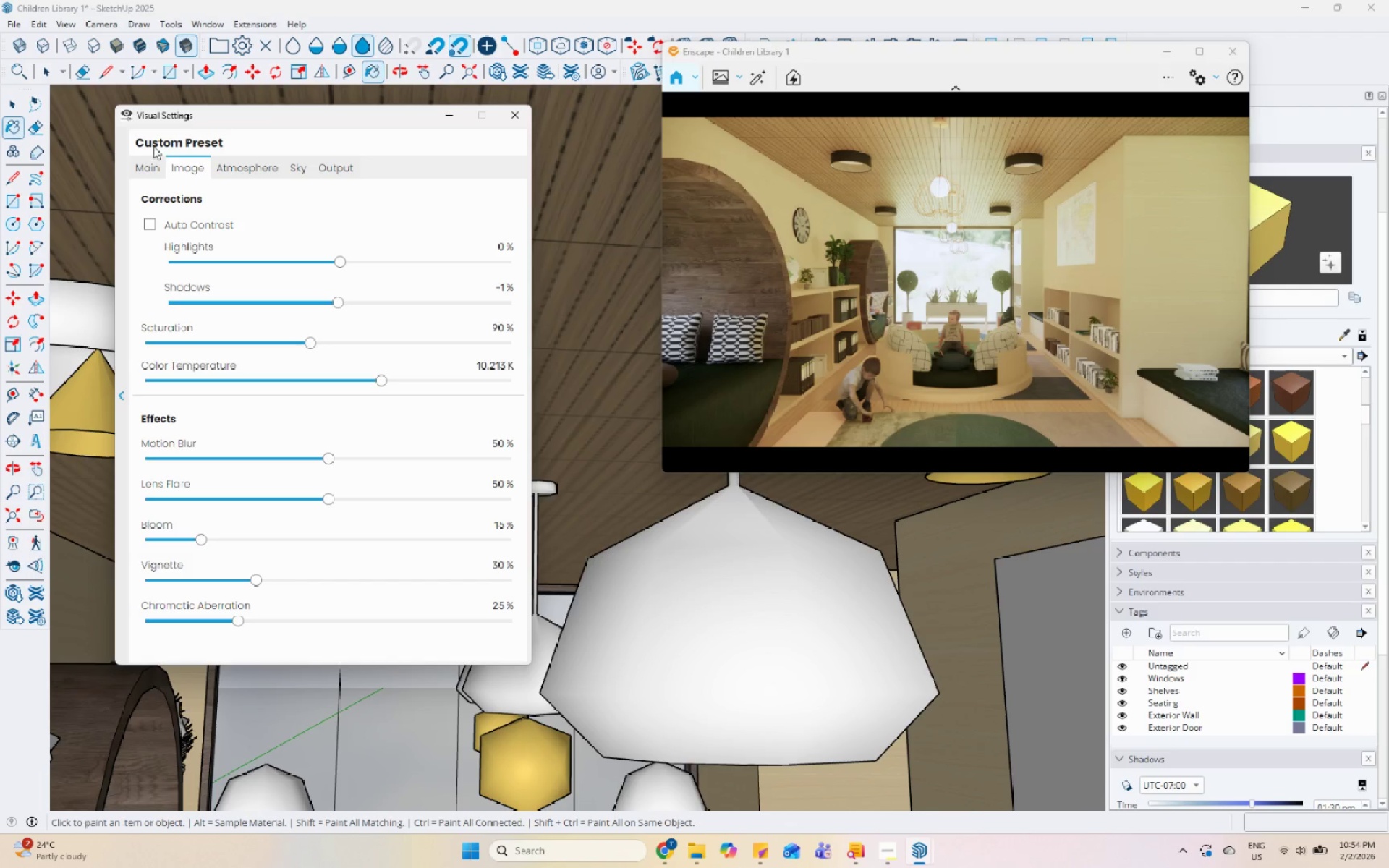 
left_click([143, 166])
 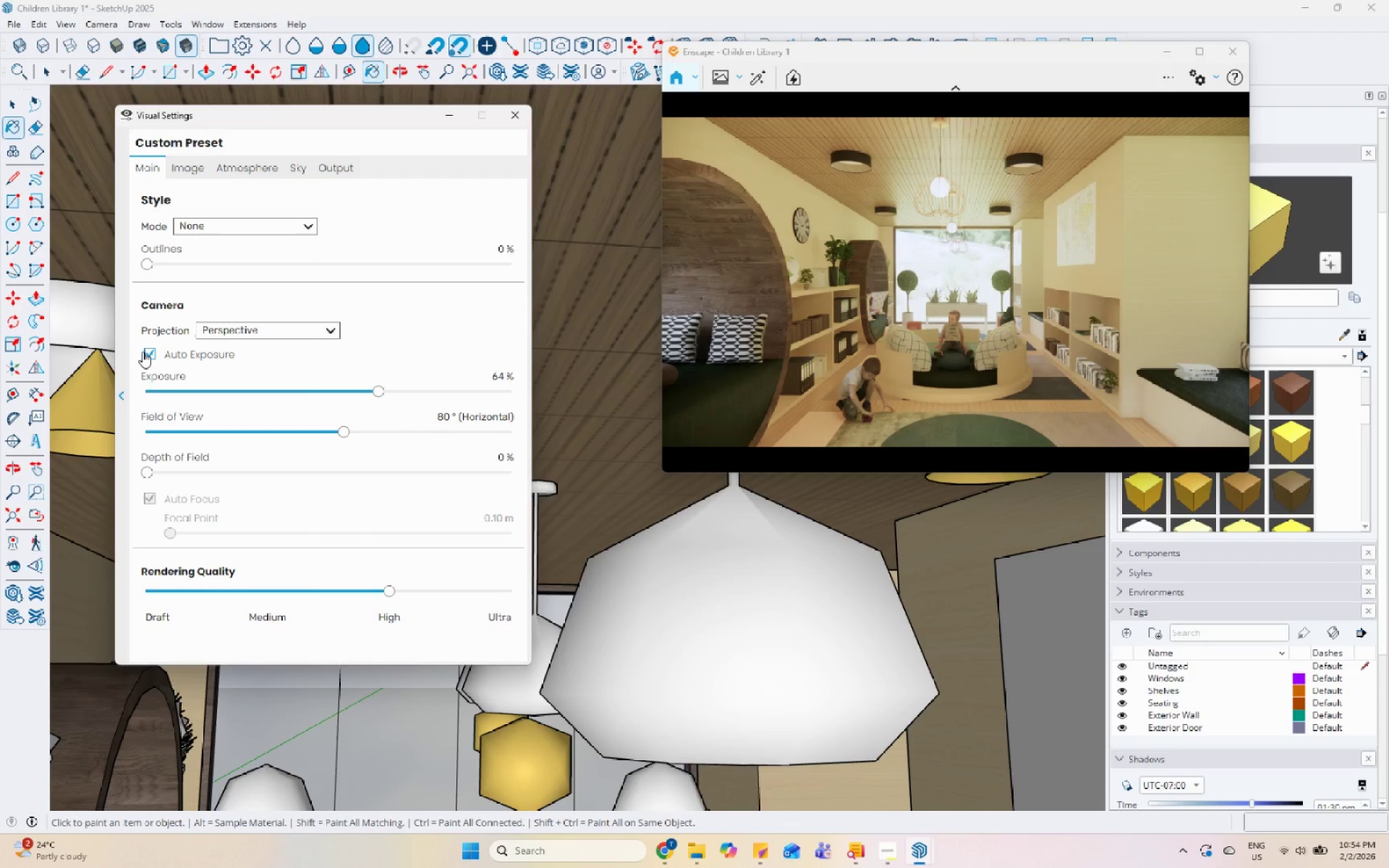 
left_click([154, 354])
 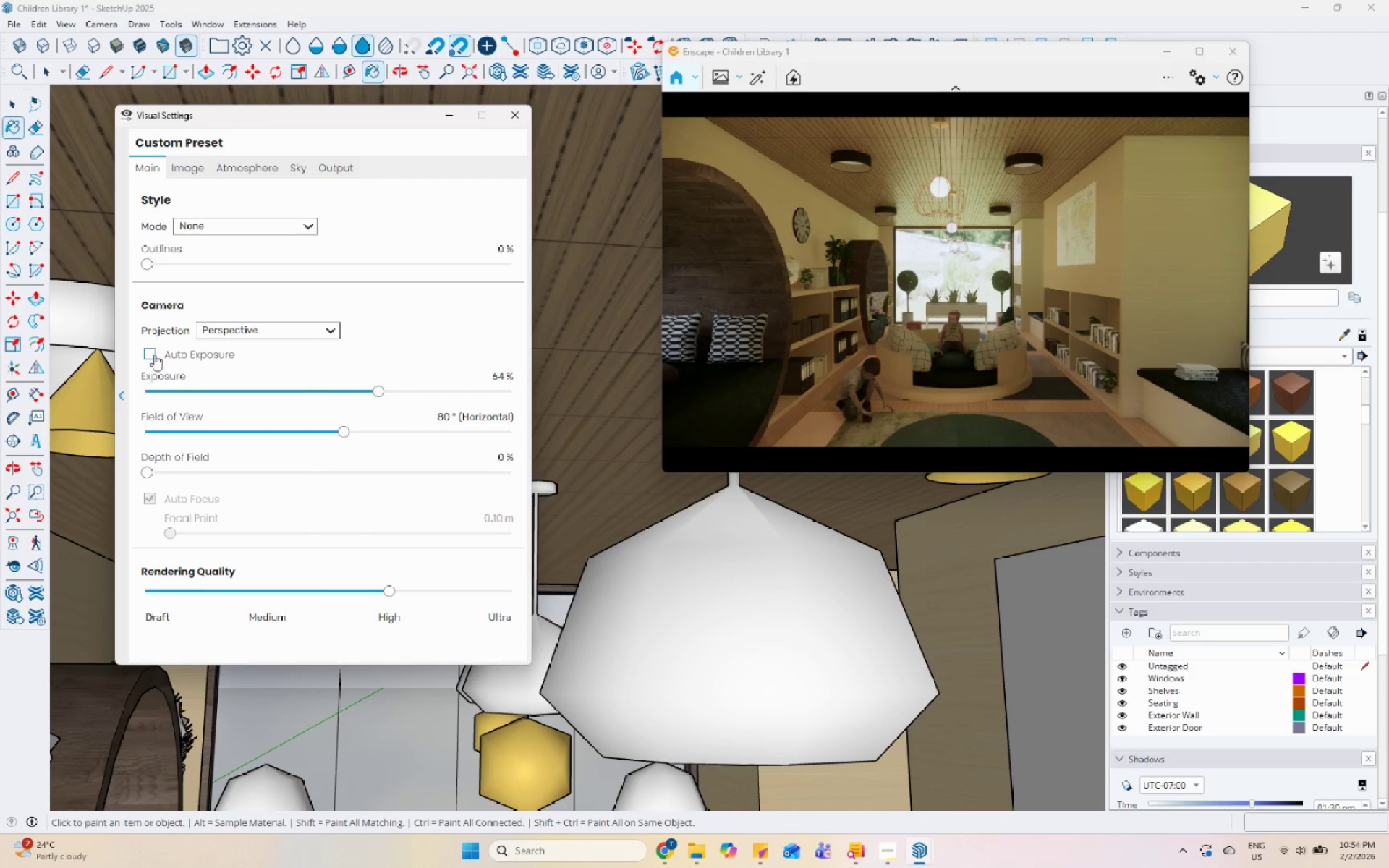 
left_click([154, 354])
 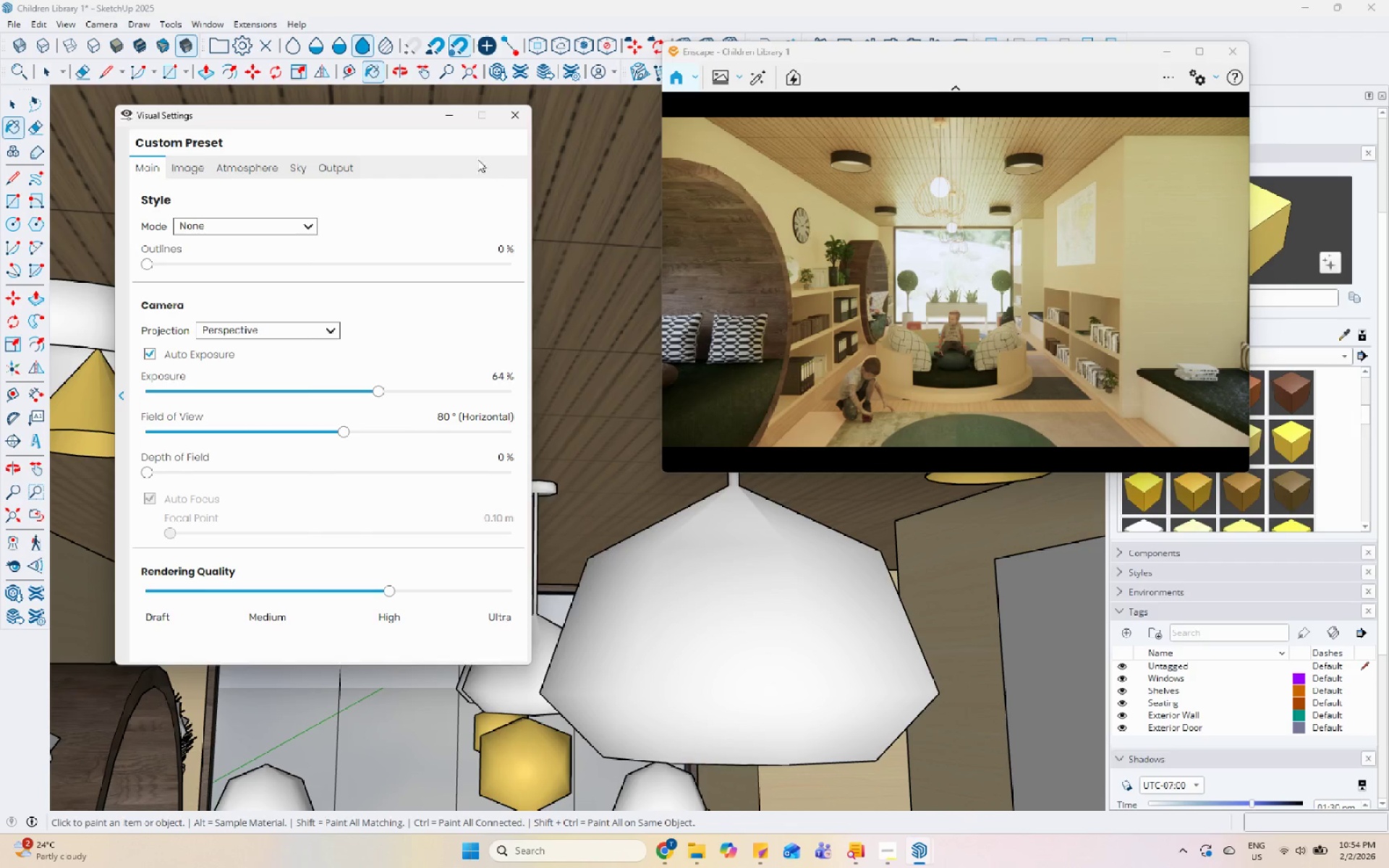 
left_click([451, 119])
 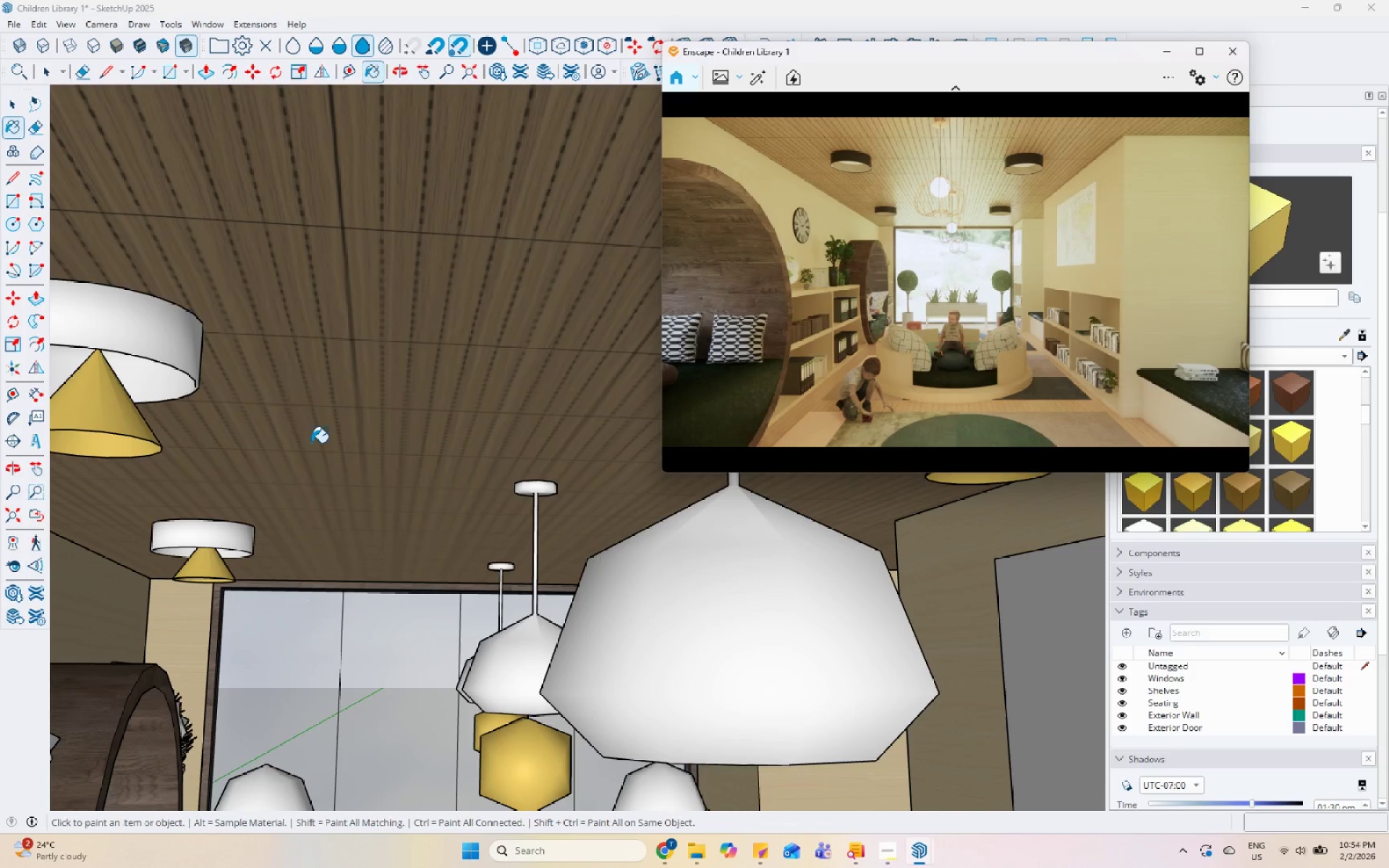 
key(Space)
 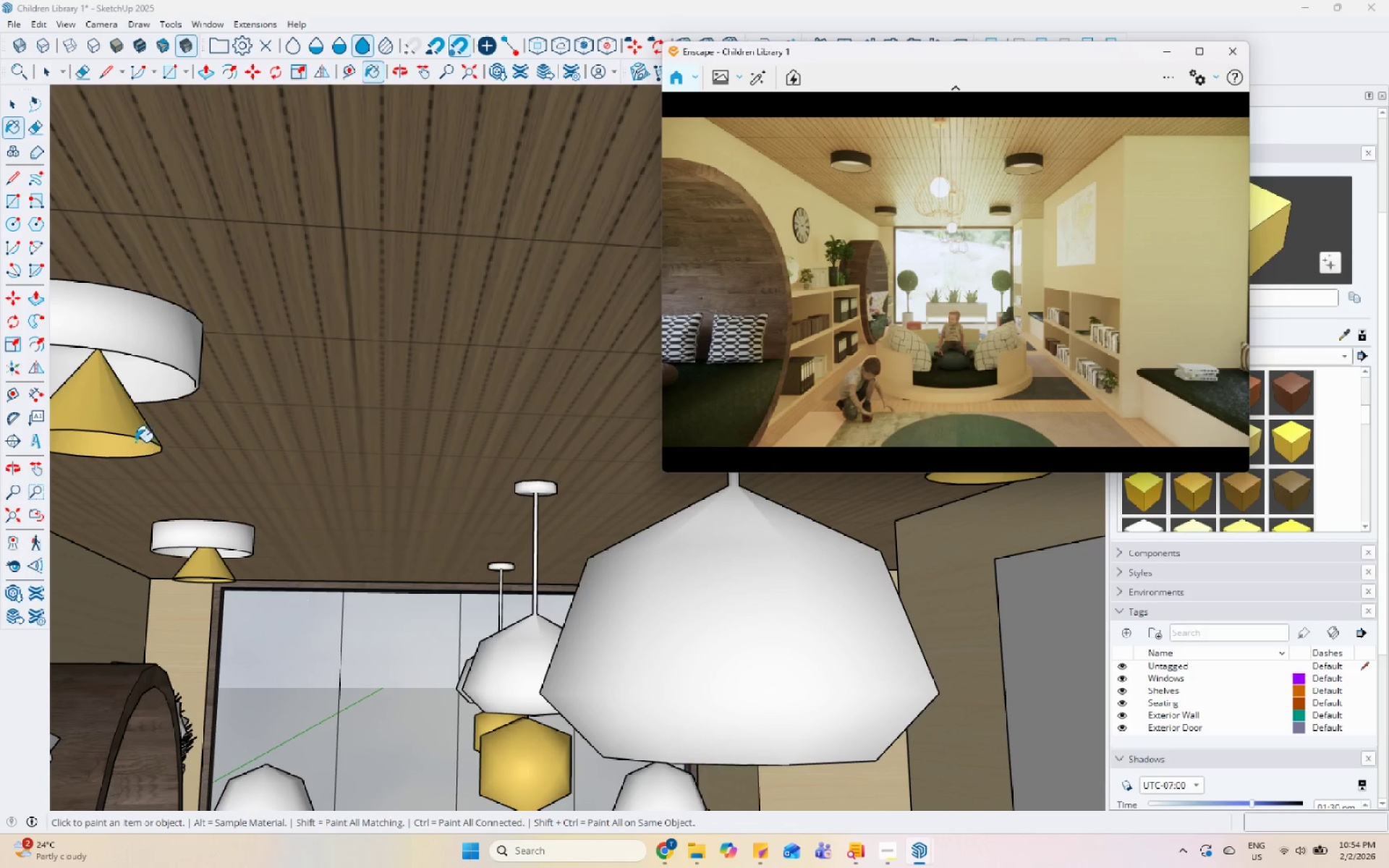 
left_click([132, 434])
 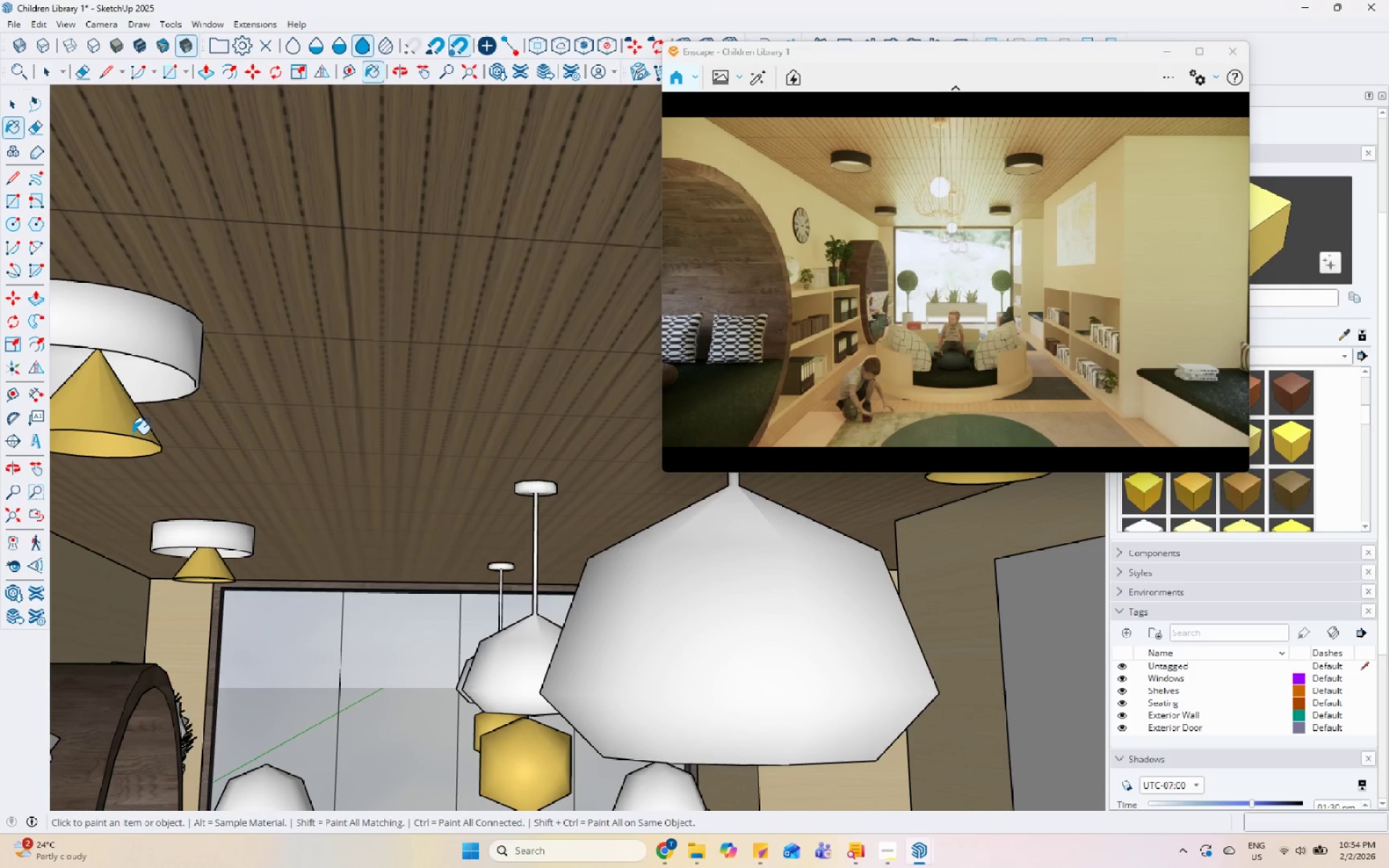 
key(Space)
 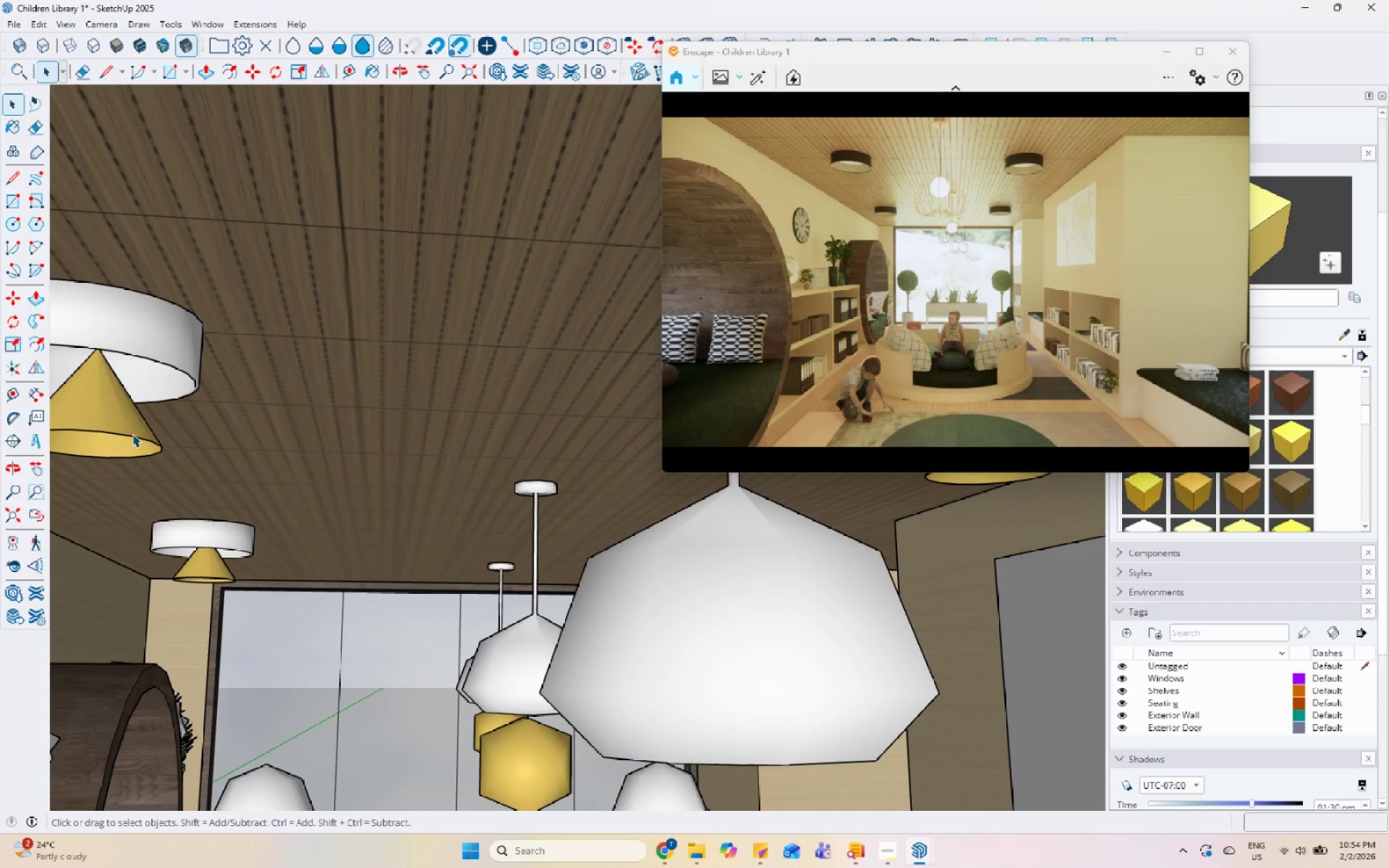 
double_click([132, 434])
 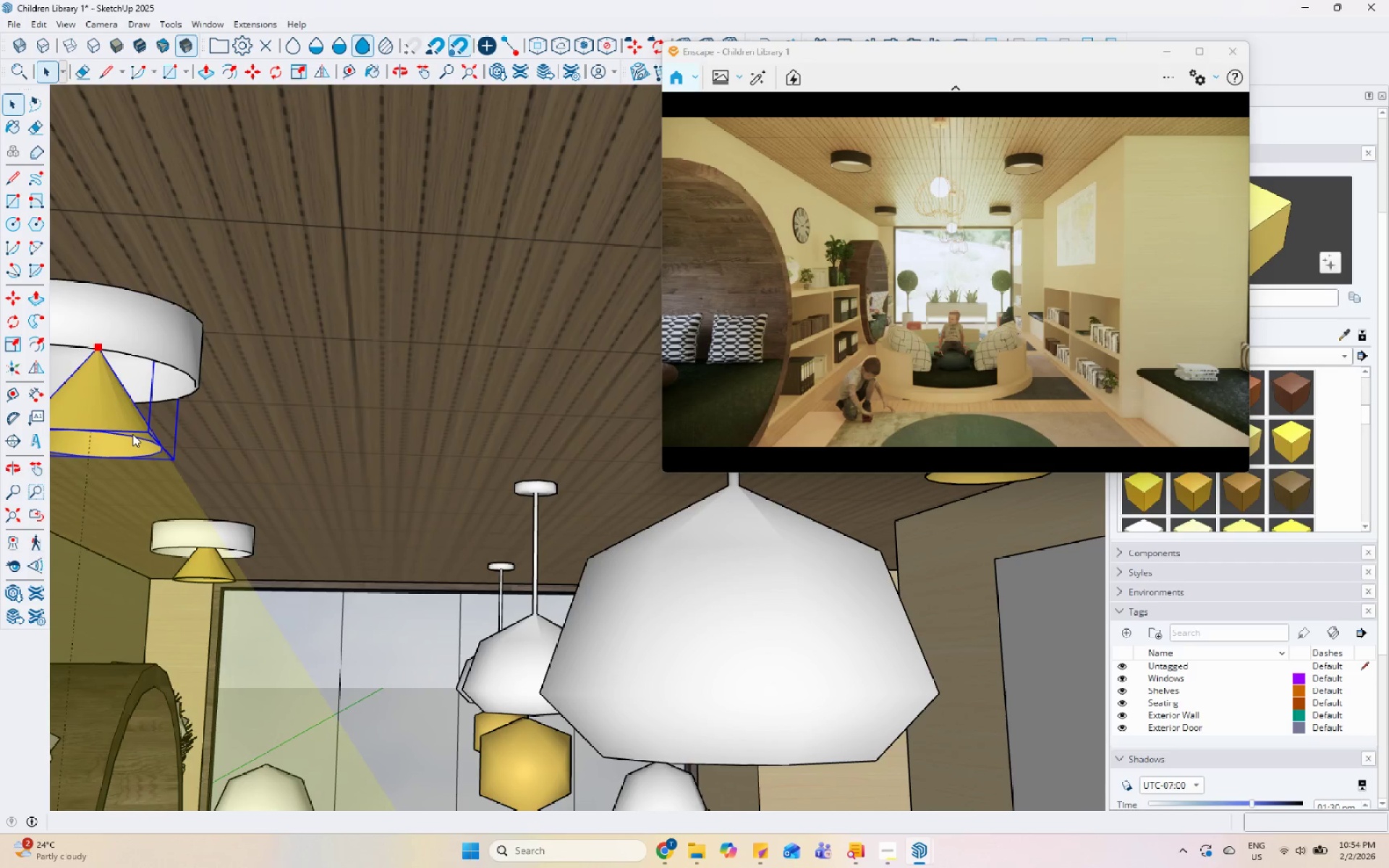 
triple_click([132, 434])
 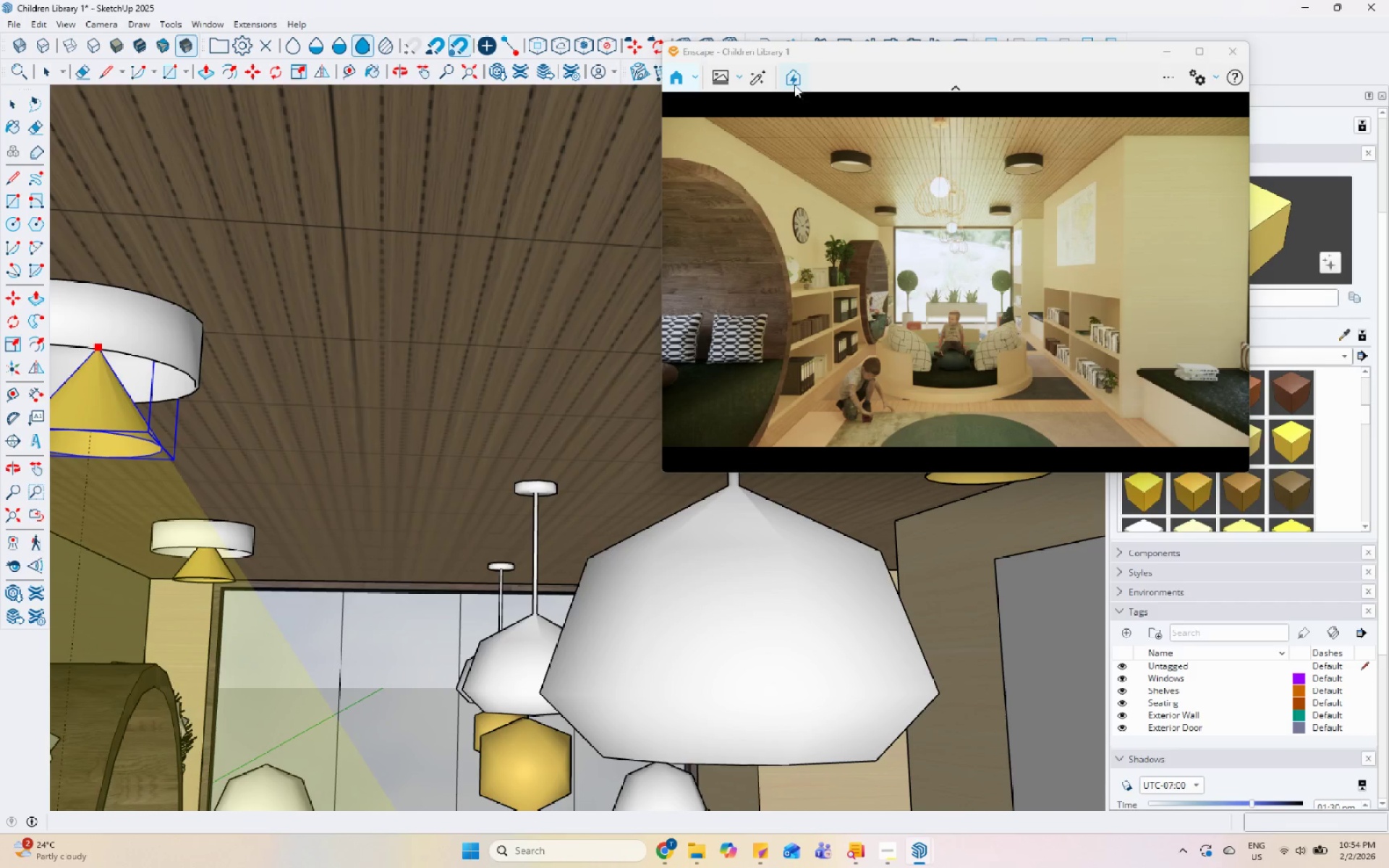 
left_click_drag(start_coordinate=[828, 53], to_coordinate=[948, 146])
 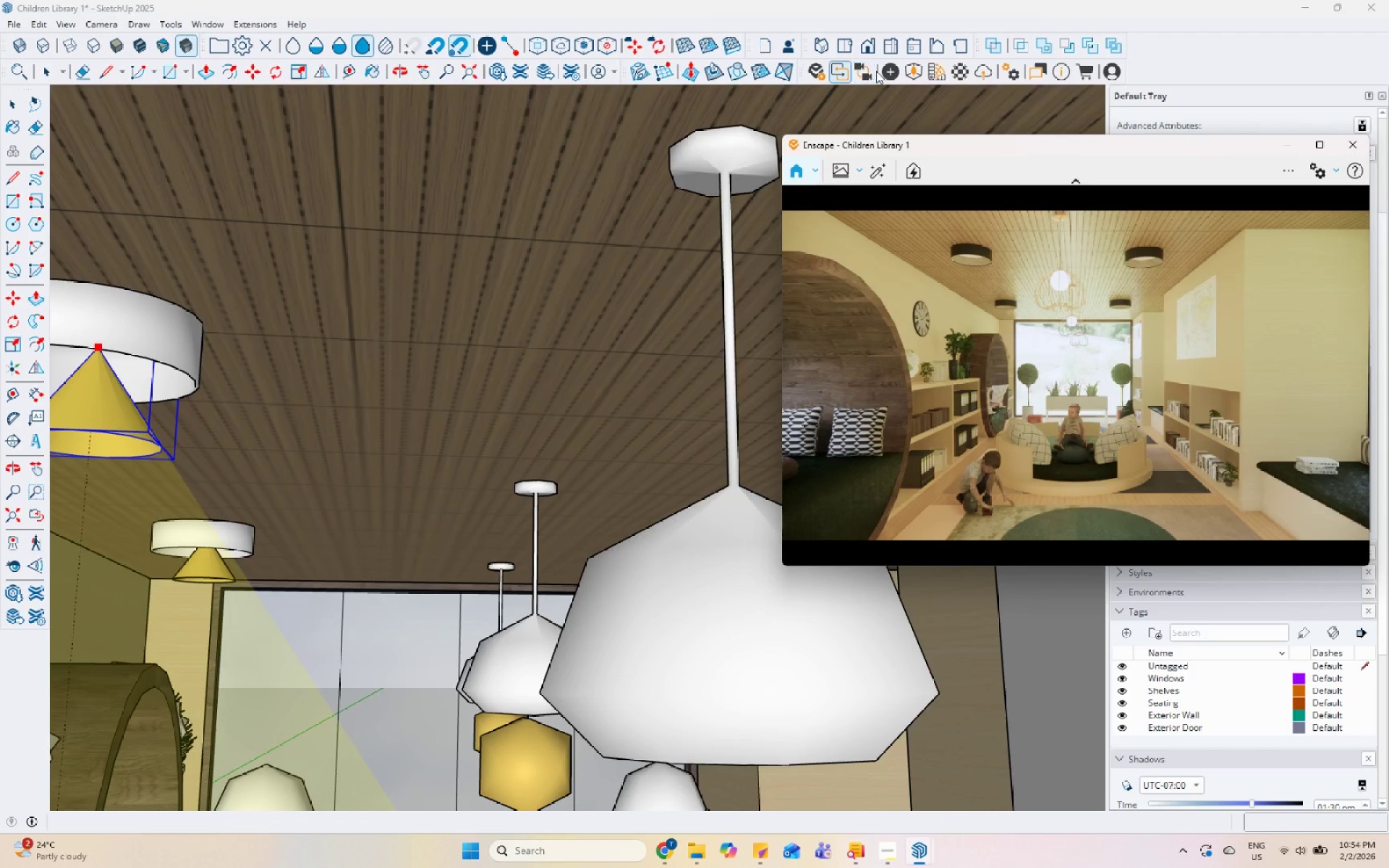 
left_click([886, 71])
 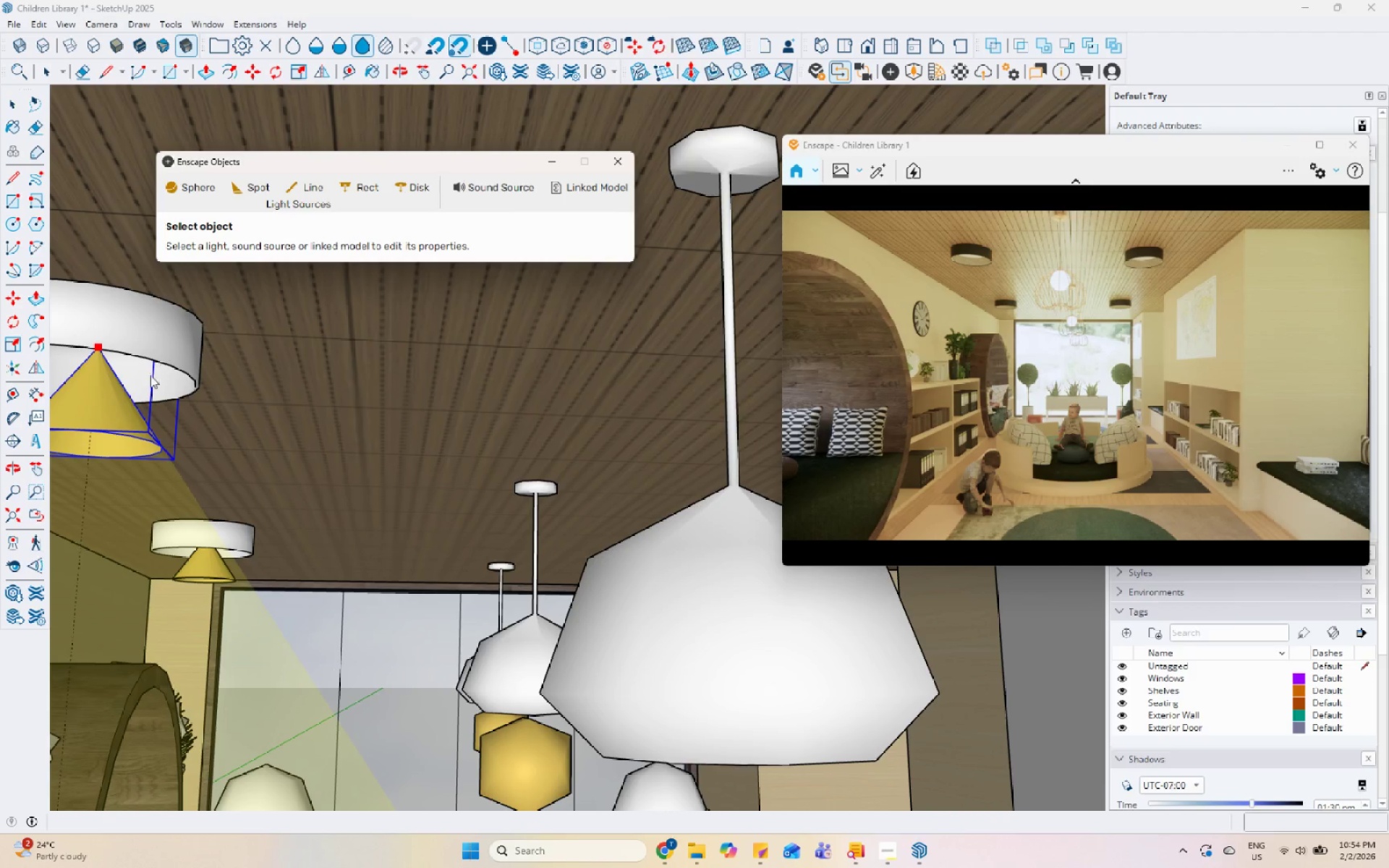 
double_click([116, 404])
 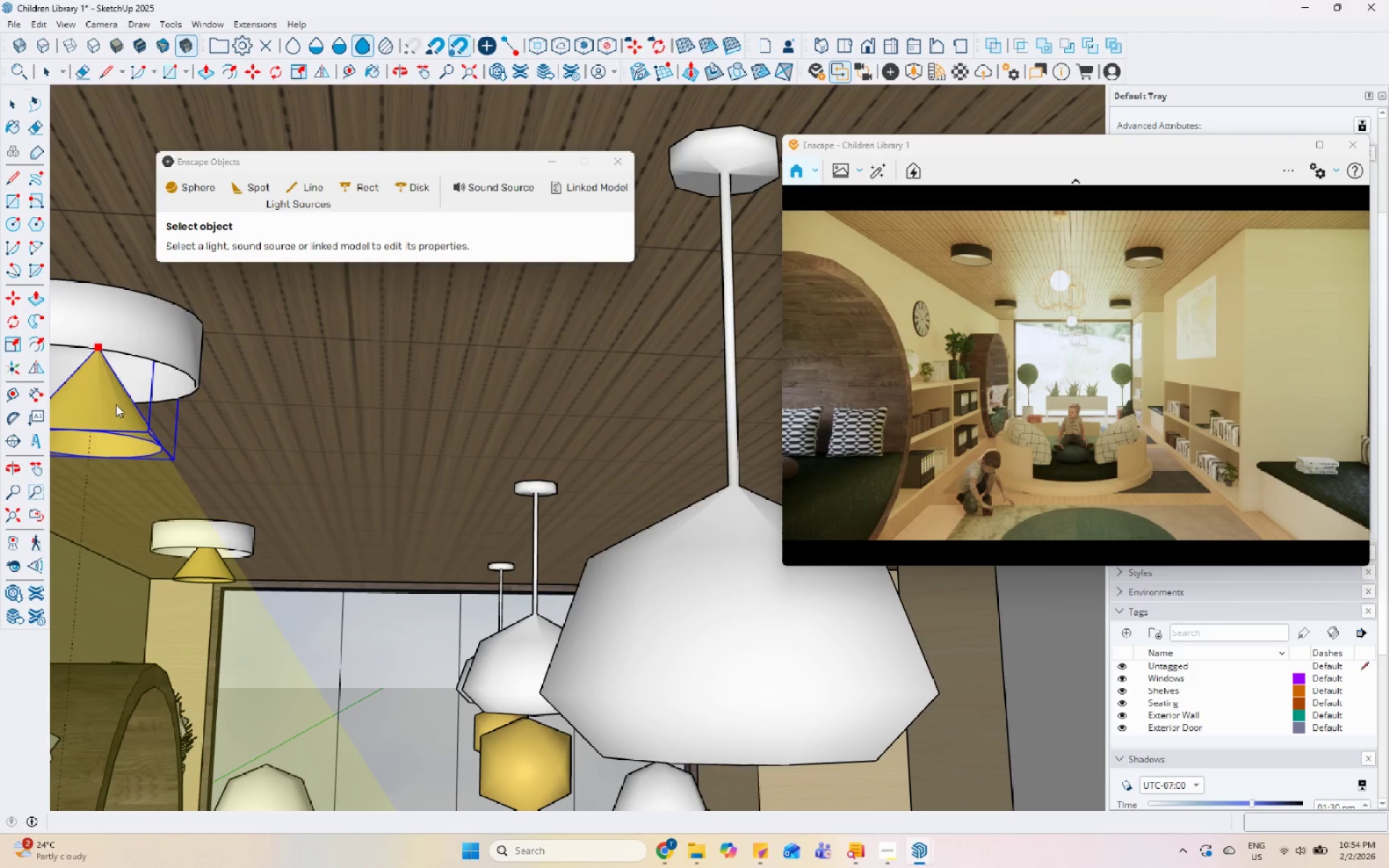 
triple_click([116, 404])
 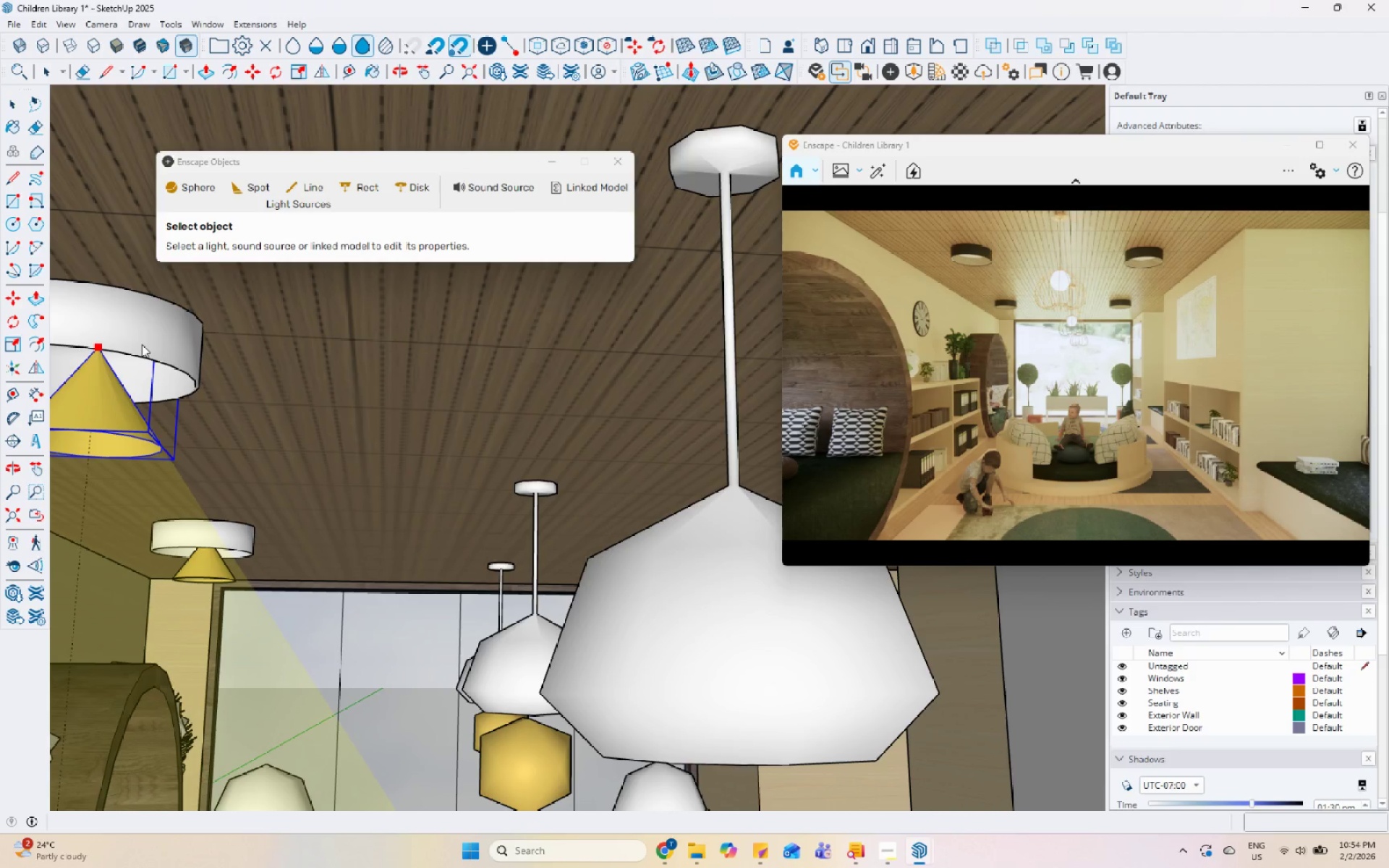 
key(Escape)
 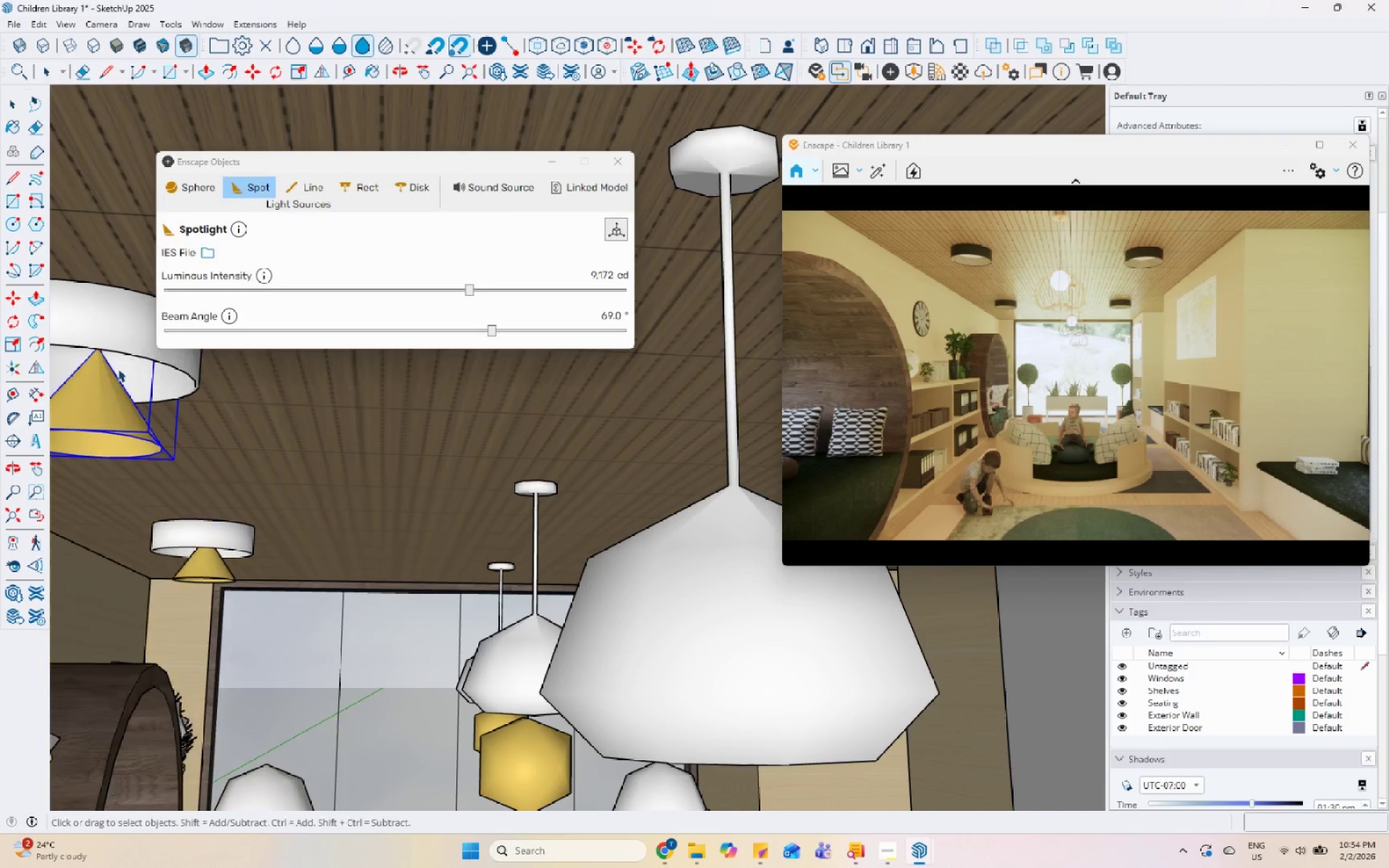 
left_click([105, 380])
 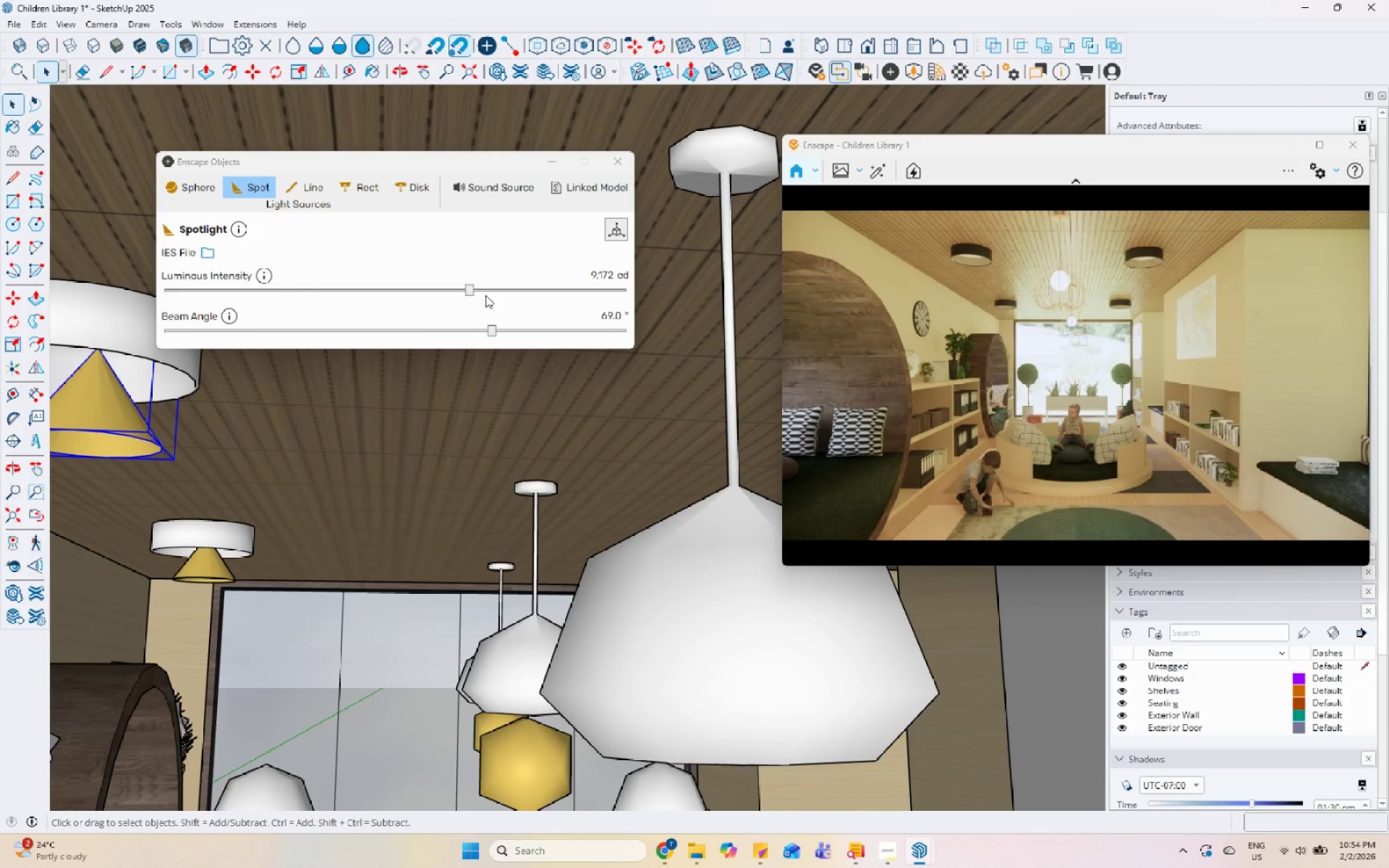 
left_click_drag(start_coordinate=[467, 291], to_coordinate=[381, 294])
 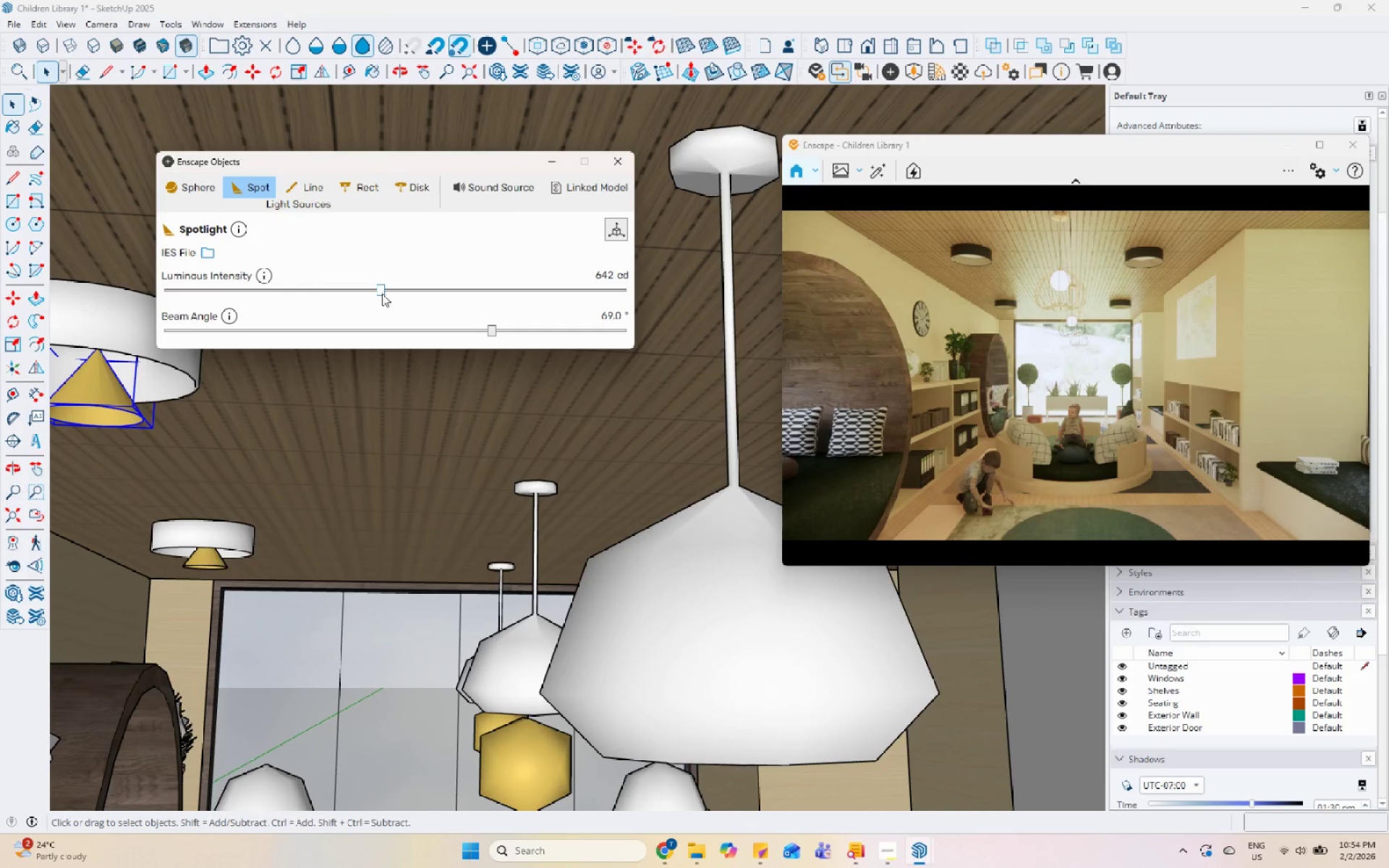 
left_click_drag(start_coordinate=[383, 293], to_coordinate=[347, 293])
 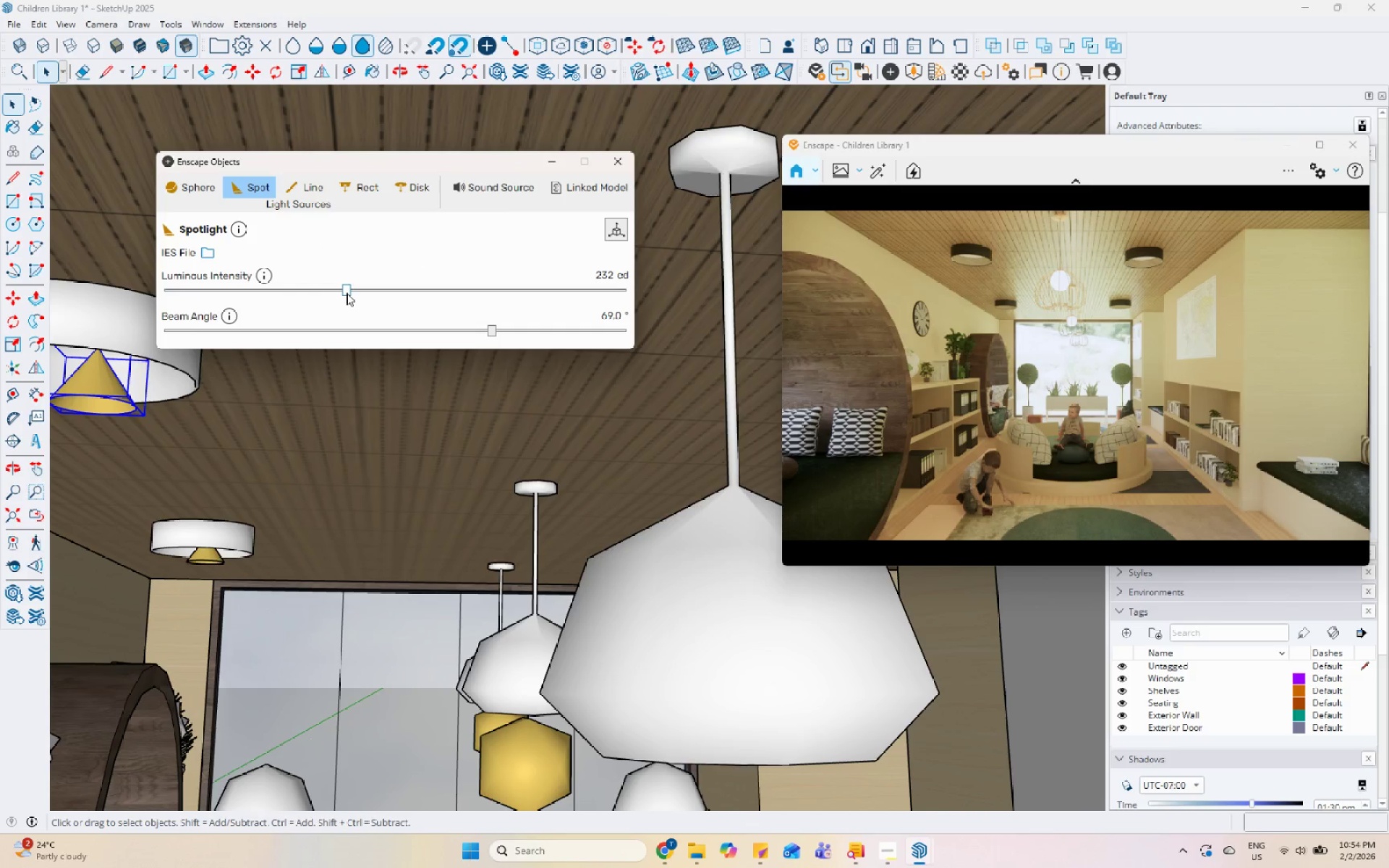 
left_click_drag(start_coordinate=[347, 293], to_coordinate=[343, 293])
 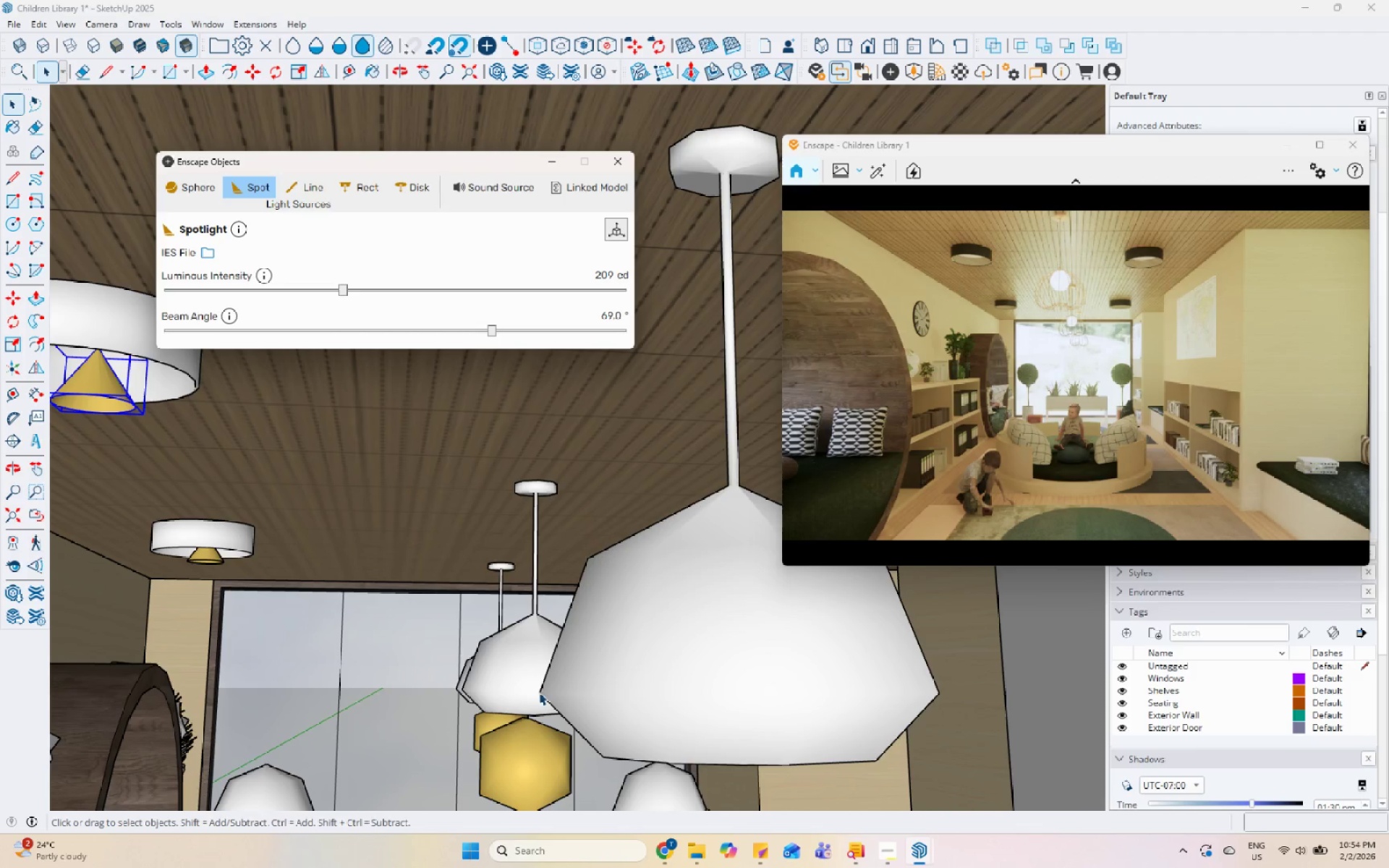 
left_click([519, 749])
 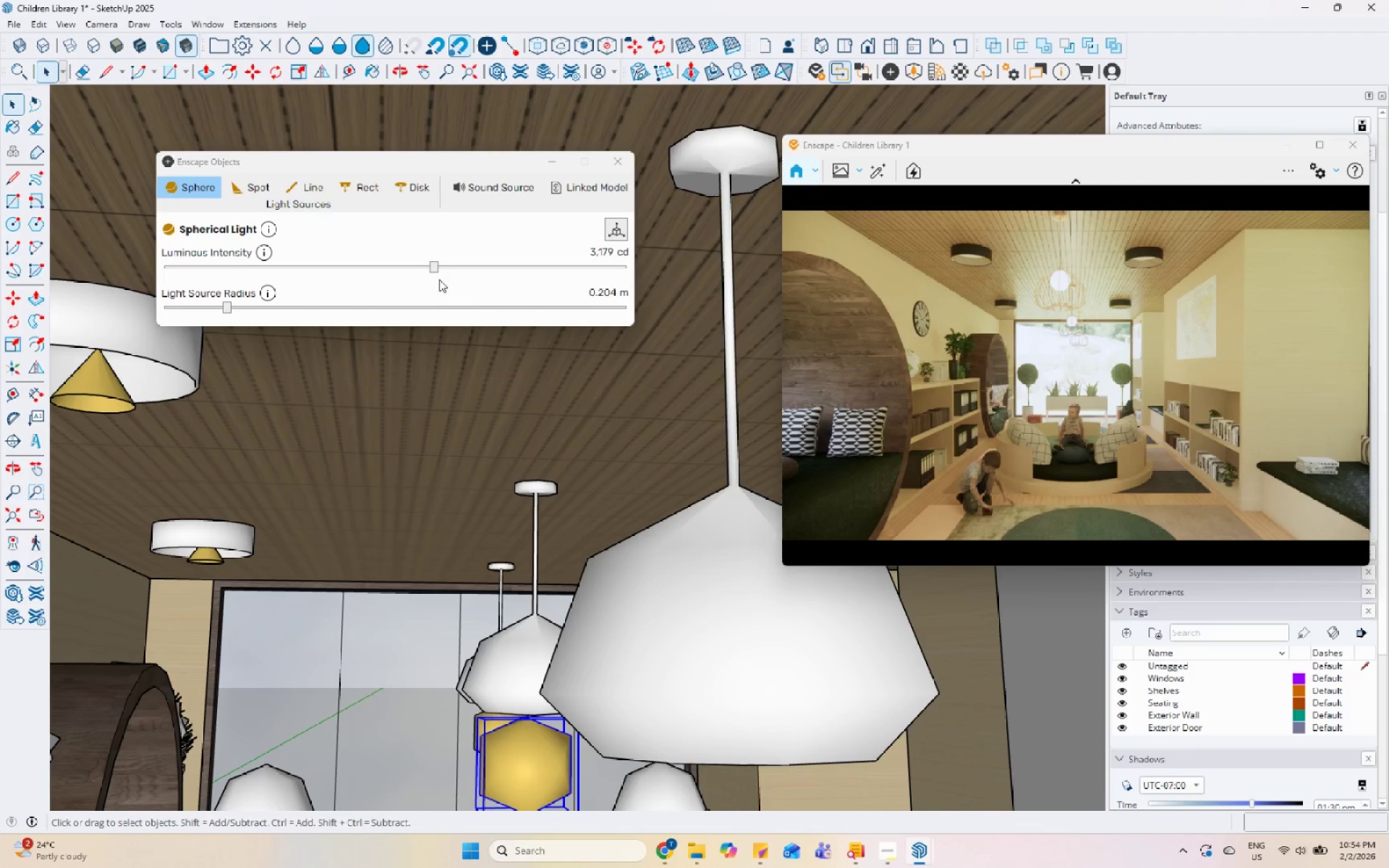 
left_click_drag(start_coordinate=[438, 263], to_coordinate=[409, 267])
 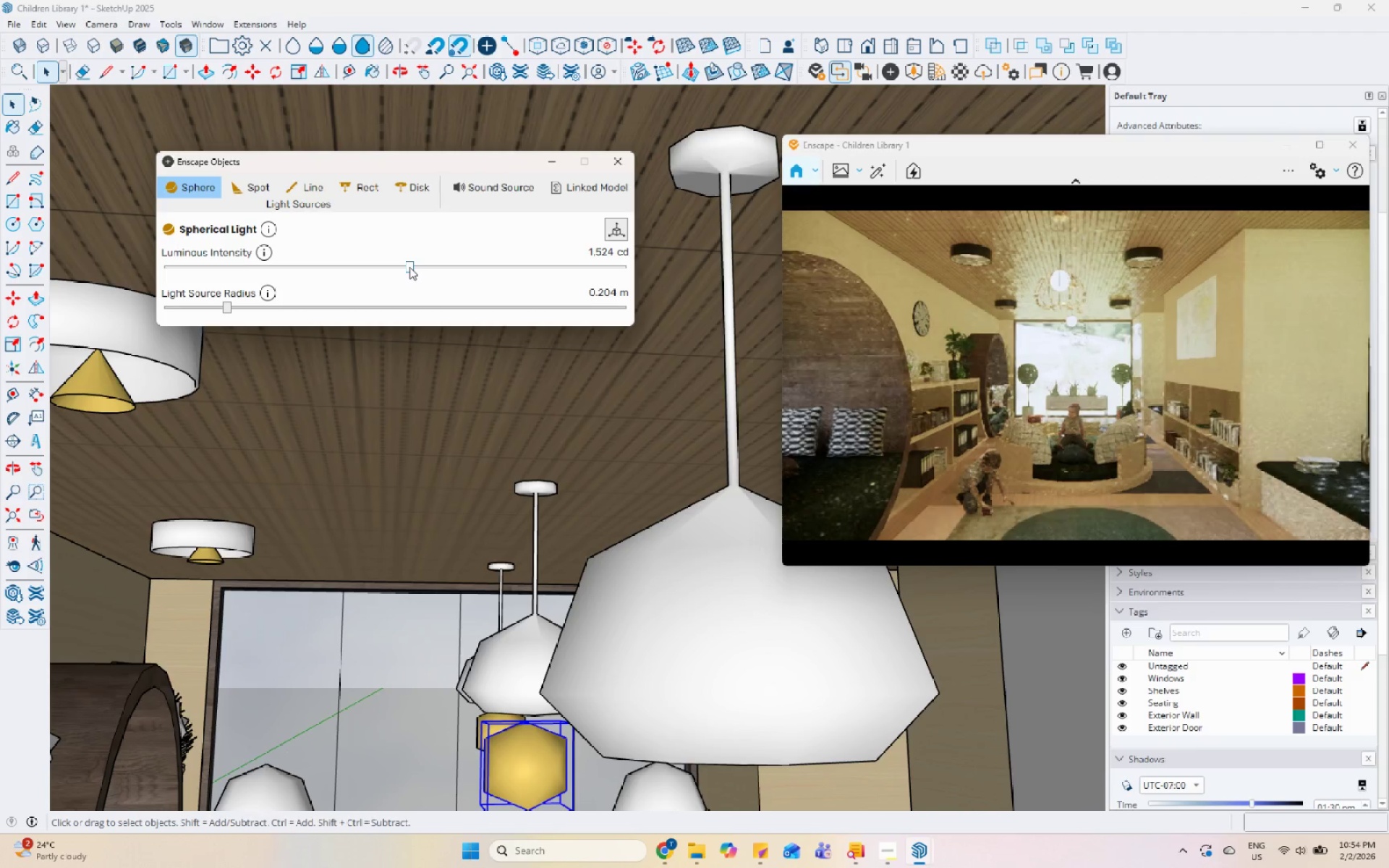 
left_click_drag(start_coordinate=[409, 267], to_coordinate=[390, 268])
 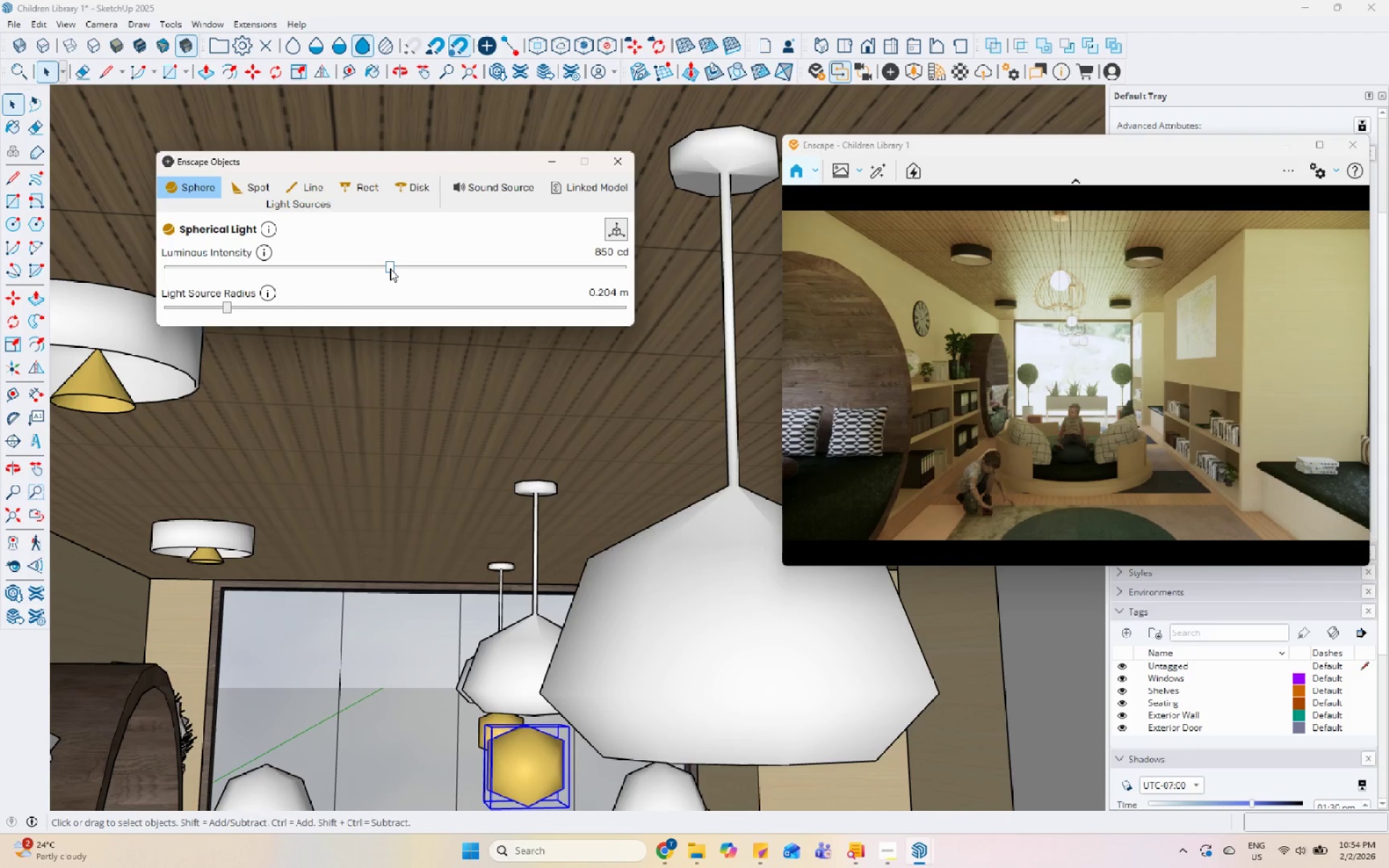 
left_click_drag(start_coordinate=[390, 268], to_coordinate=[372, 268])
 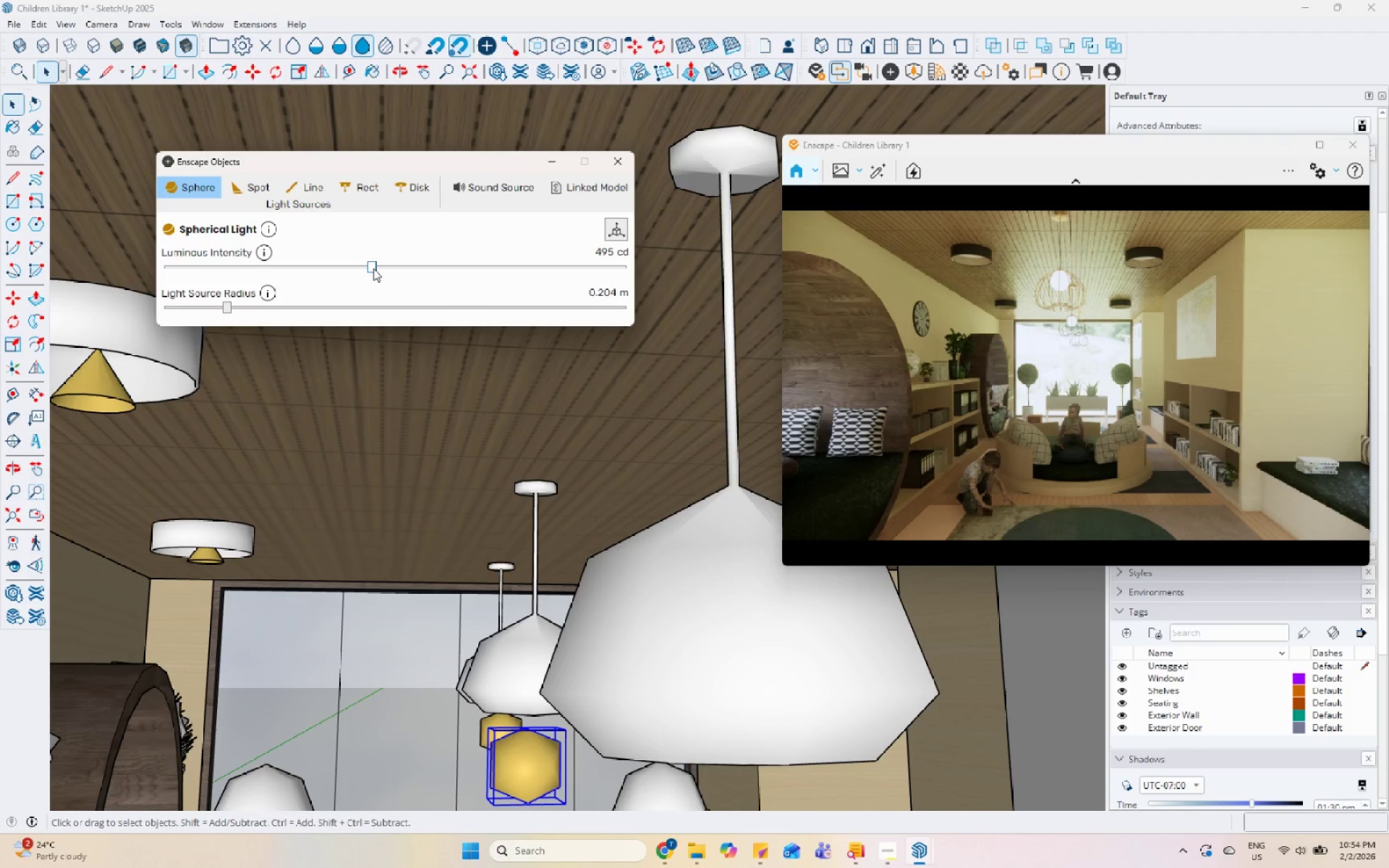 
left_click_drag(start_coordinate=[375, 267], to_coordinate=[361, 267])
 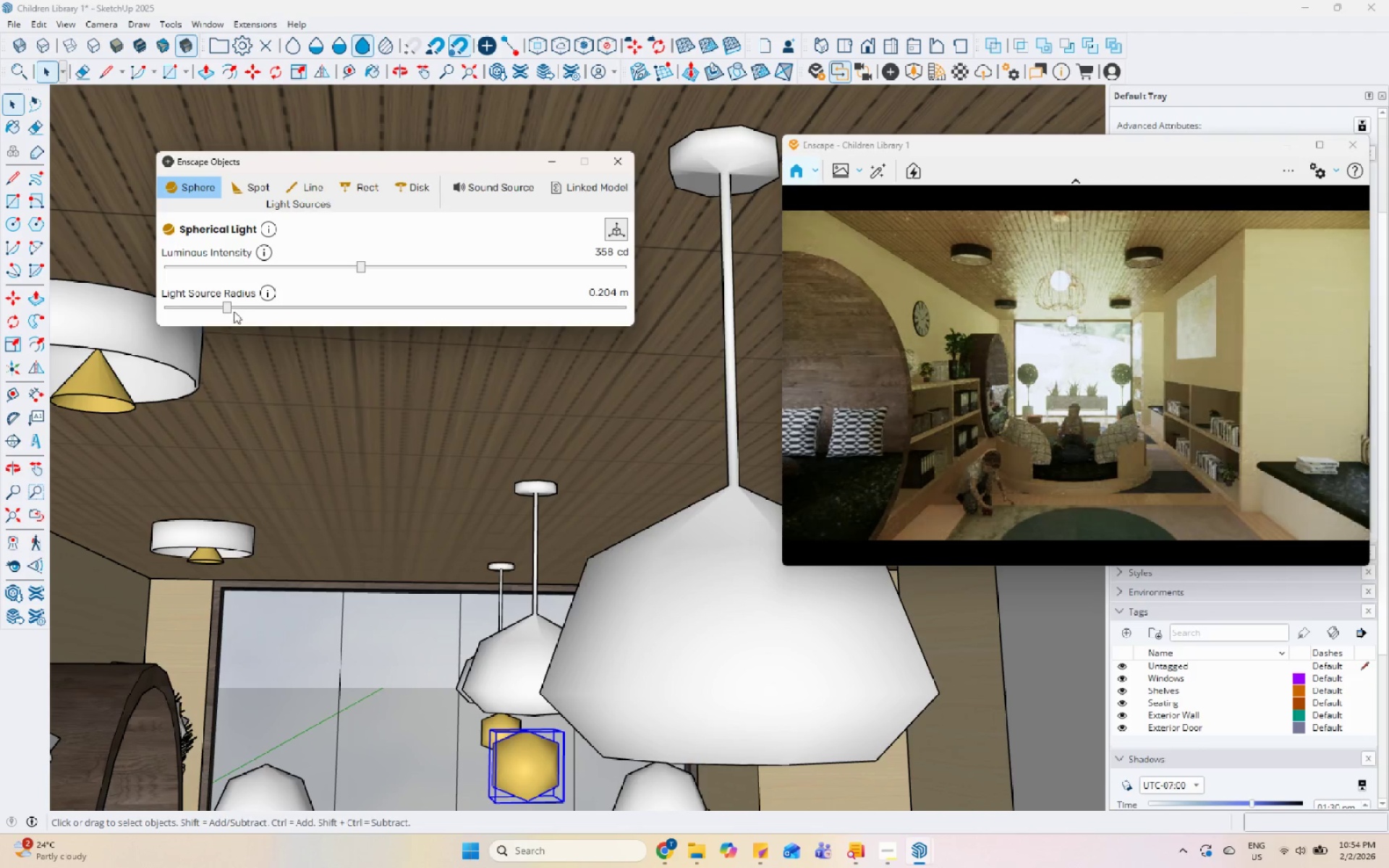 
left_click_drag(start_coordinate=[231, 308], to_coordinate=[303, 316])
 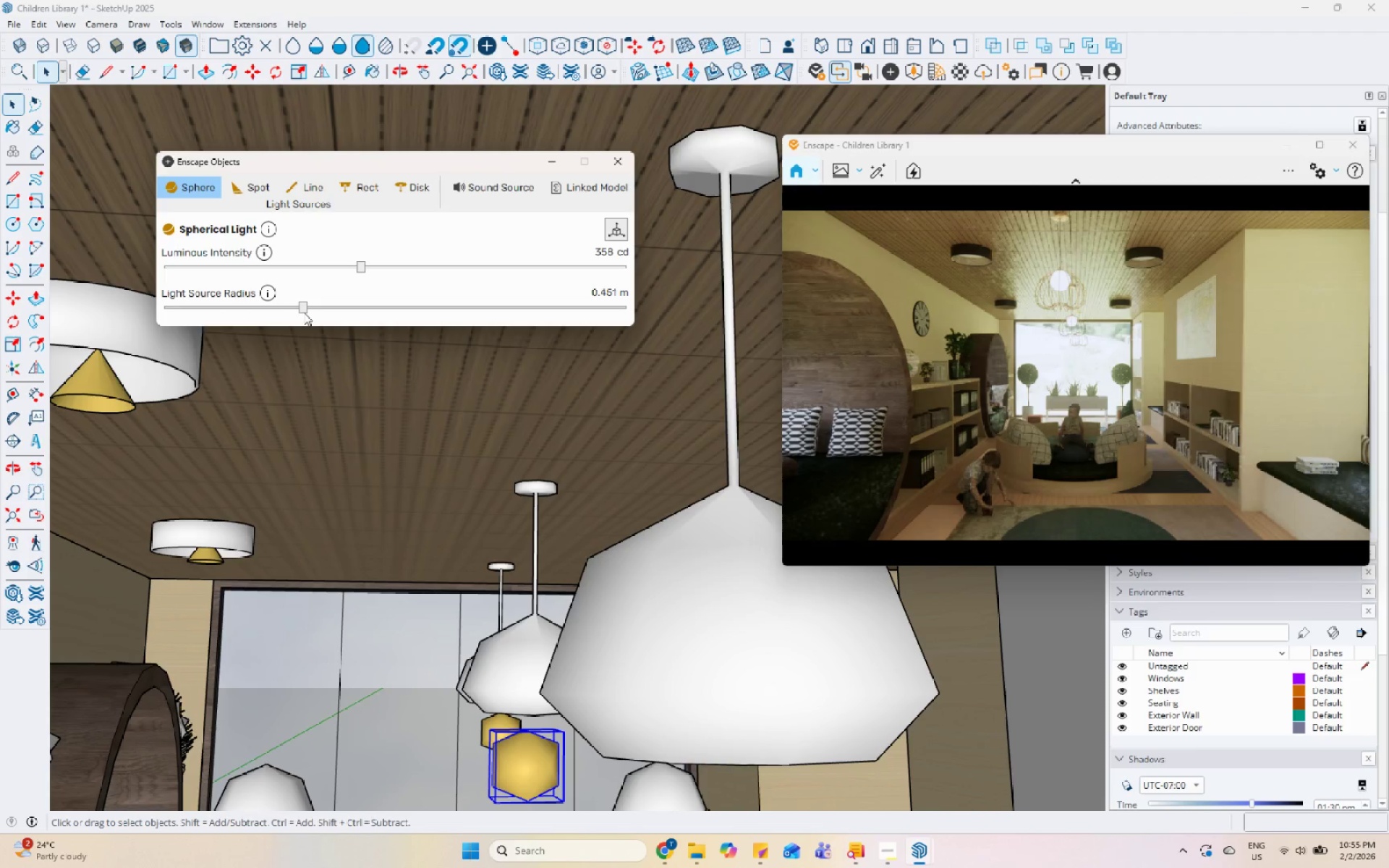 
left_click_drag(start_coordinate=[304, 310], to_coordinate=[360, 310])
 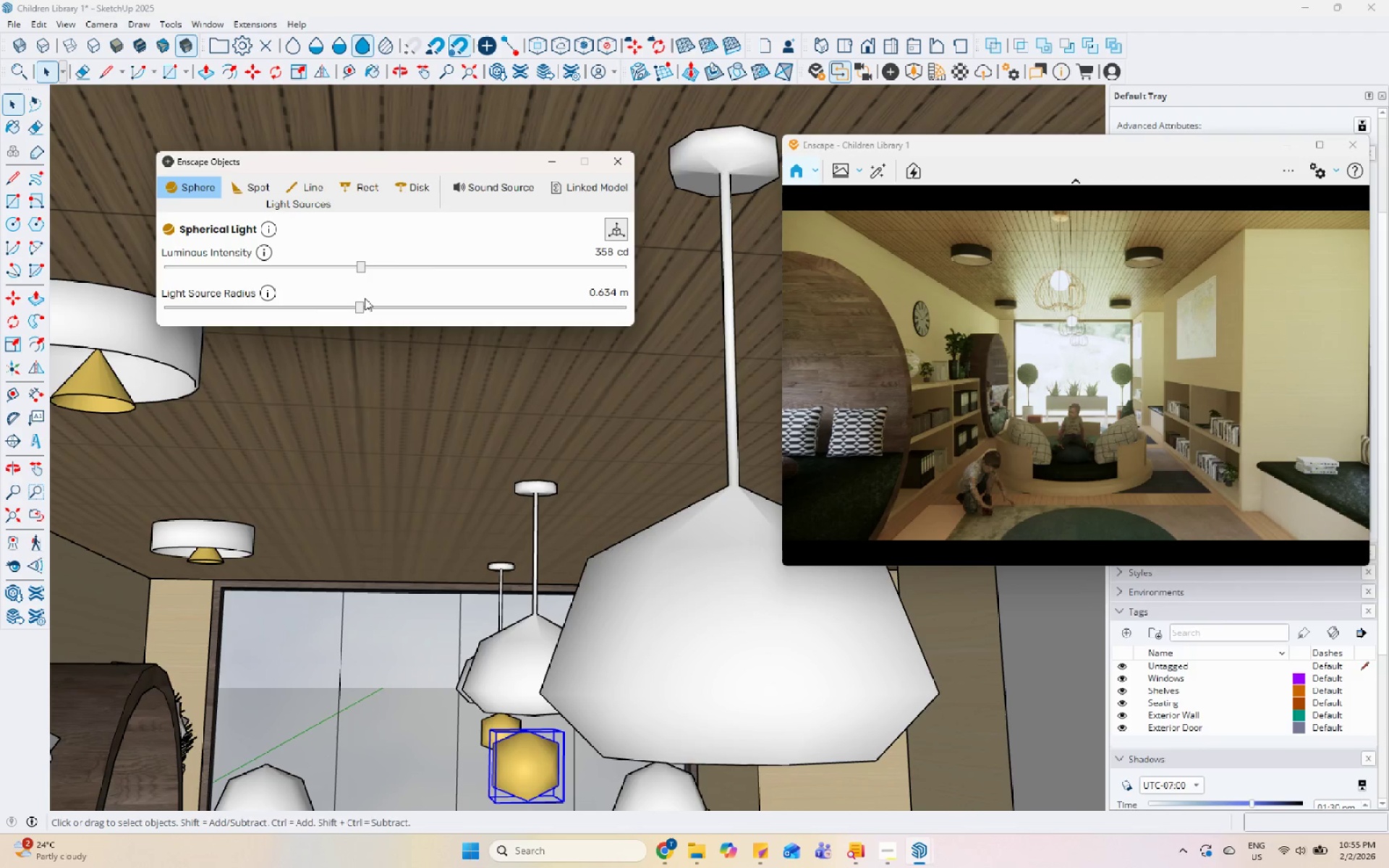 
left_click_drag(start_coordinate=[360, 264], to_coordinate=[379, 265])
 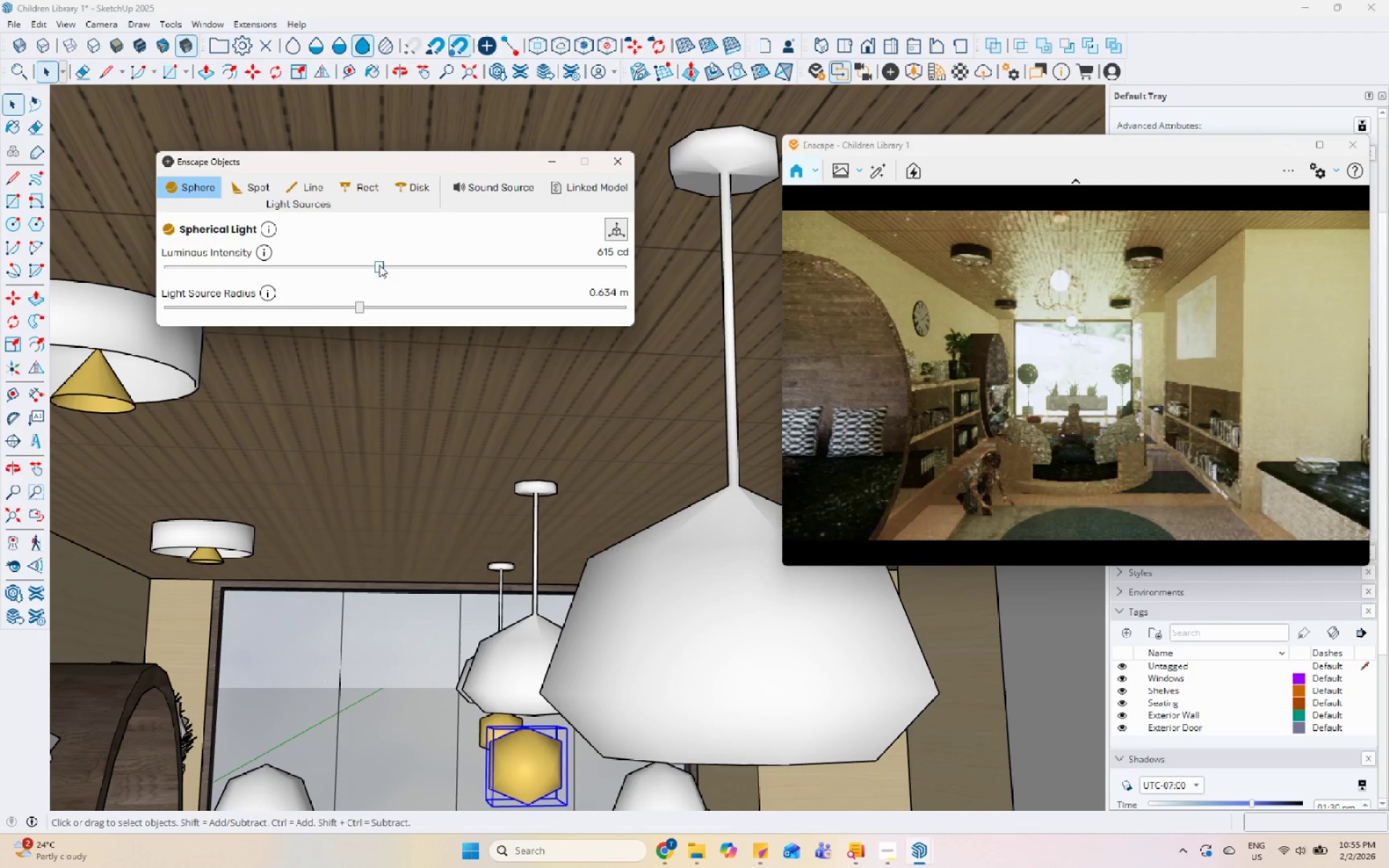 
left_click_drag(start_coordinate=[380, 265], to_coordinate=[400, 268])
 